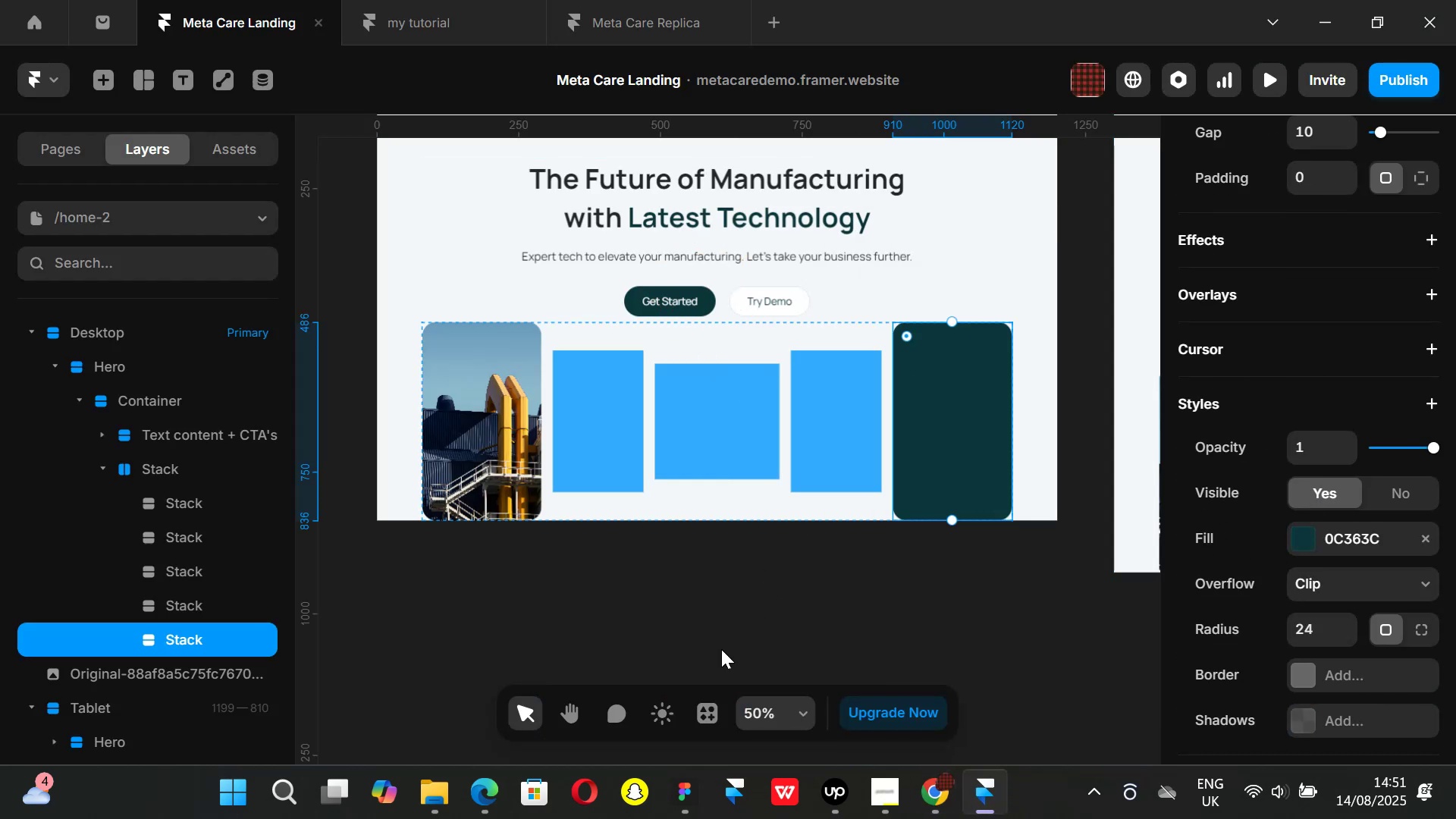 
left_click([721, 649])
 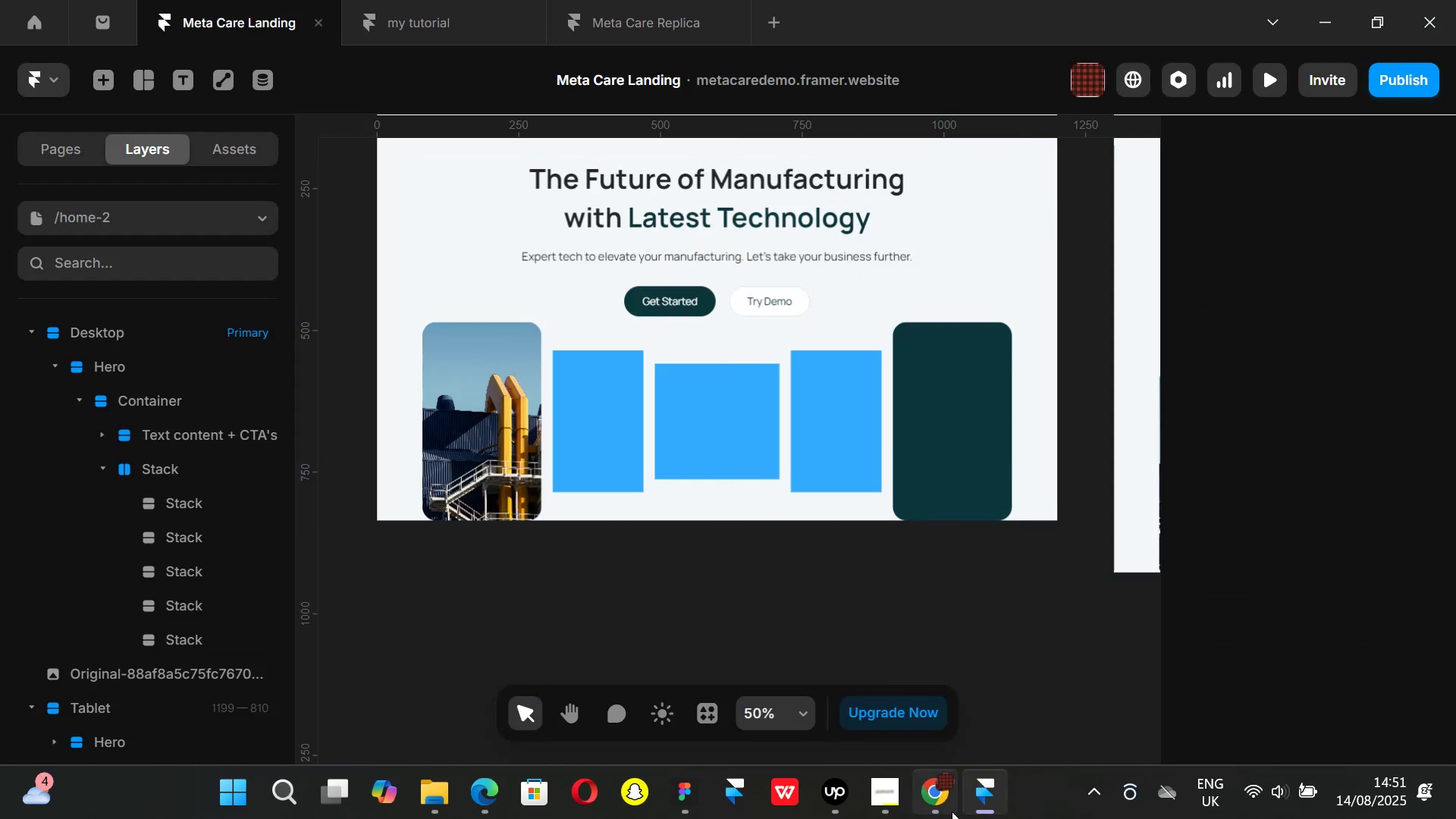 
left_click([951, 811])
 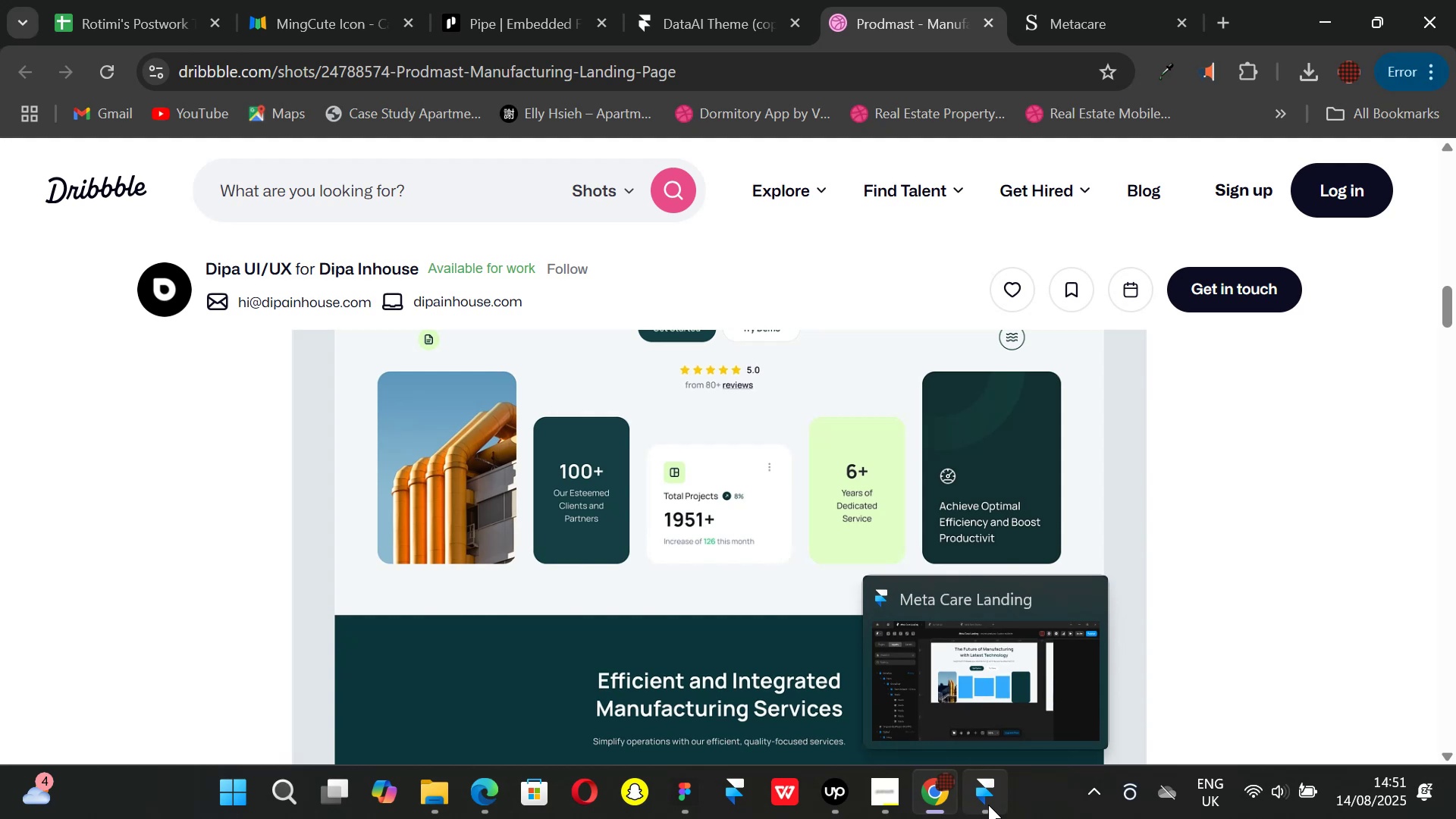 
left_click([988, 805])
 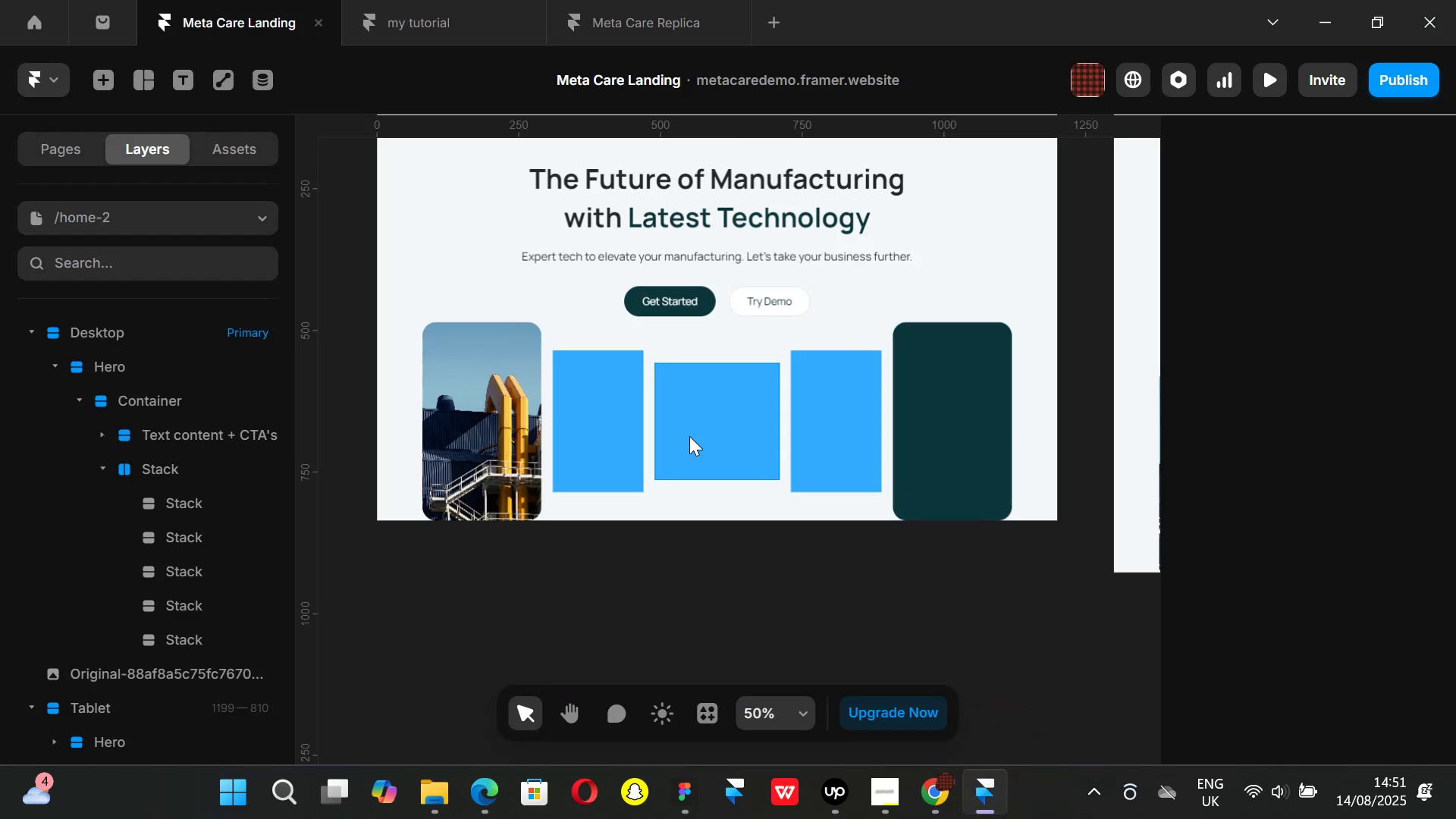 
left_click([607, 413])
 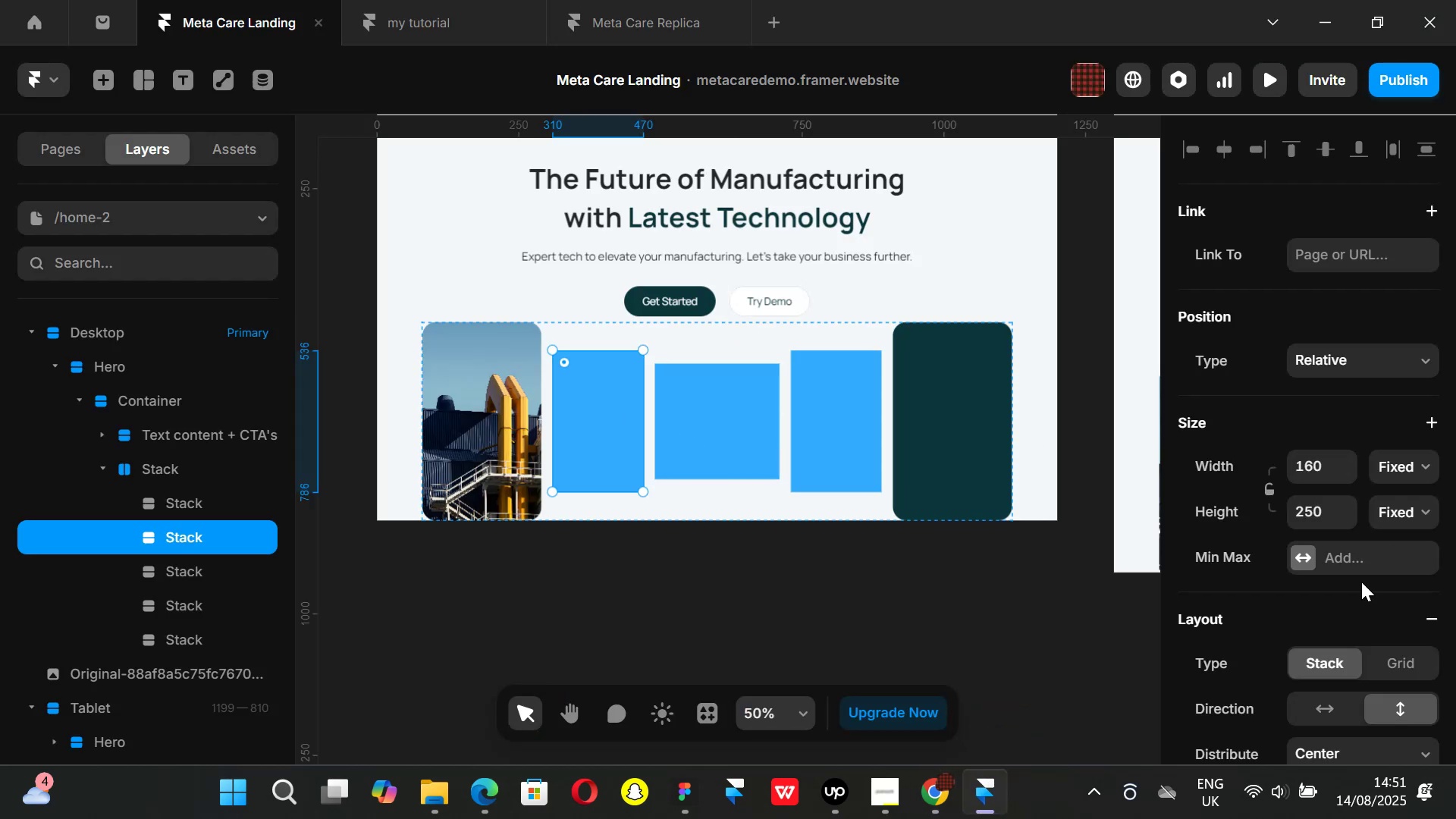 
scroll: coordinate [1306, 566], scroll_direction: down, amount: 4.0
 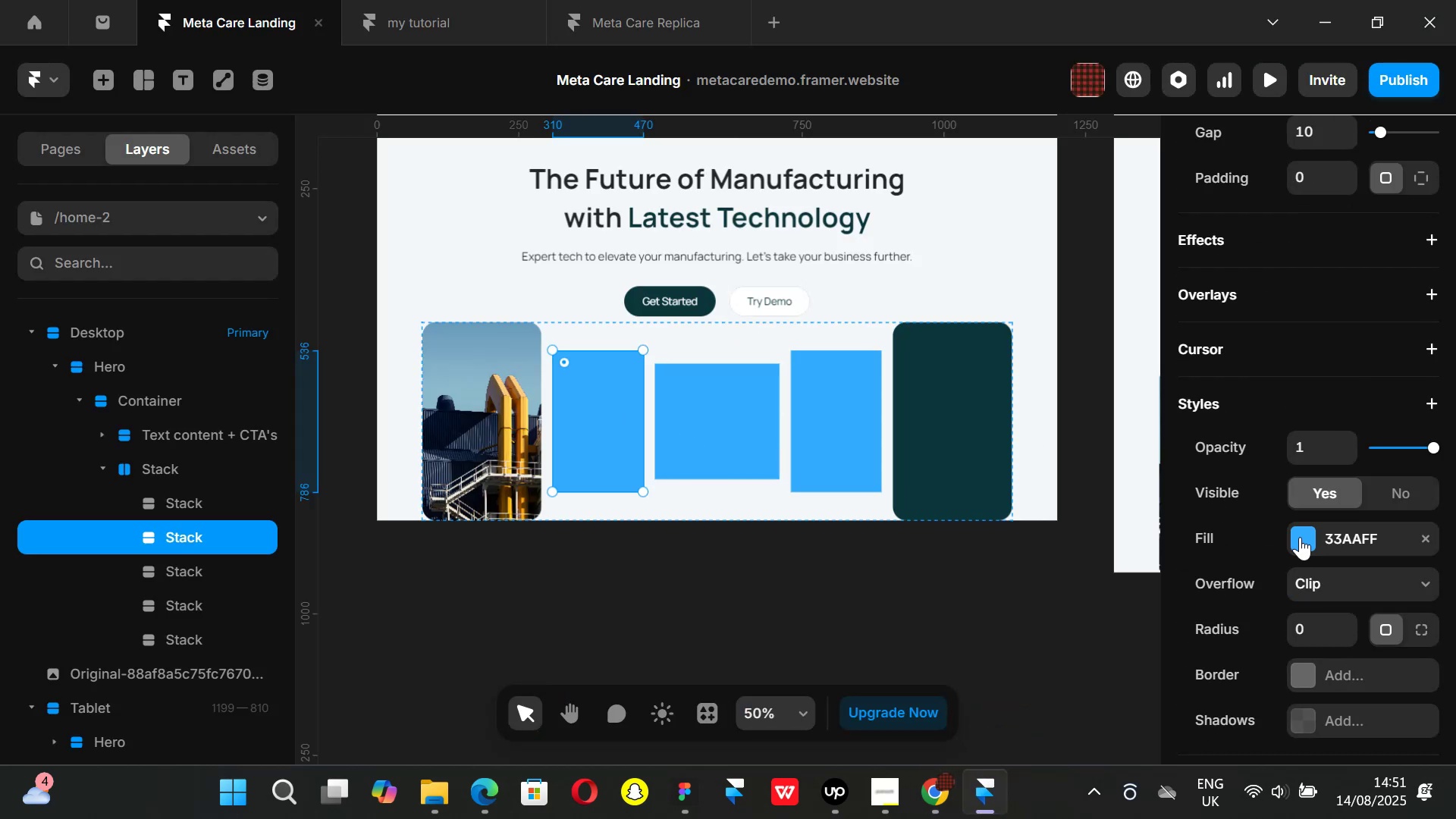 
left_click([1300, 537])
 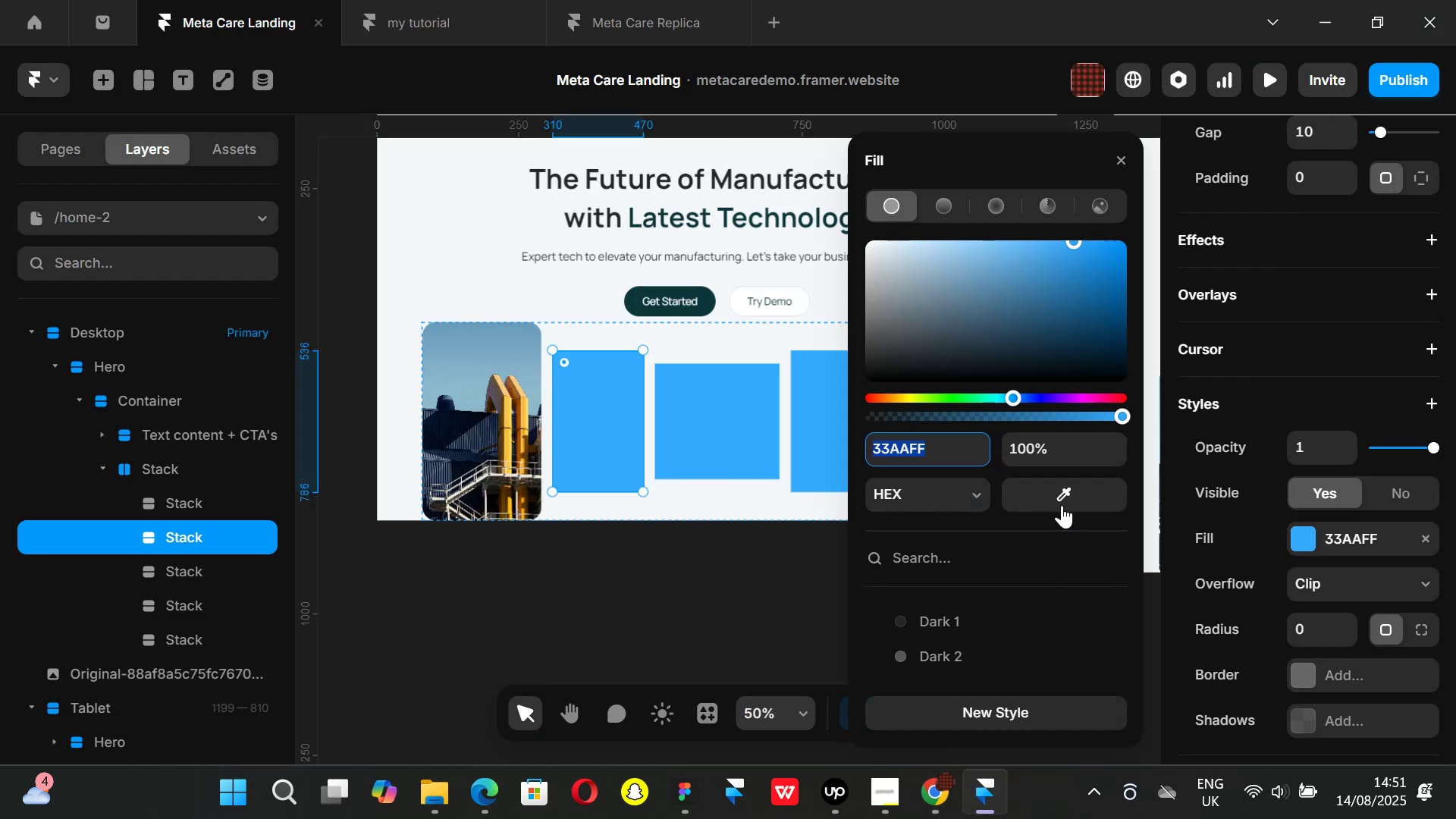 
left_click([1062, 502])
 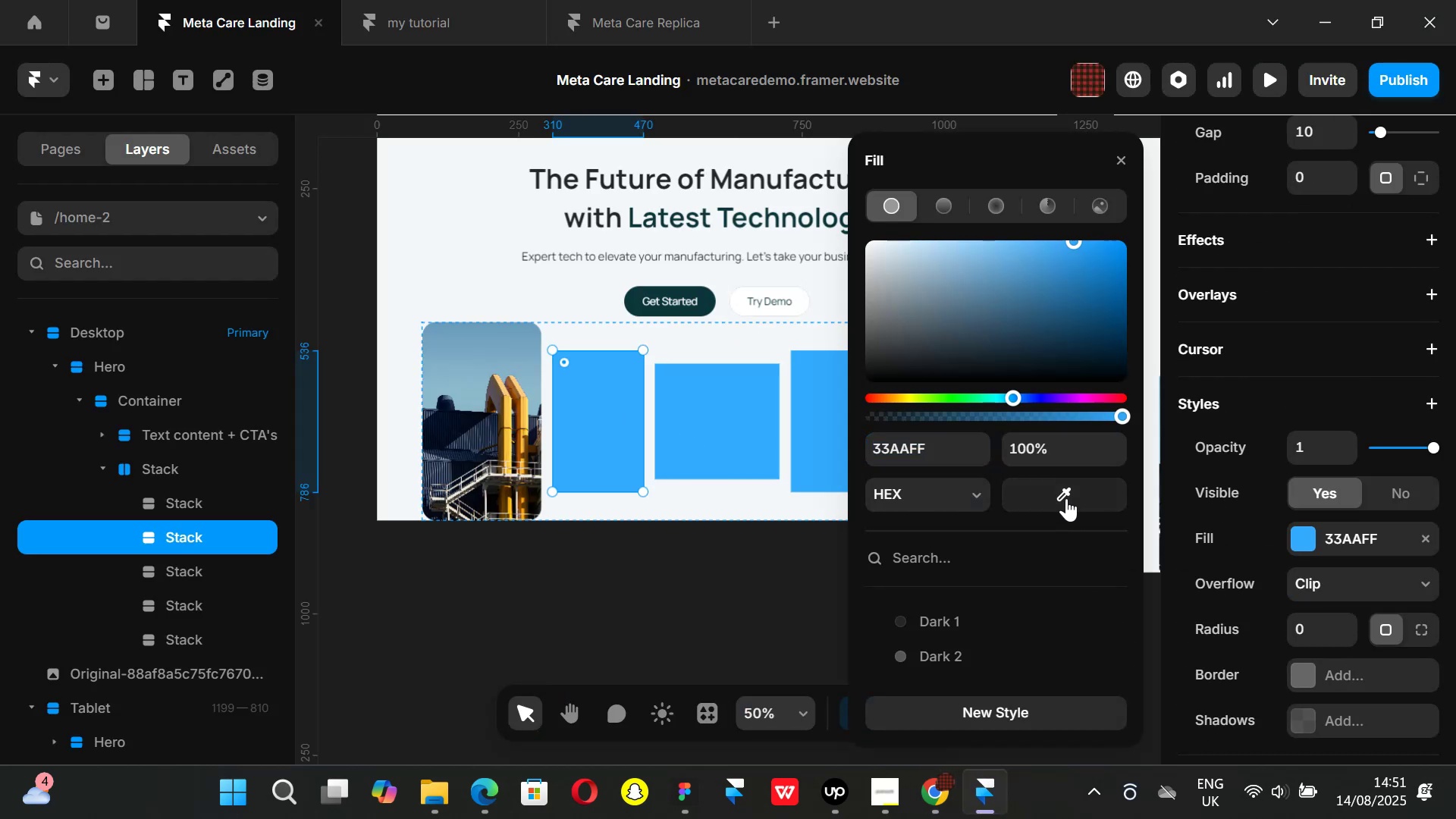 
left_click_drag(start_coordinate=[1069, 497], to_coordinate=[700, 295])
 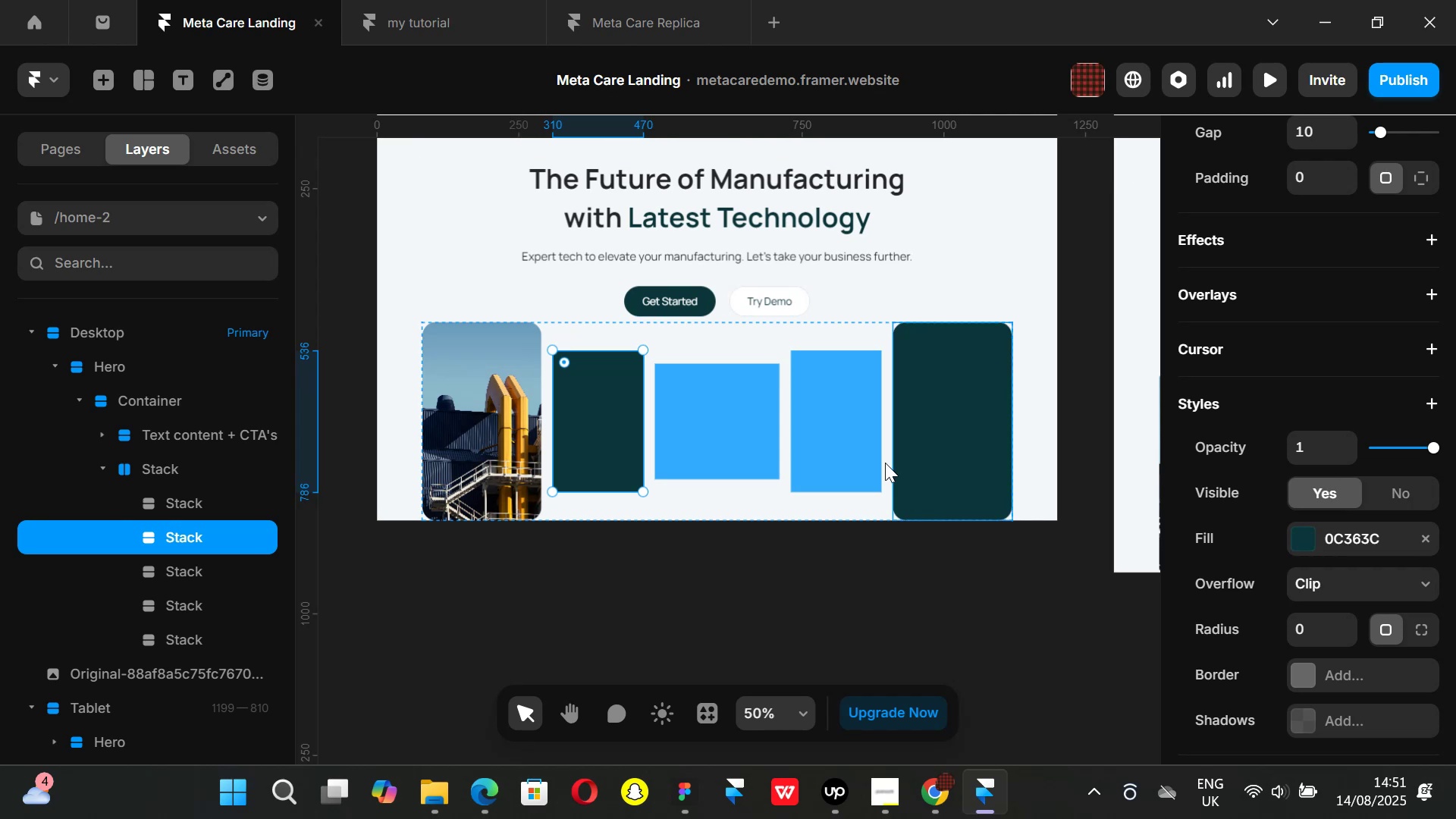 
left_click_drag(start_coordinate=[808, 604], to_coordinate=[809, 613])
 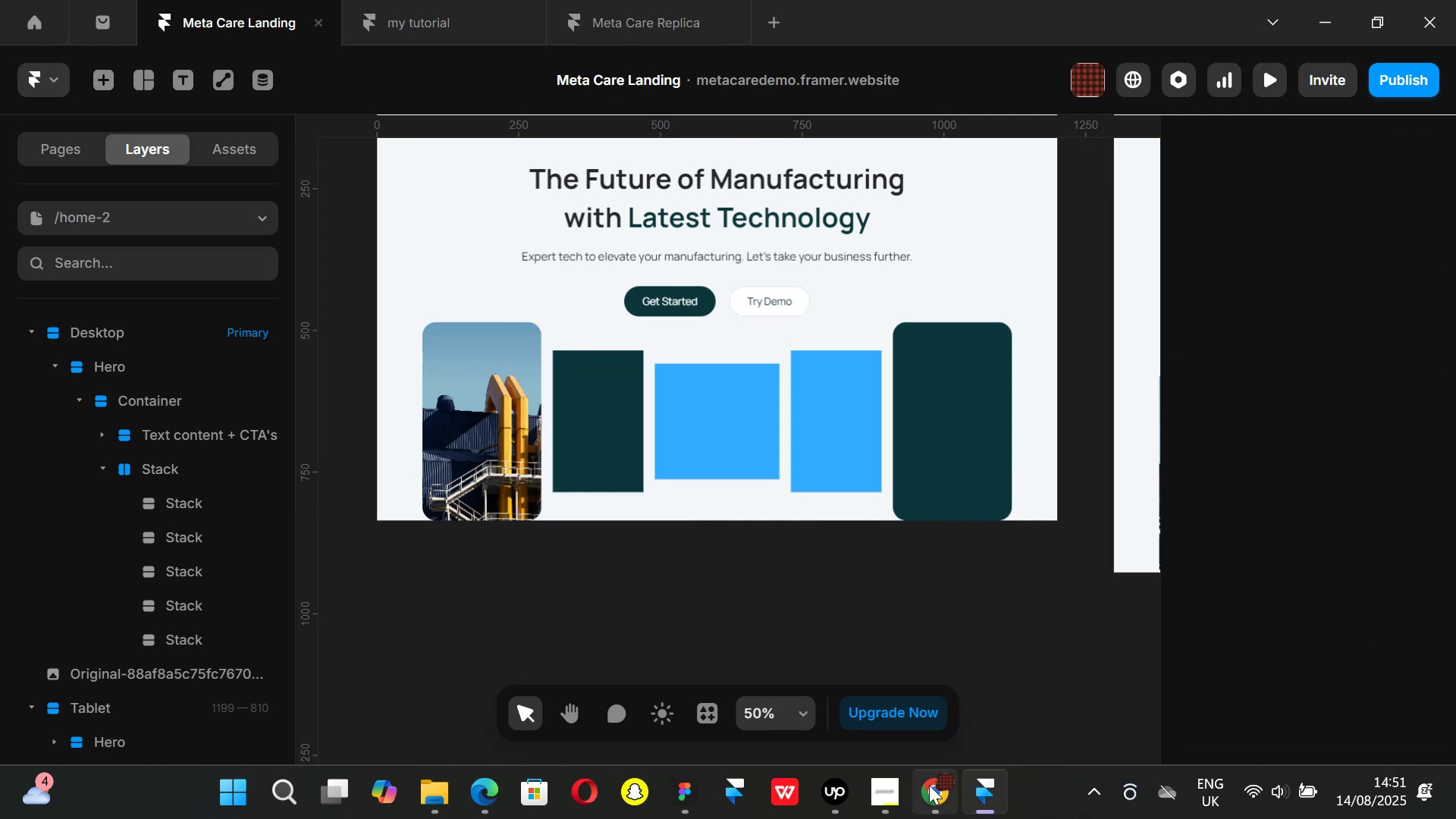 
left_click([929, 785])
 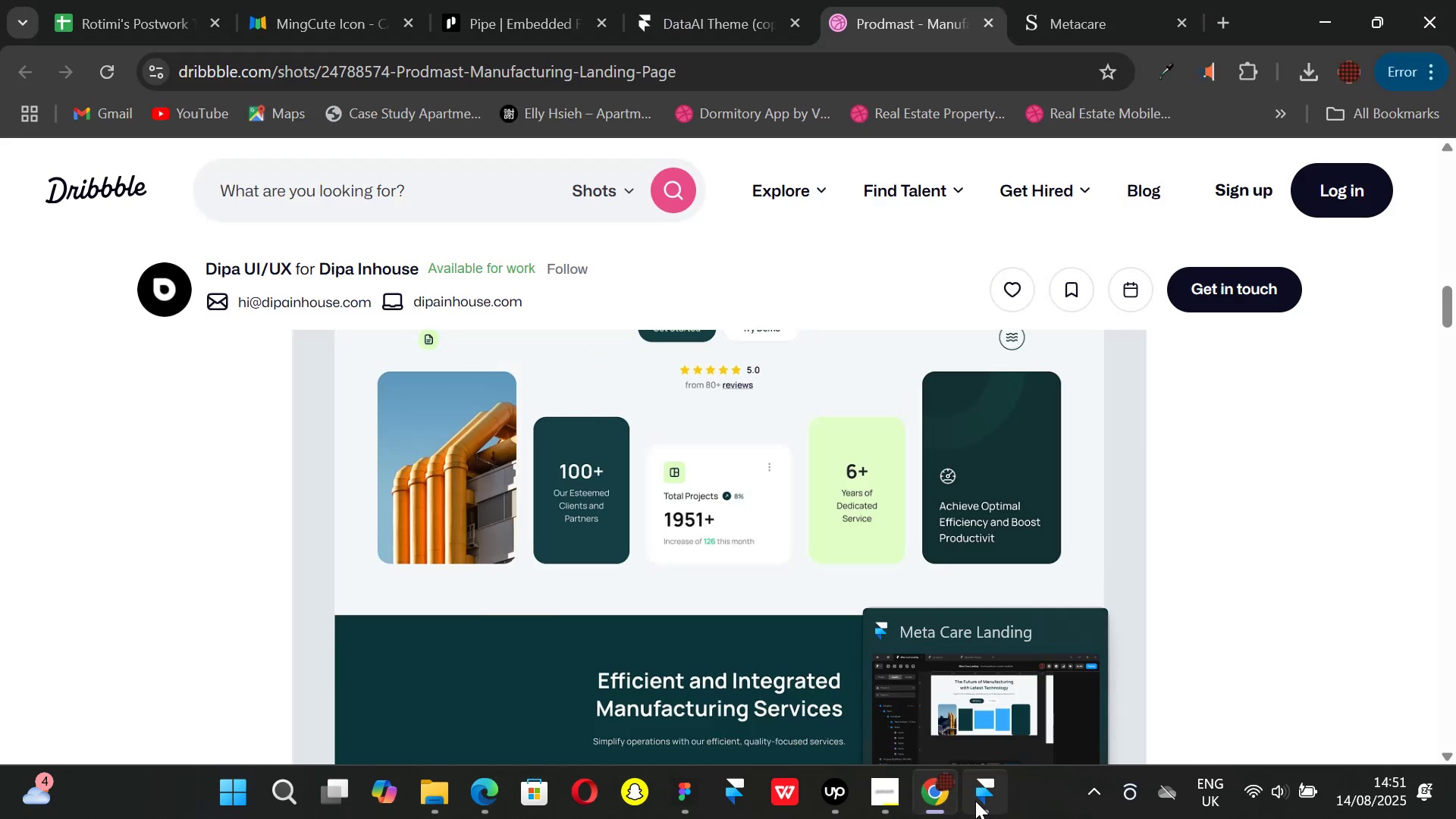 
left_click([978, 802])
 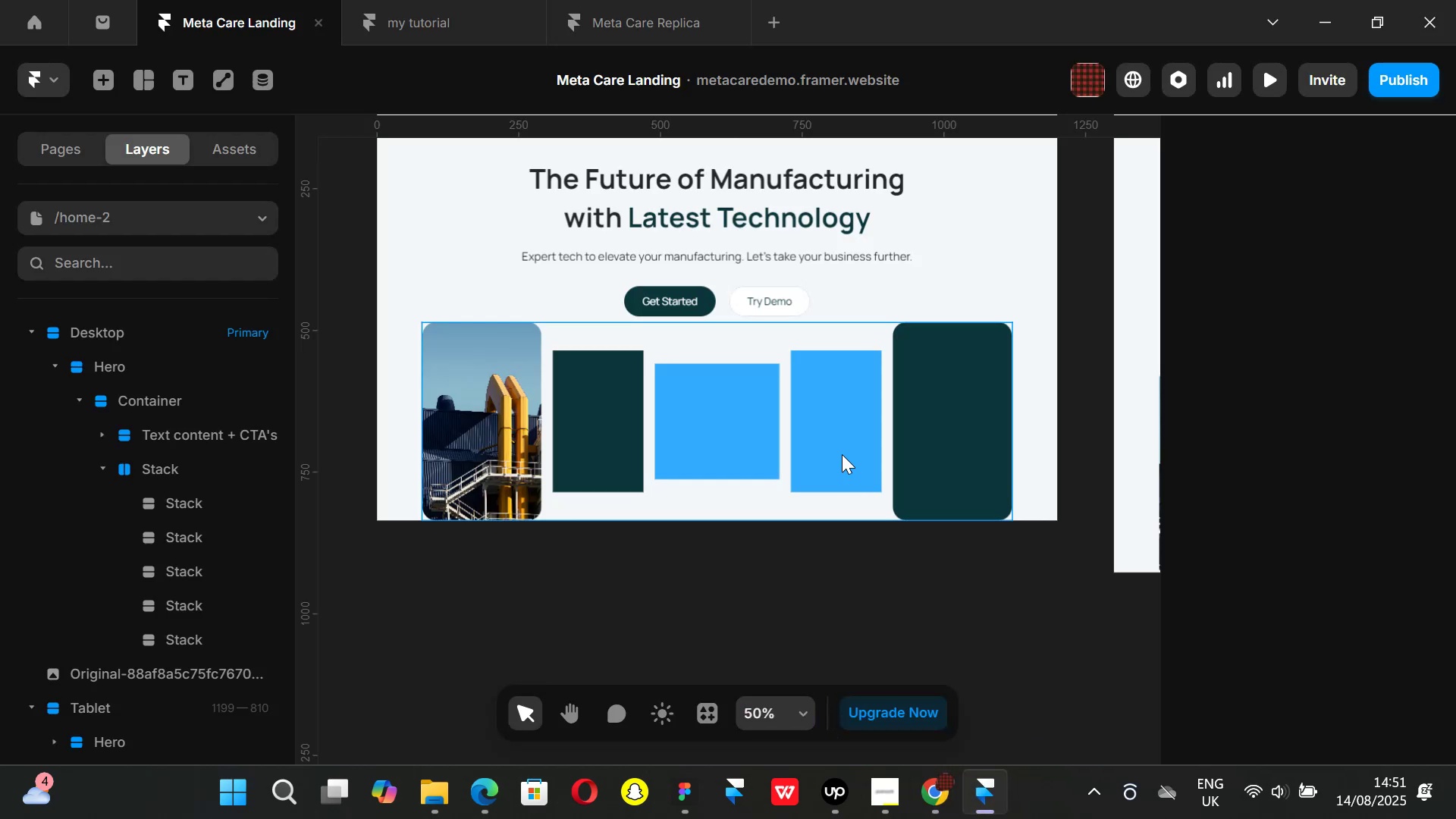 
left_click([842, 454])
 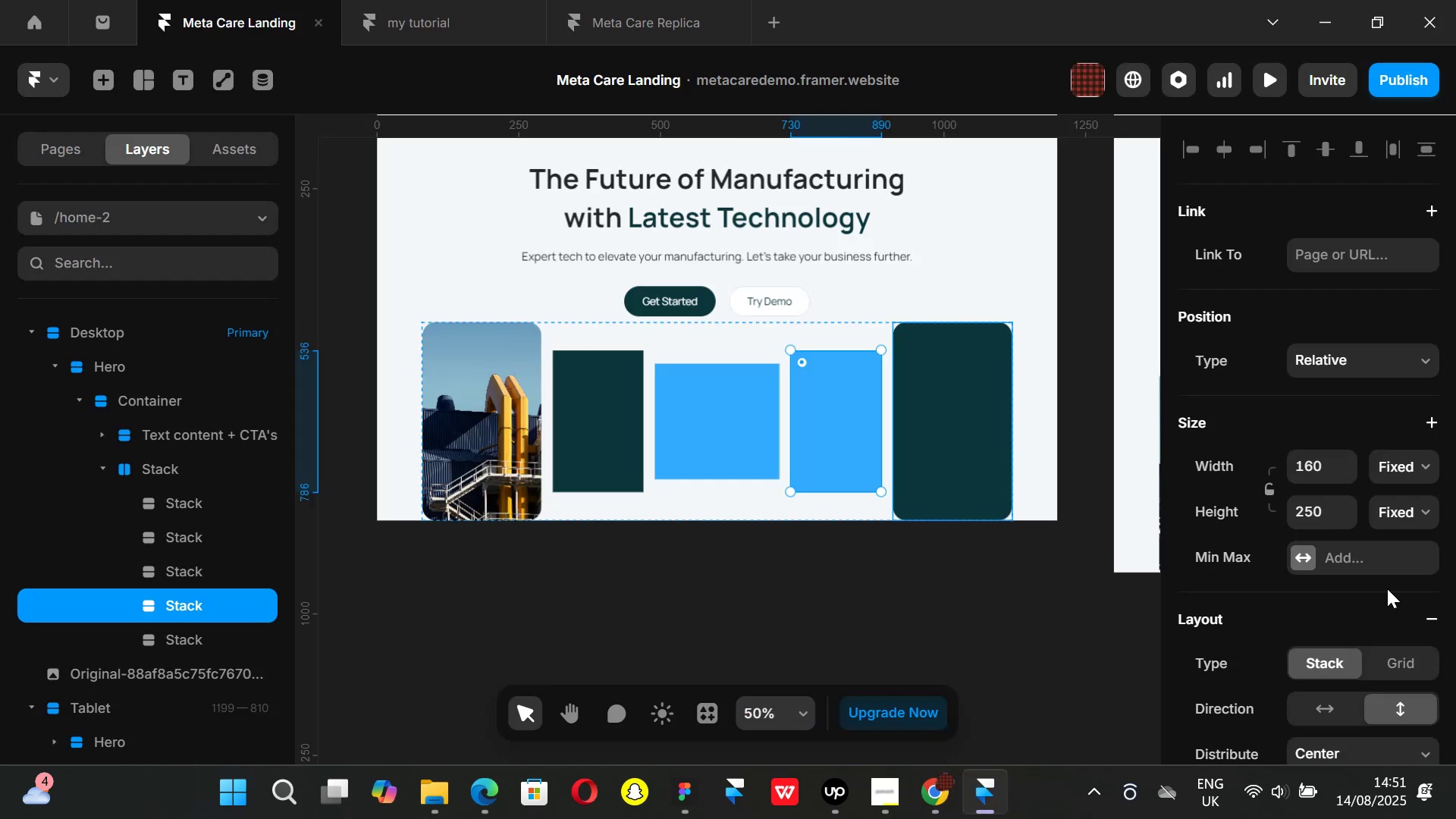 
scroll: coordinate [1387, 593], scroll_direction: down, amount: 4.0
 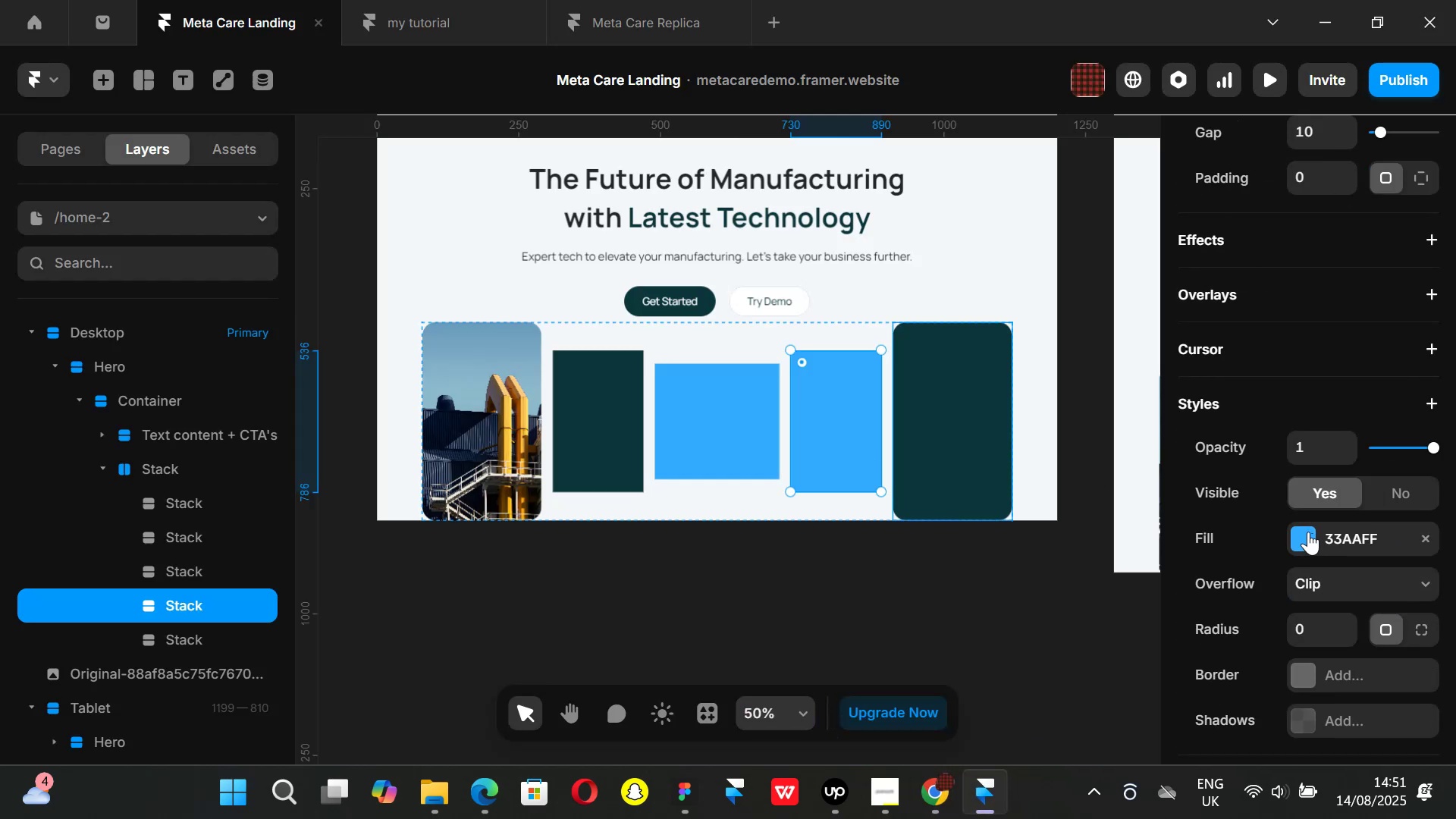 
left_click([1306, 532])
 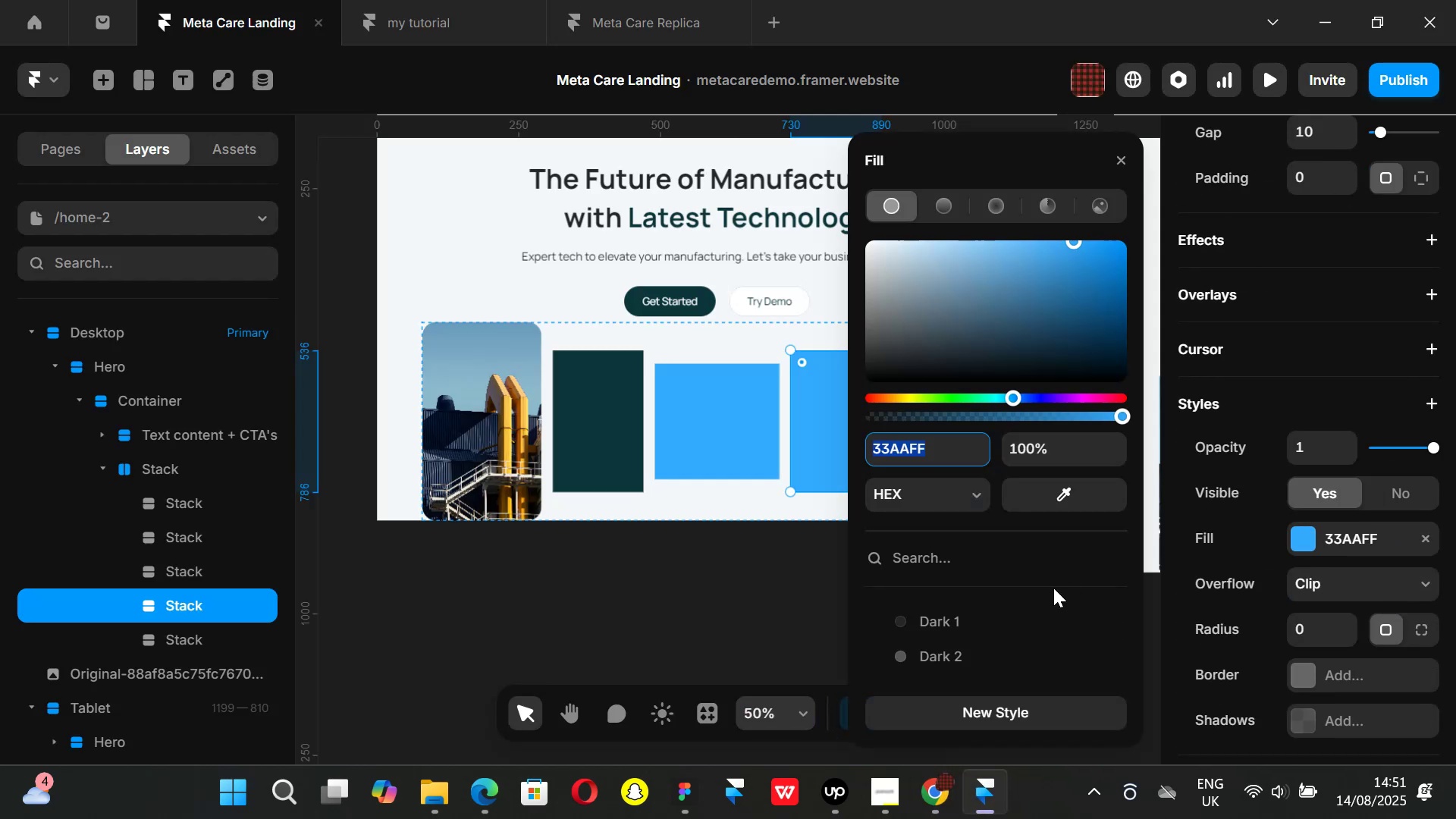 
scroll: coordinate [1037, 599], scroll_direction: down, amount: 5.0
 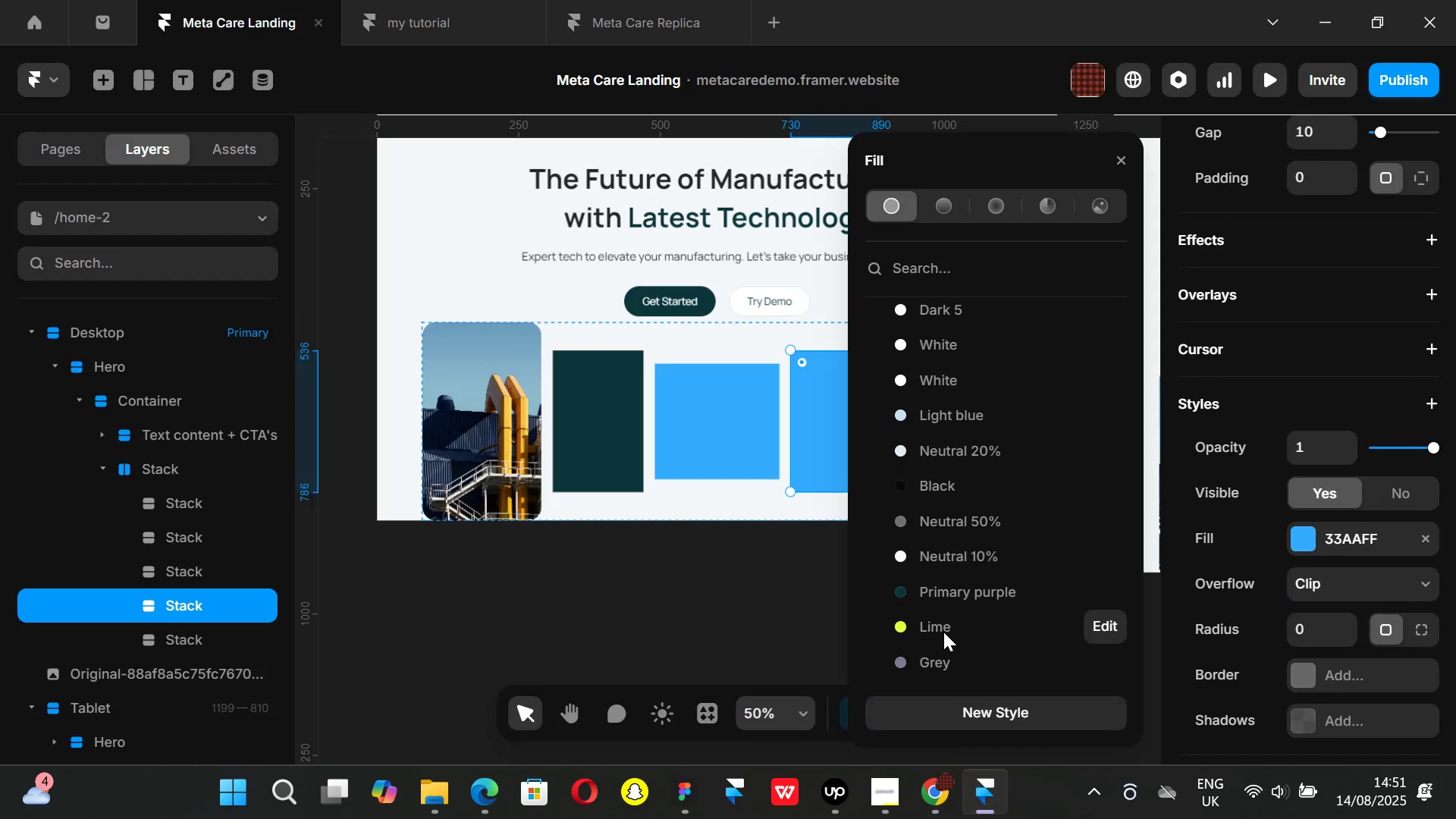 
left_click([943, 630])
 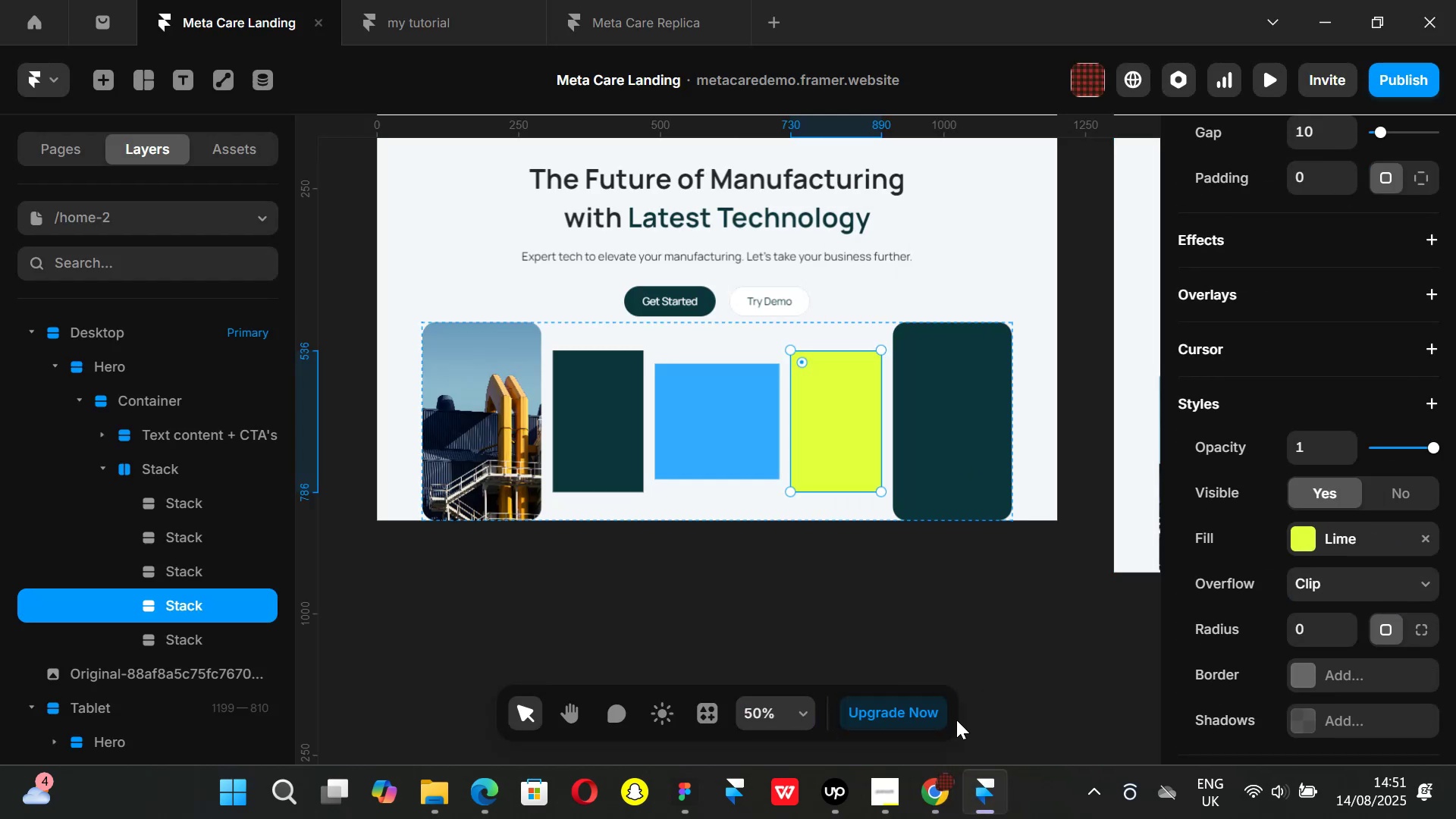 
left_click([946, 786])
 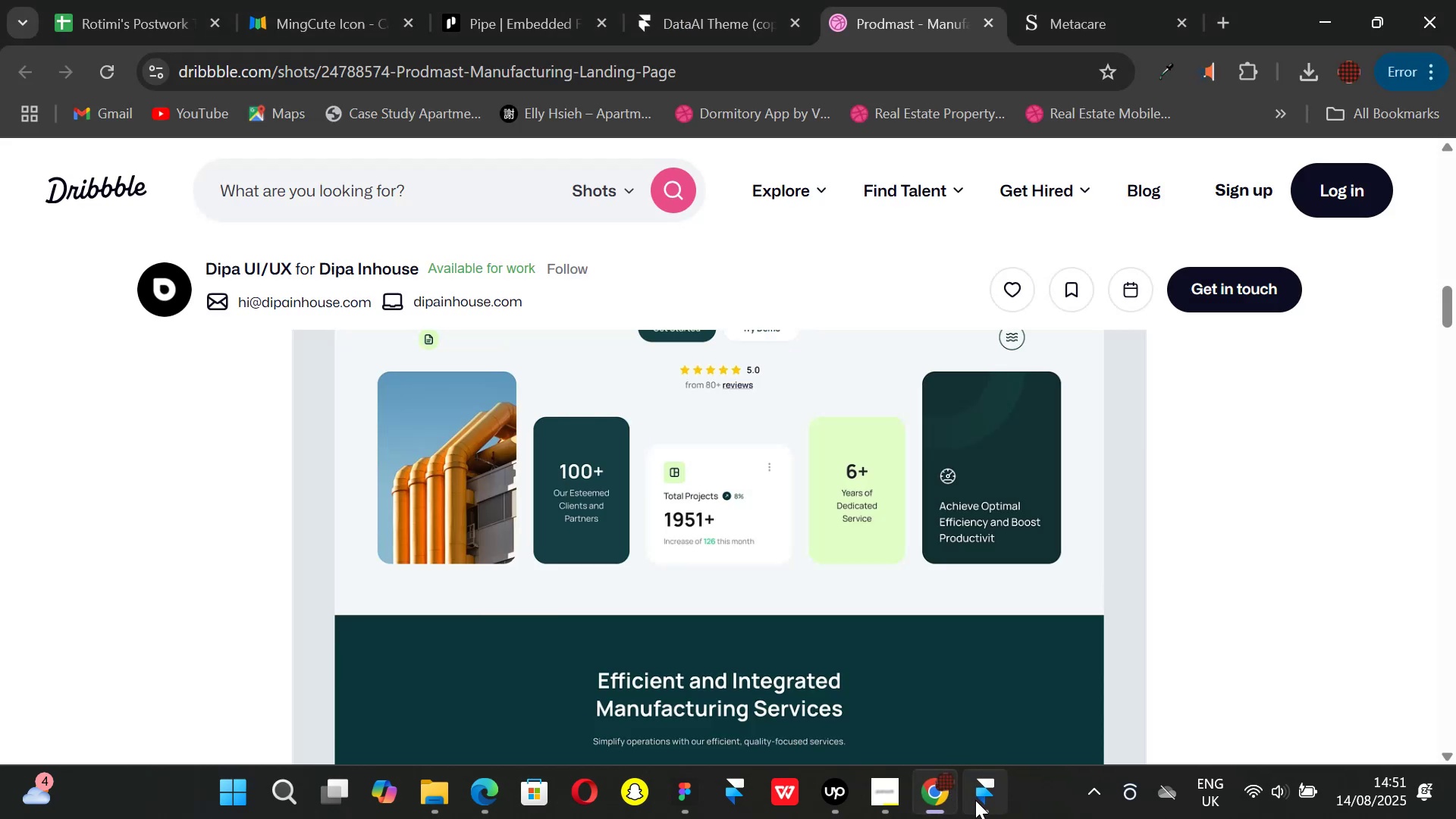 
left_click([978, 800])
 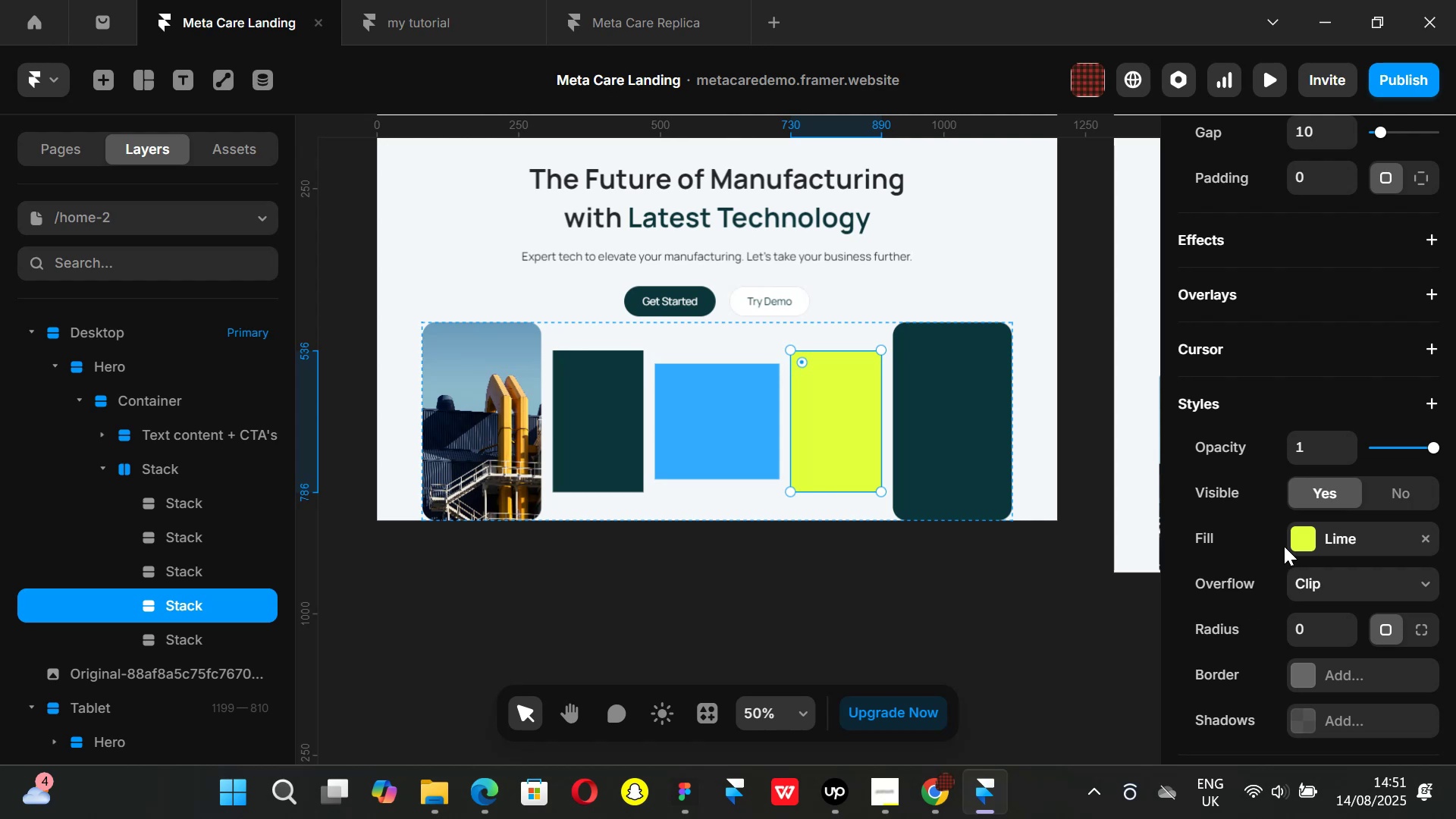 
left_click([1301, 537])
 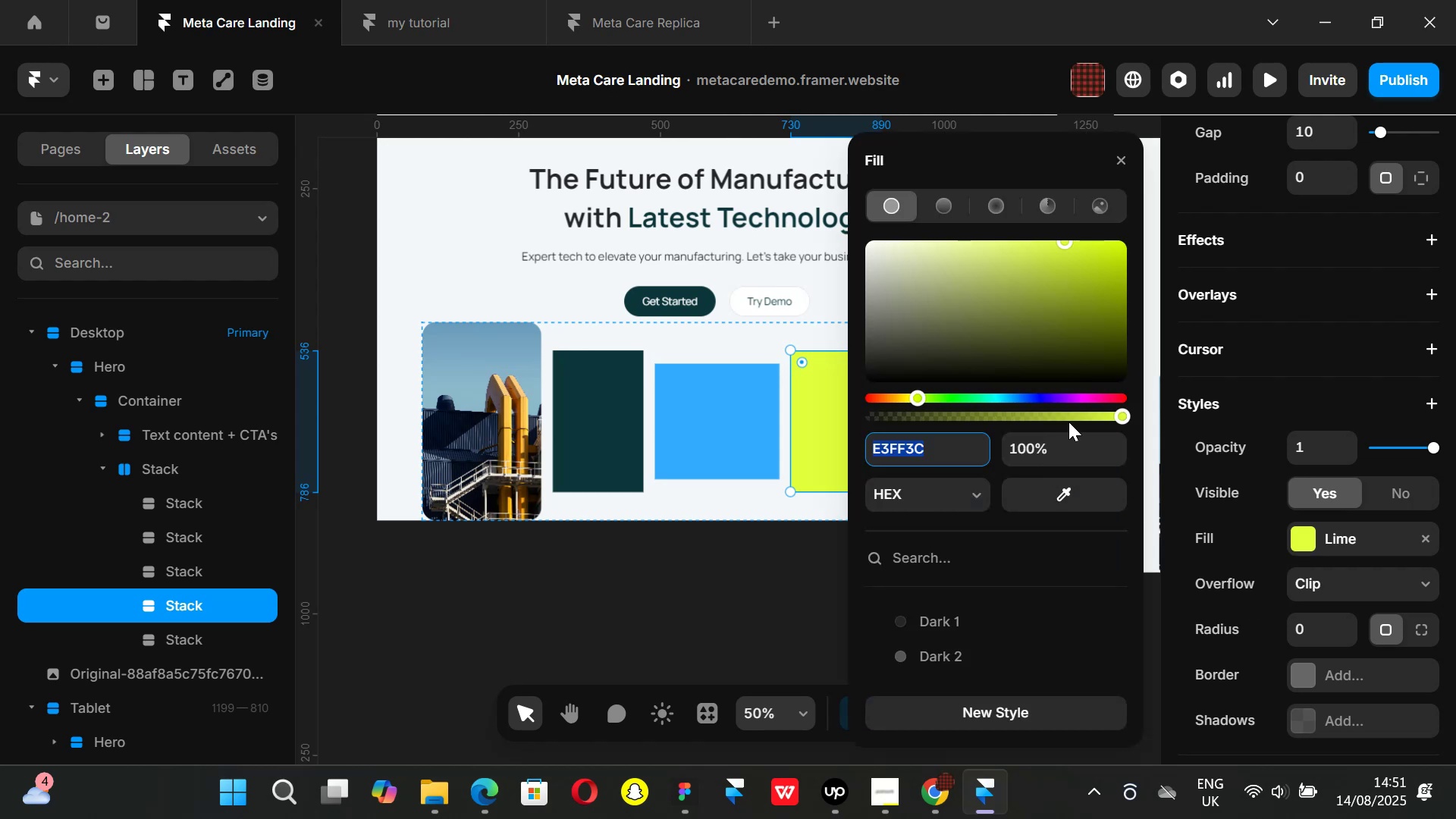 
left_click_drag(start_coordinate=[1068, 416], to_coordinate=[968, 419])
 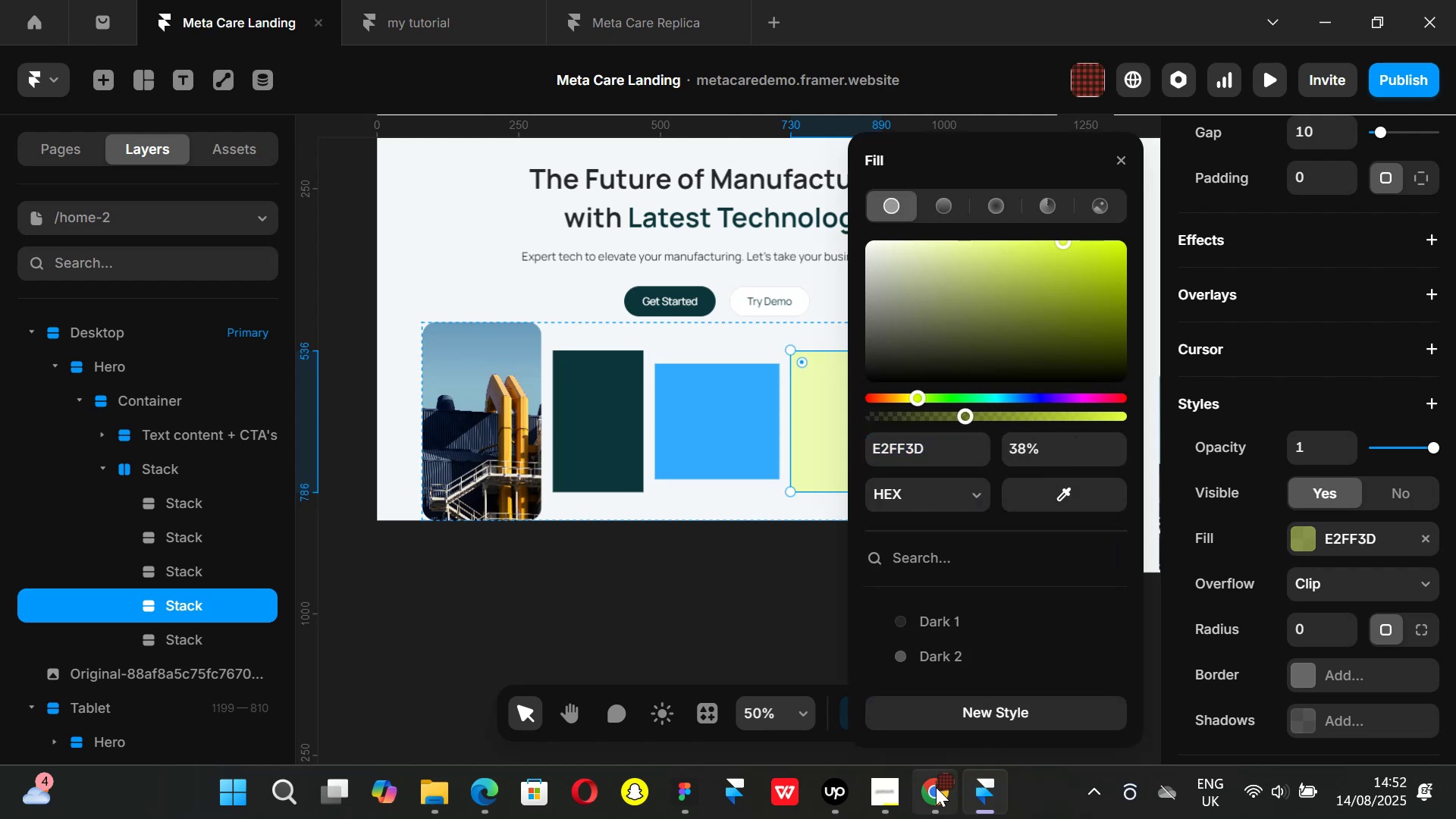 
left_click([936, 790])
 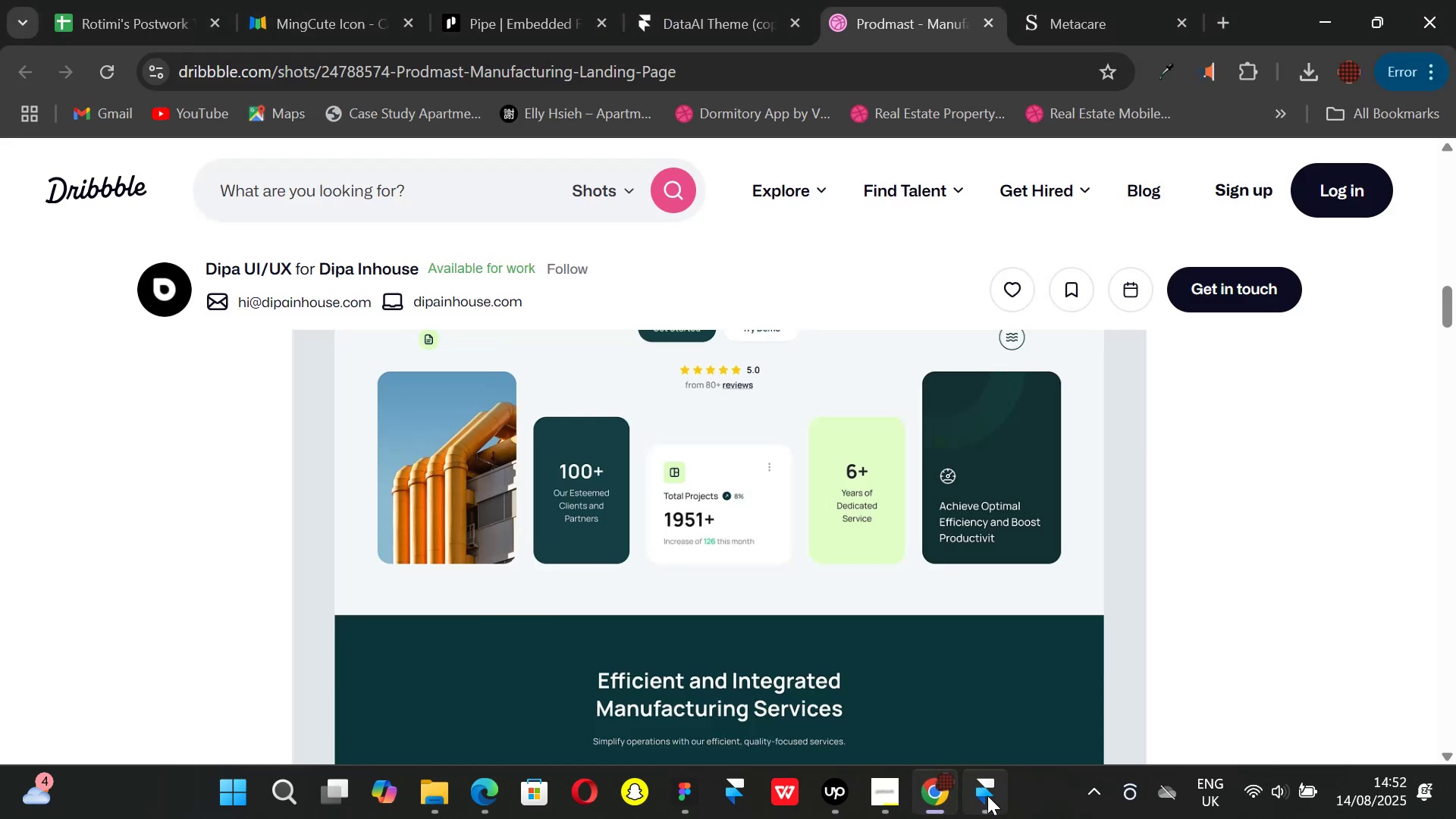 
left_click([987, 795])
 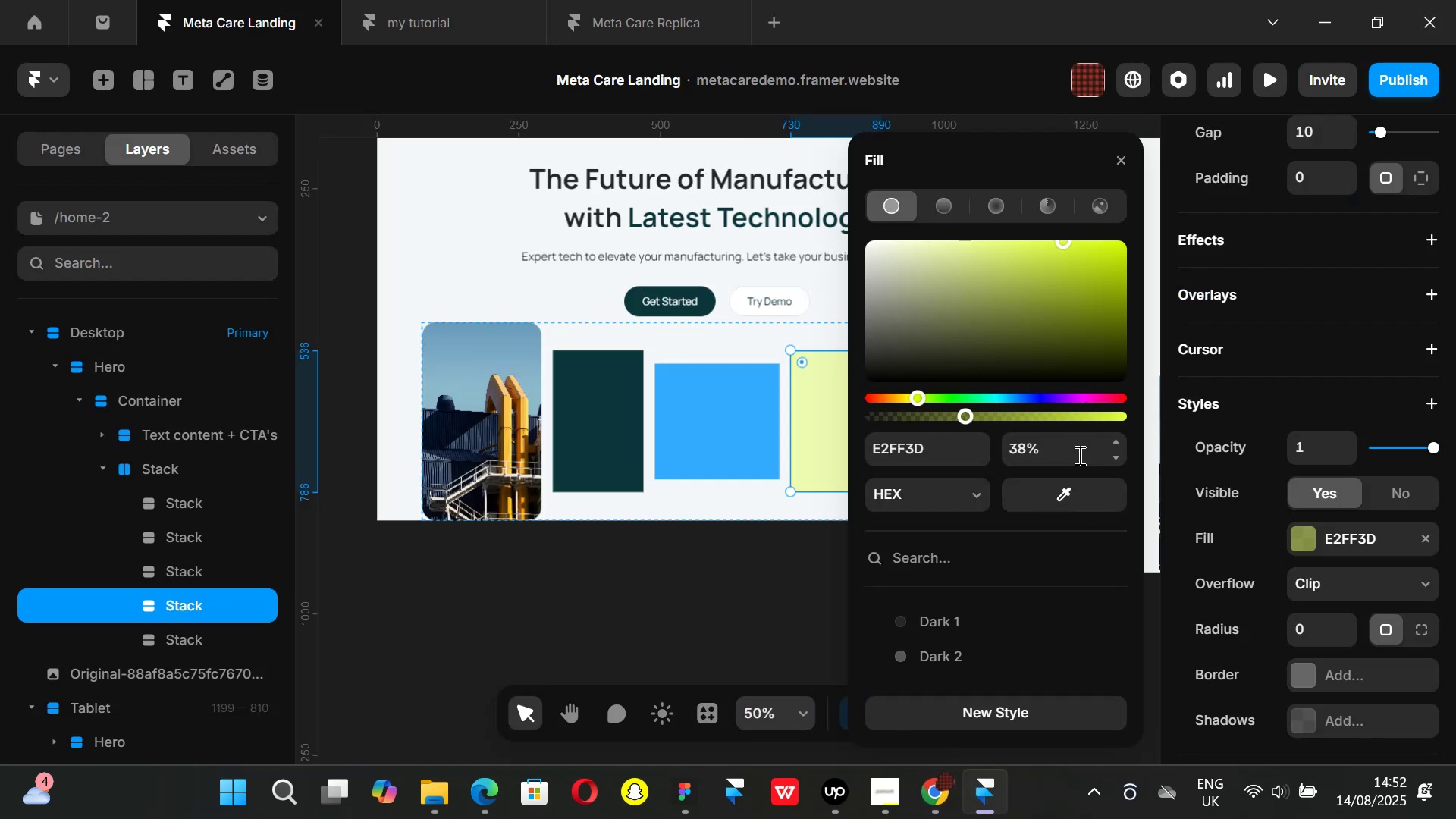 
left_click([1076, 453])
 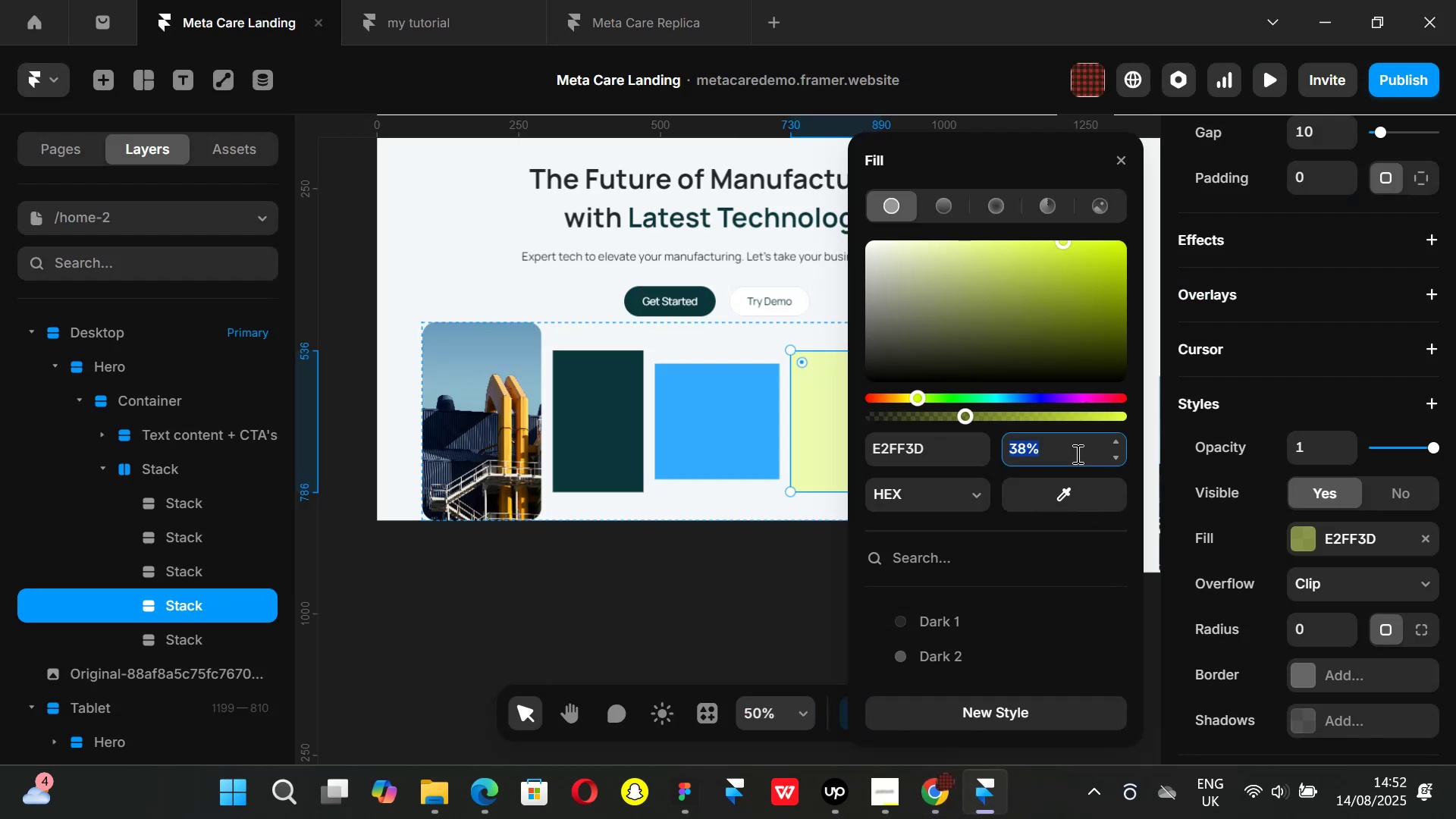 
type(30)
 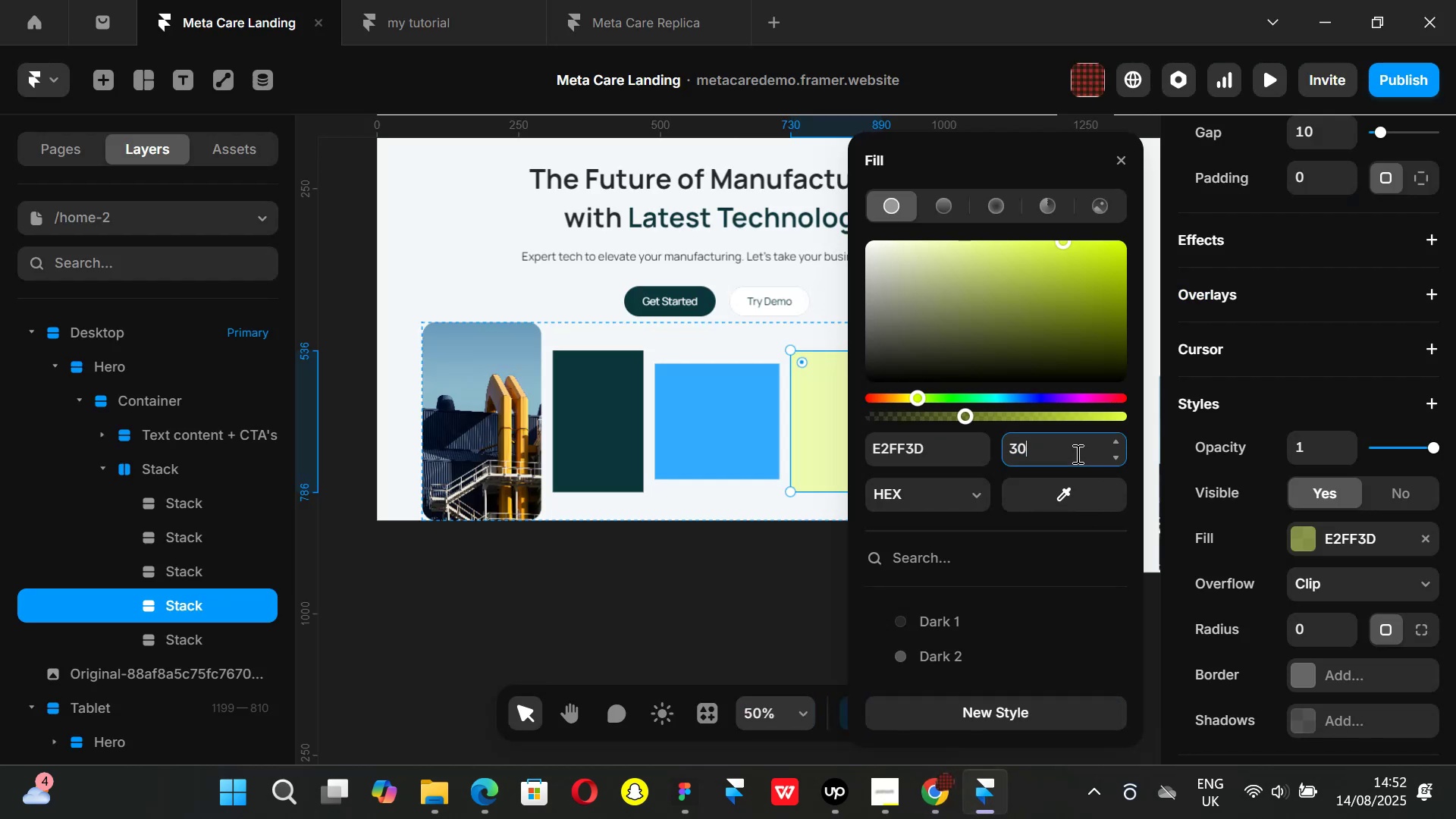 
key(Enter)
 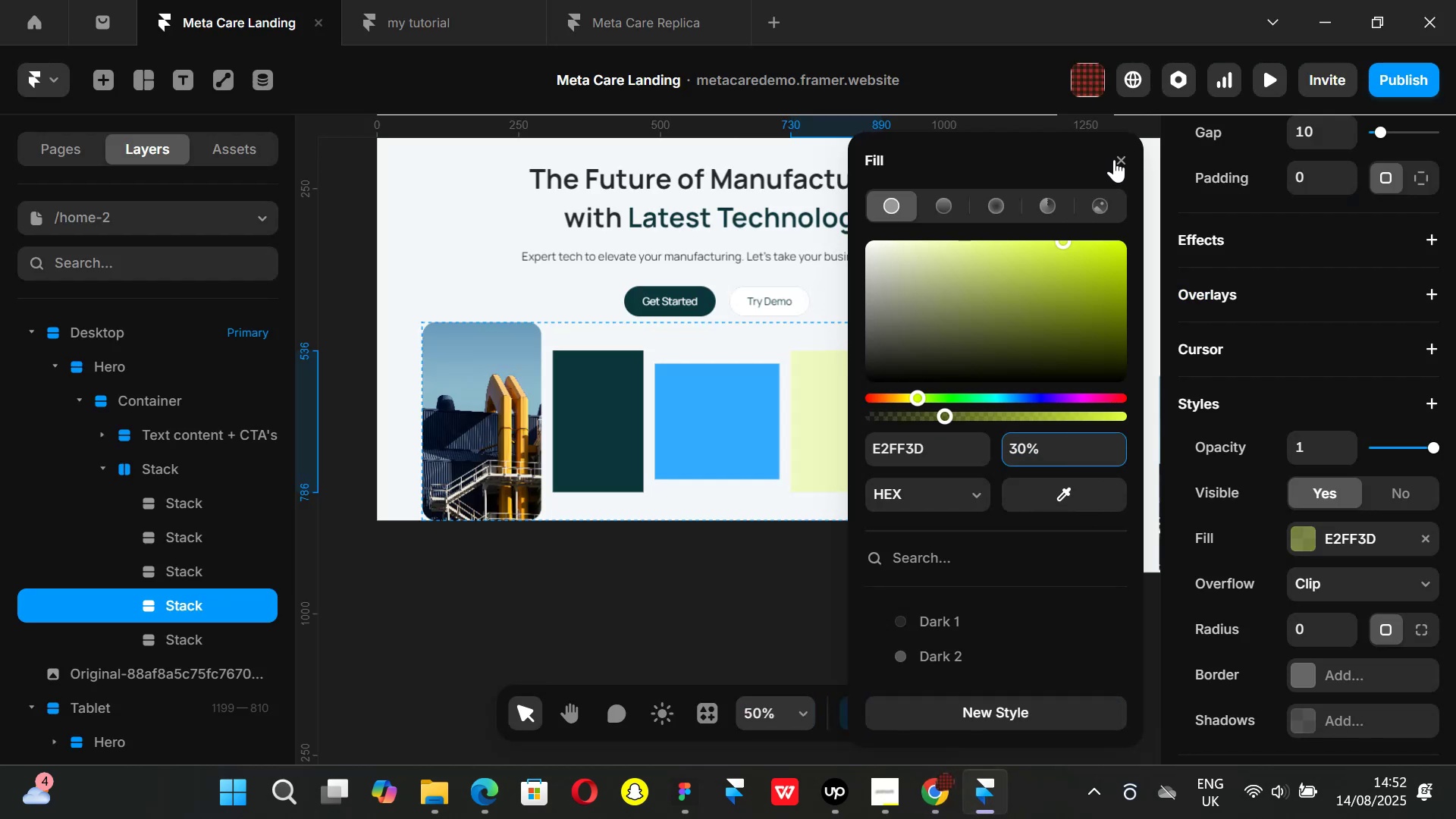 
left_click([799, 616])
 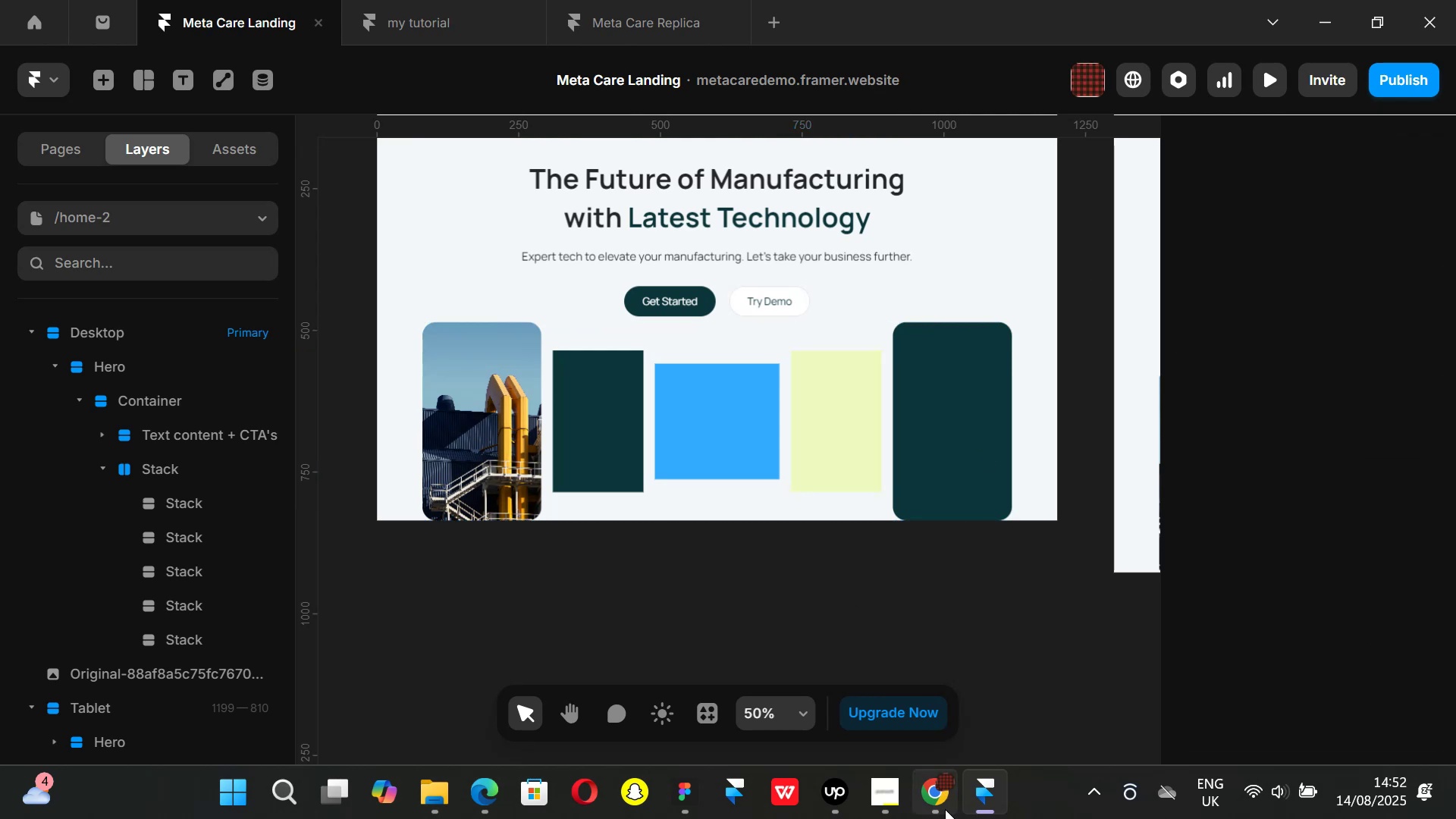 
left_click([942, 808])
 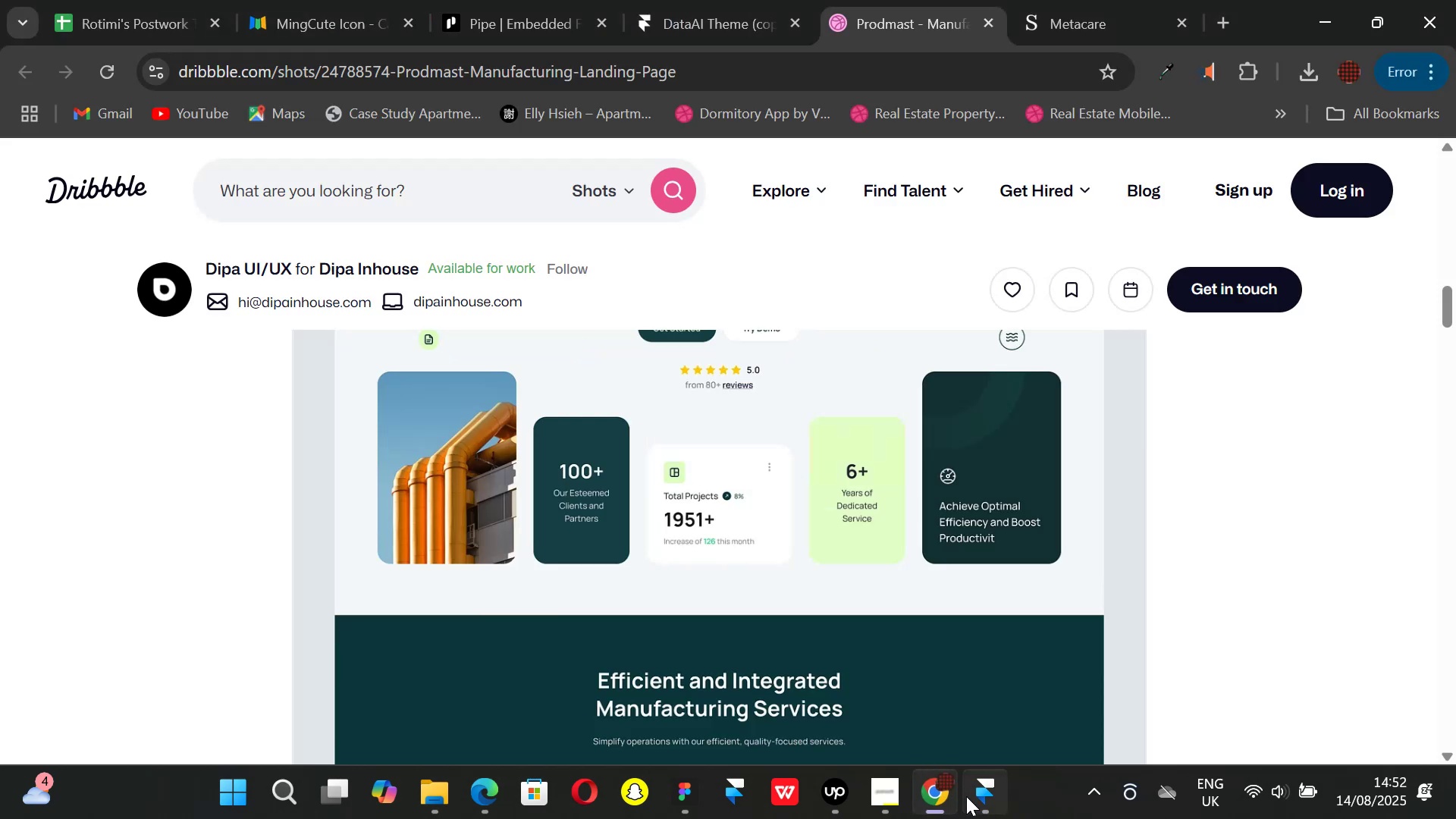 
left_click([966, 796])
 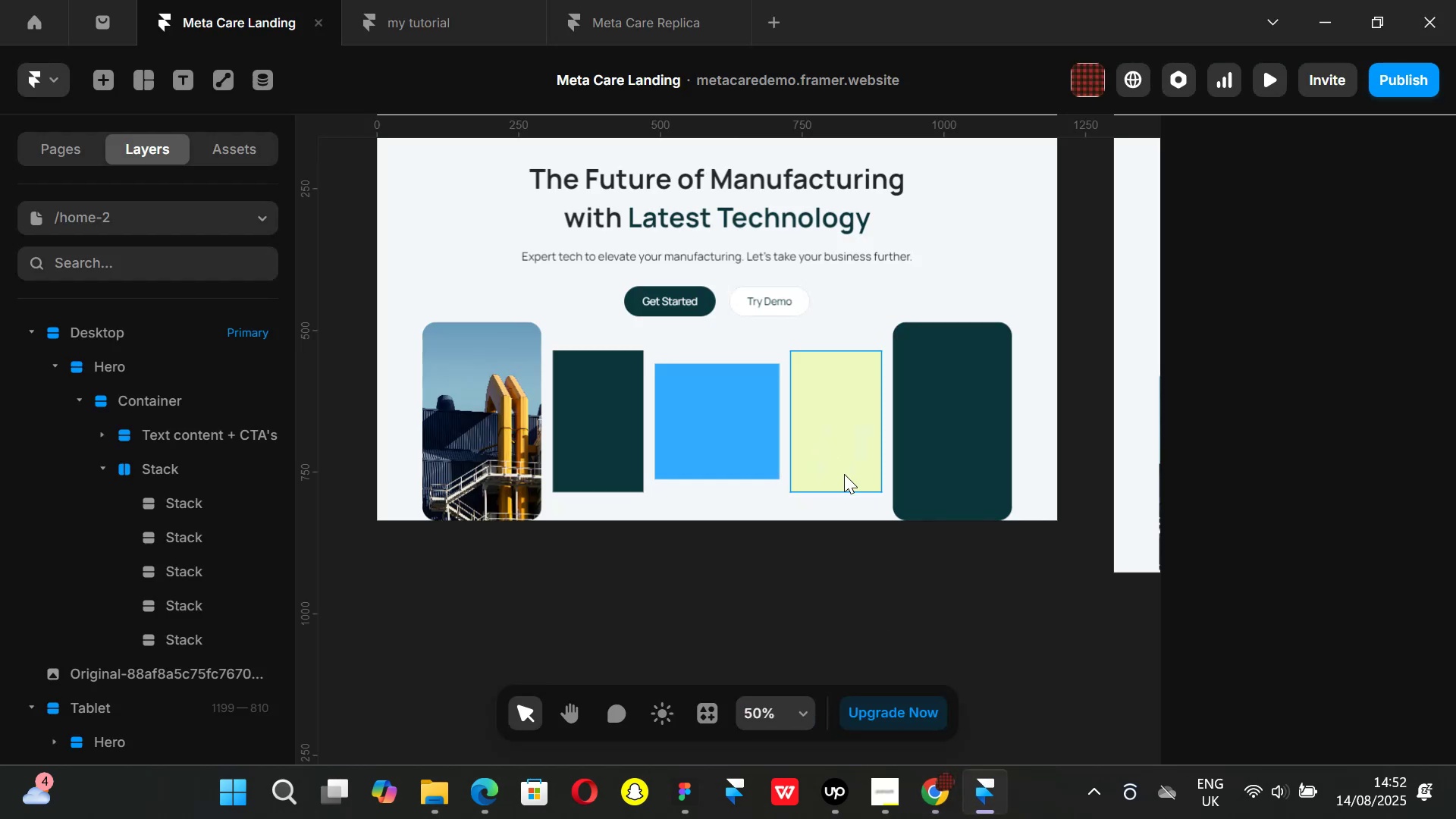 
left_click([839, 460])
 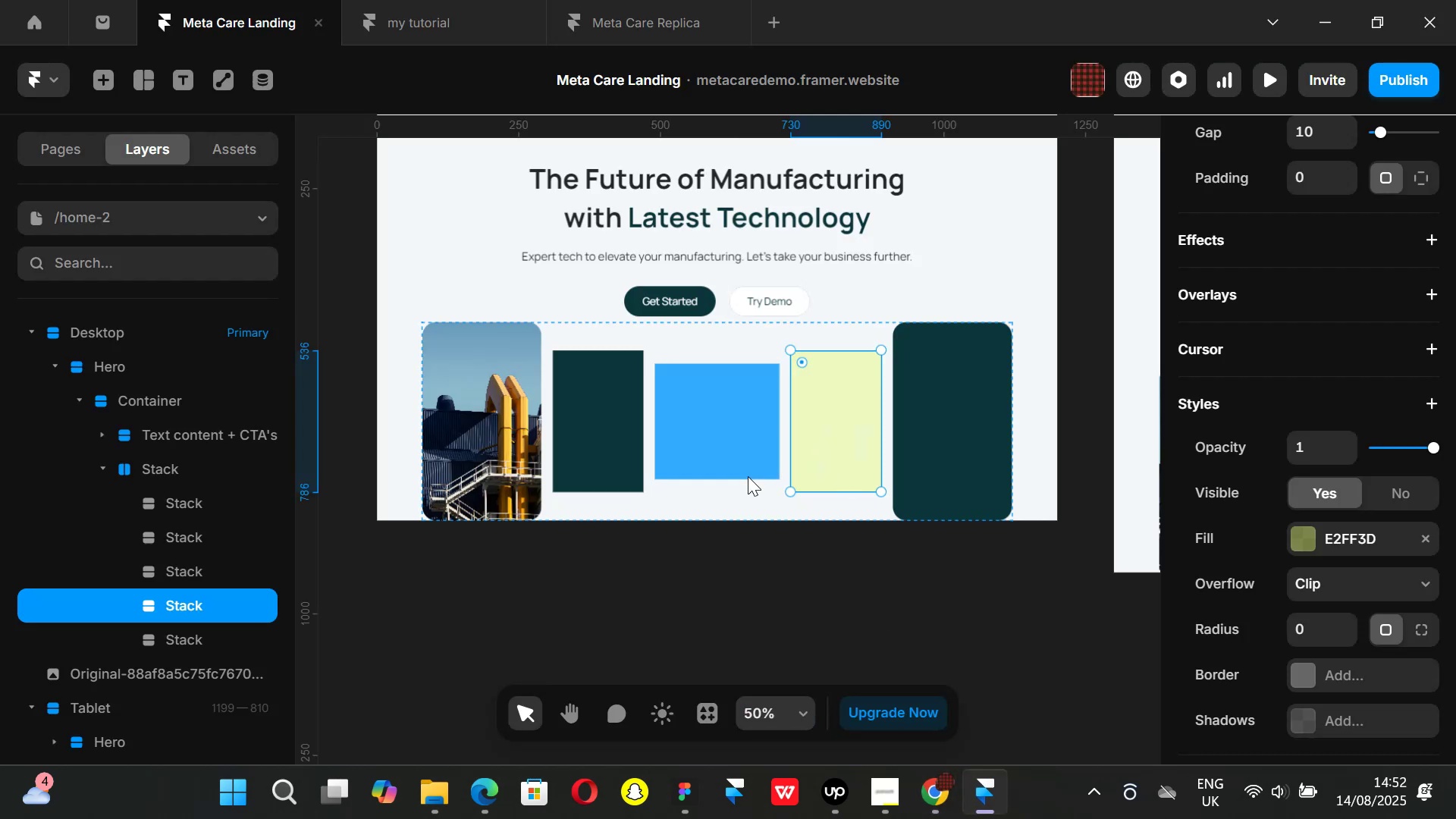 
hold_key(key=ControlLeft, duration=0.39)
scroll: coordinate [875, 425], scroll_direction: down, amount: 10.0
 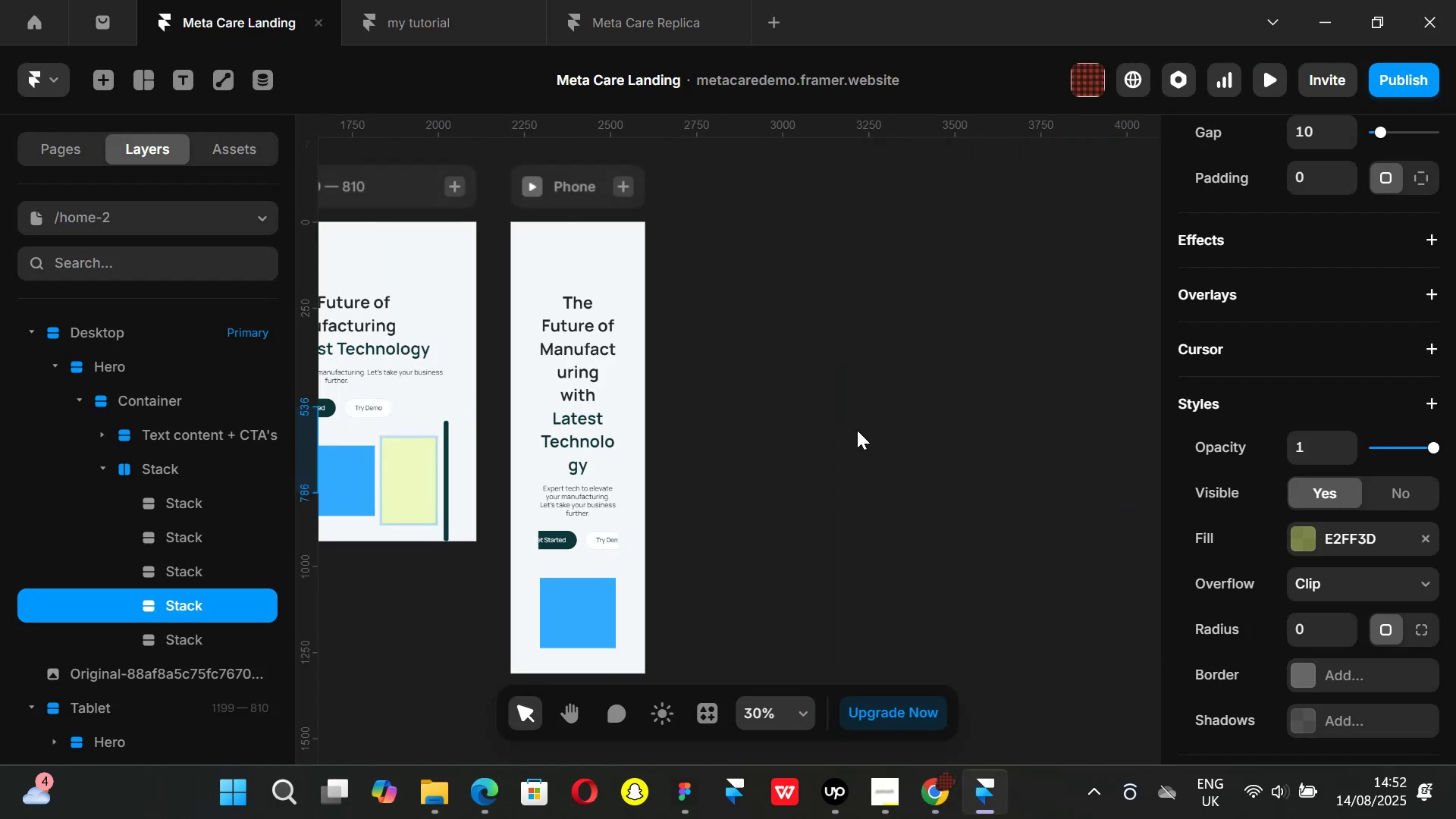 
hold_key(key=ShiftLeft, duration=1.51)
 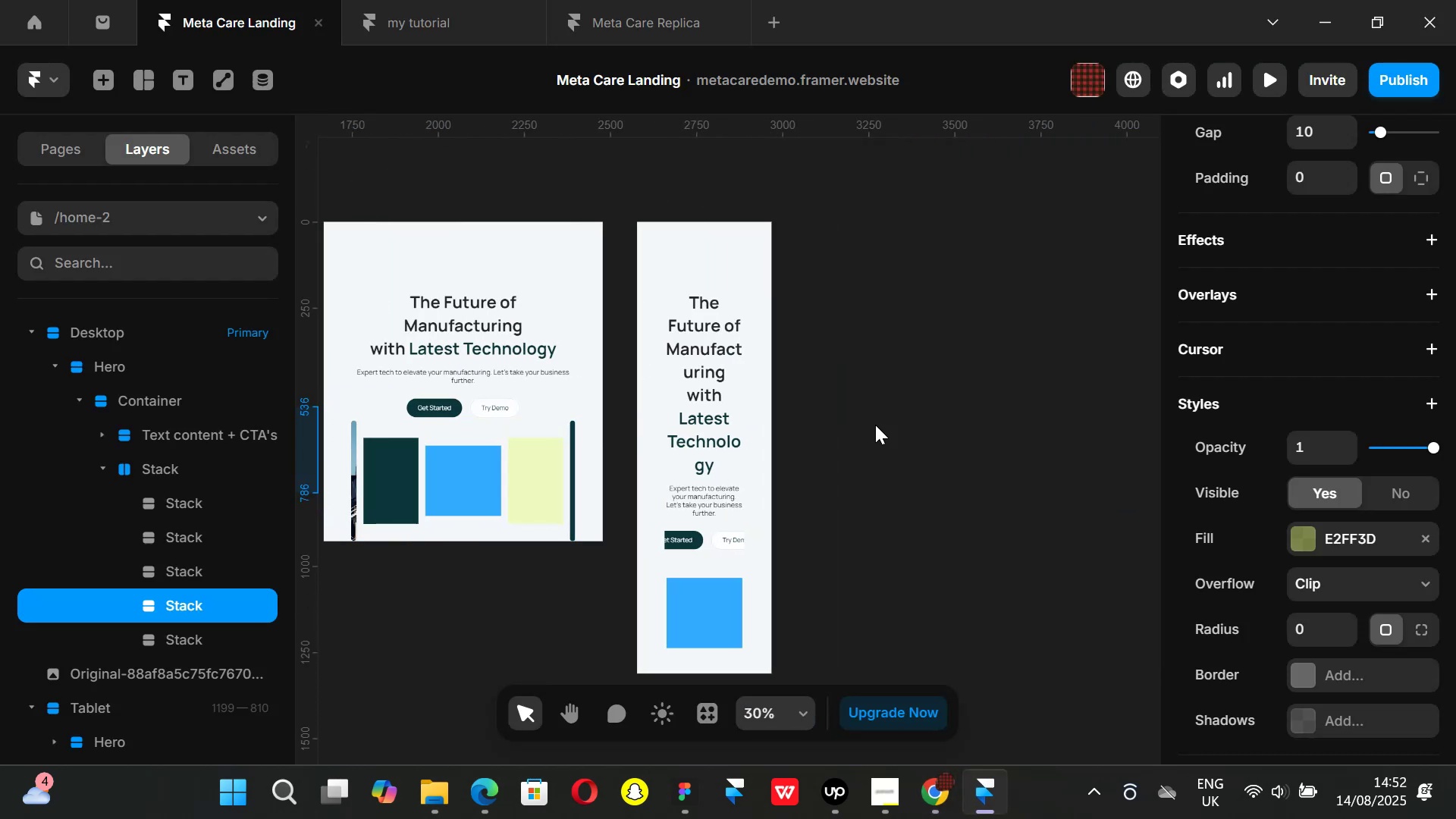 
hold_key(key=ShiftLeft, duration=0.79)
 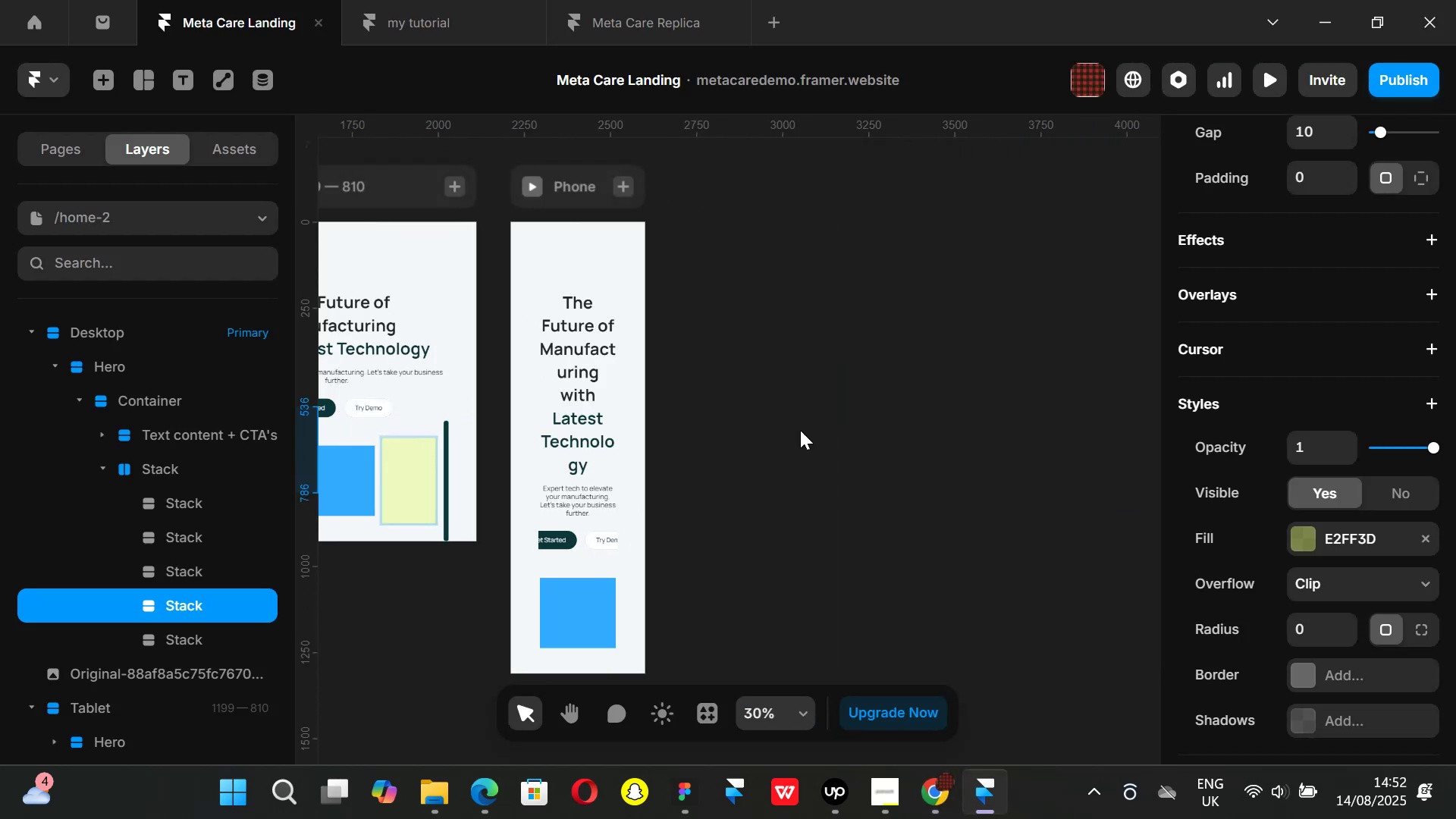 
scroll: coordinate [771, 437], scroll_direction: down, amount: 5.0
 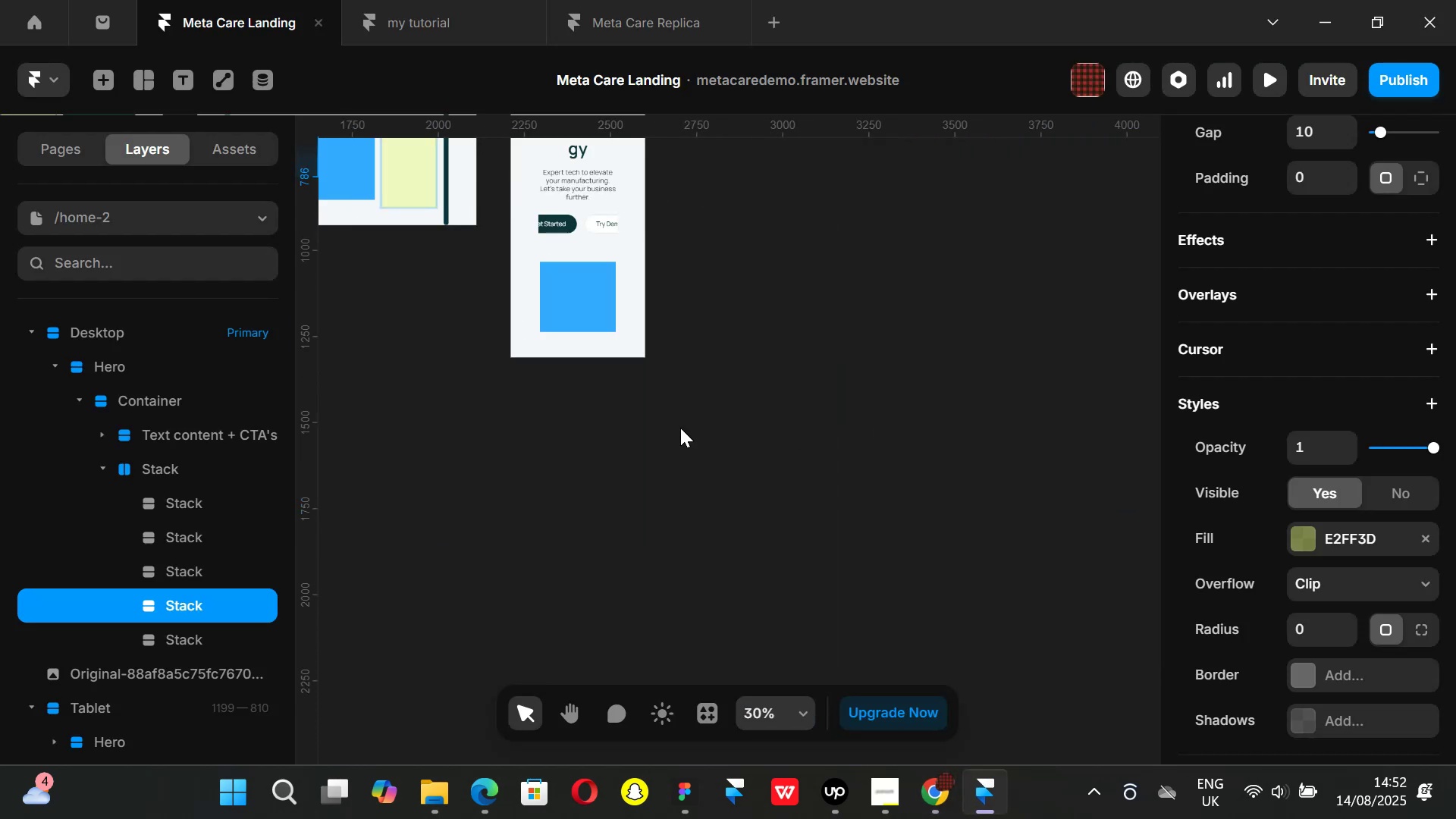 
hold_key(key=ControlLeft, duration=0.36)
scroll: coordinate [791, 408], scroll_direction: up, amount: 5.0
 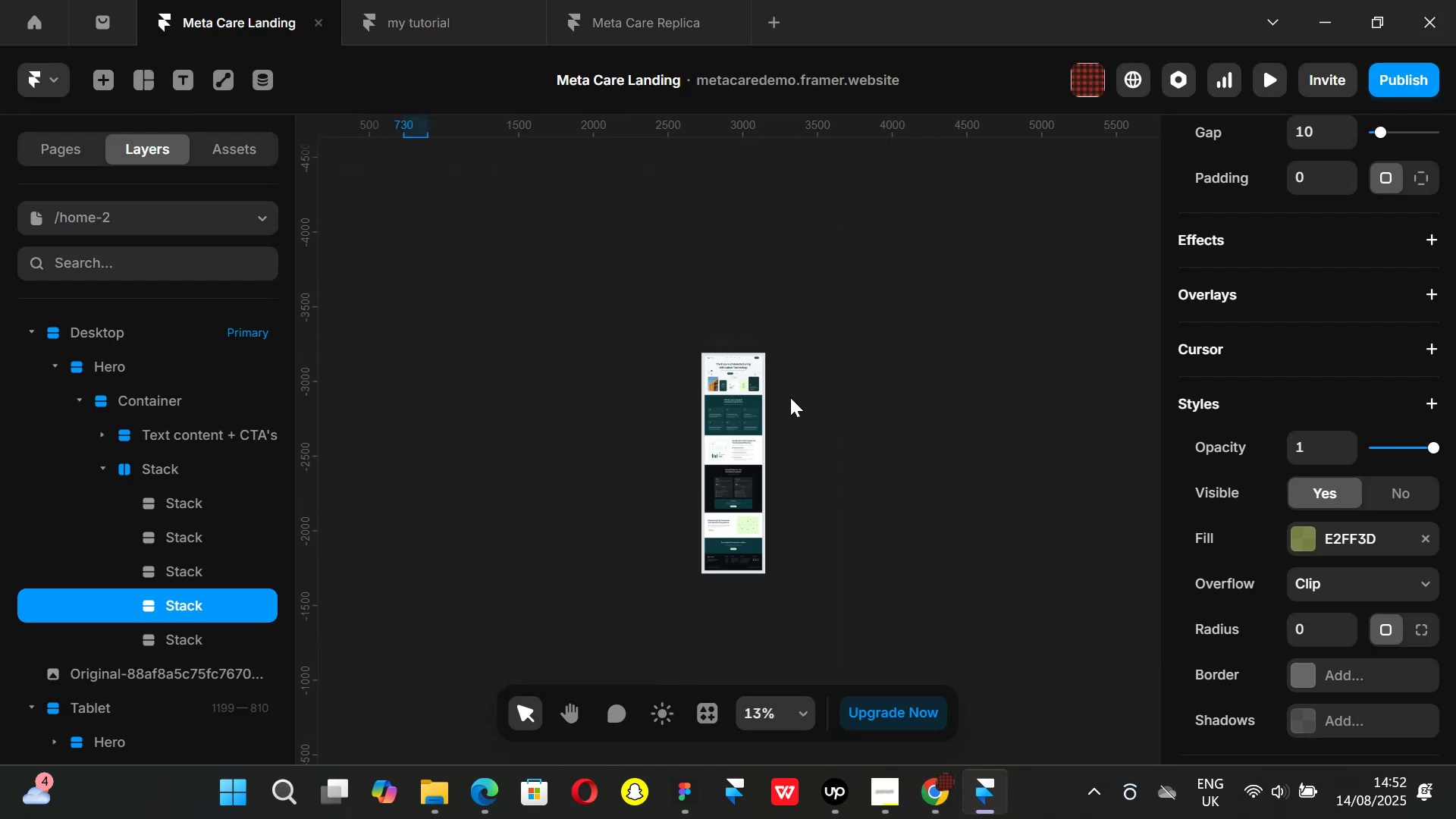 
hold_key(key=ControlLeft, duration=1.5)
scroll: coordinate [774, 351], scroll_direction: up, amount: 21.0
 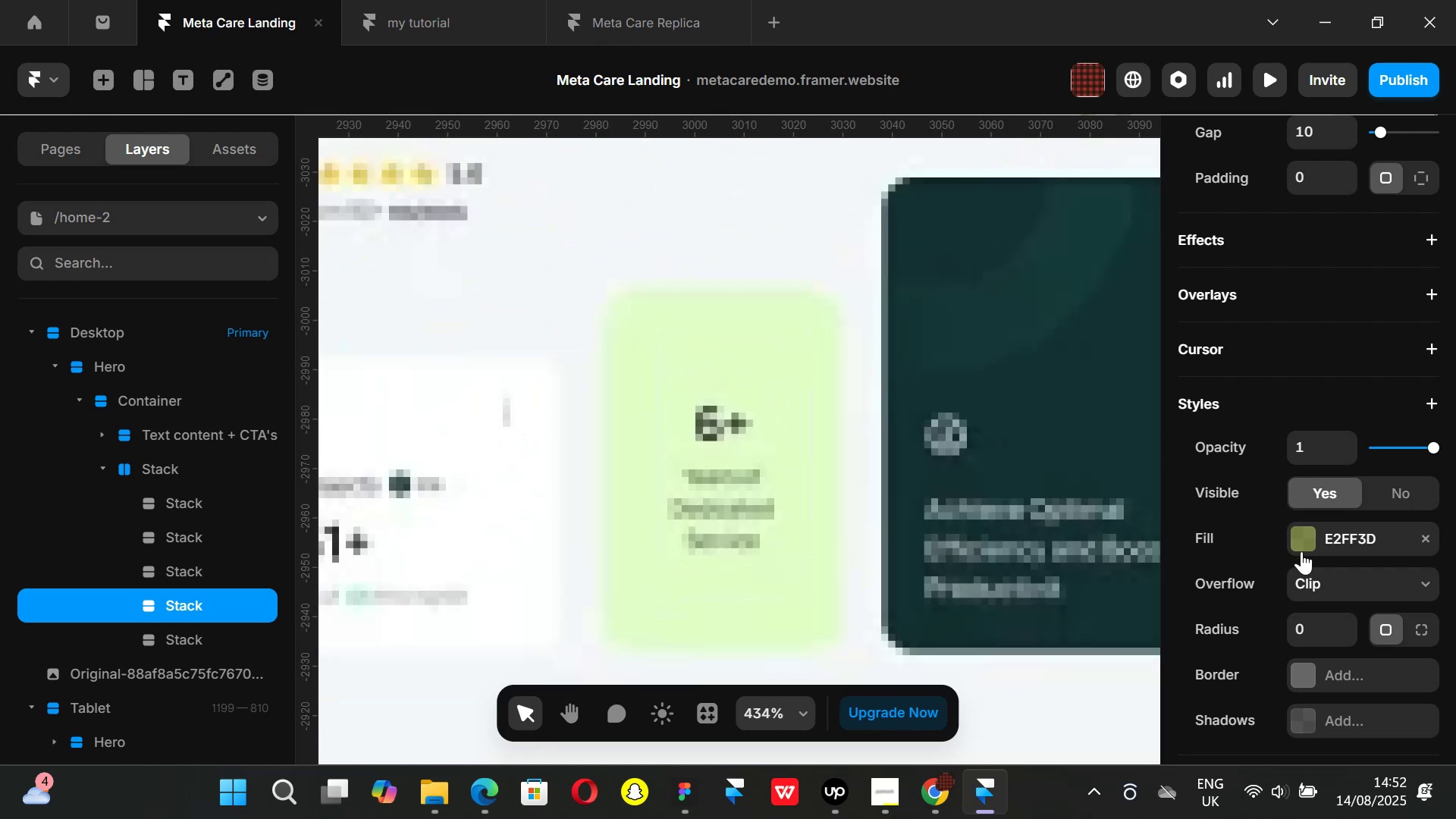 
hold_key(key=ControlLeft, duration=0.43)
 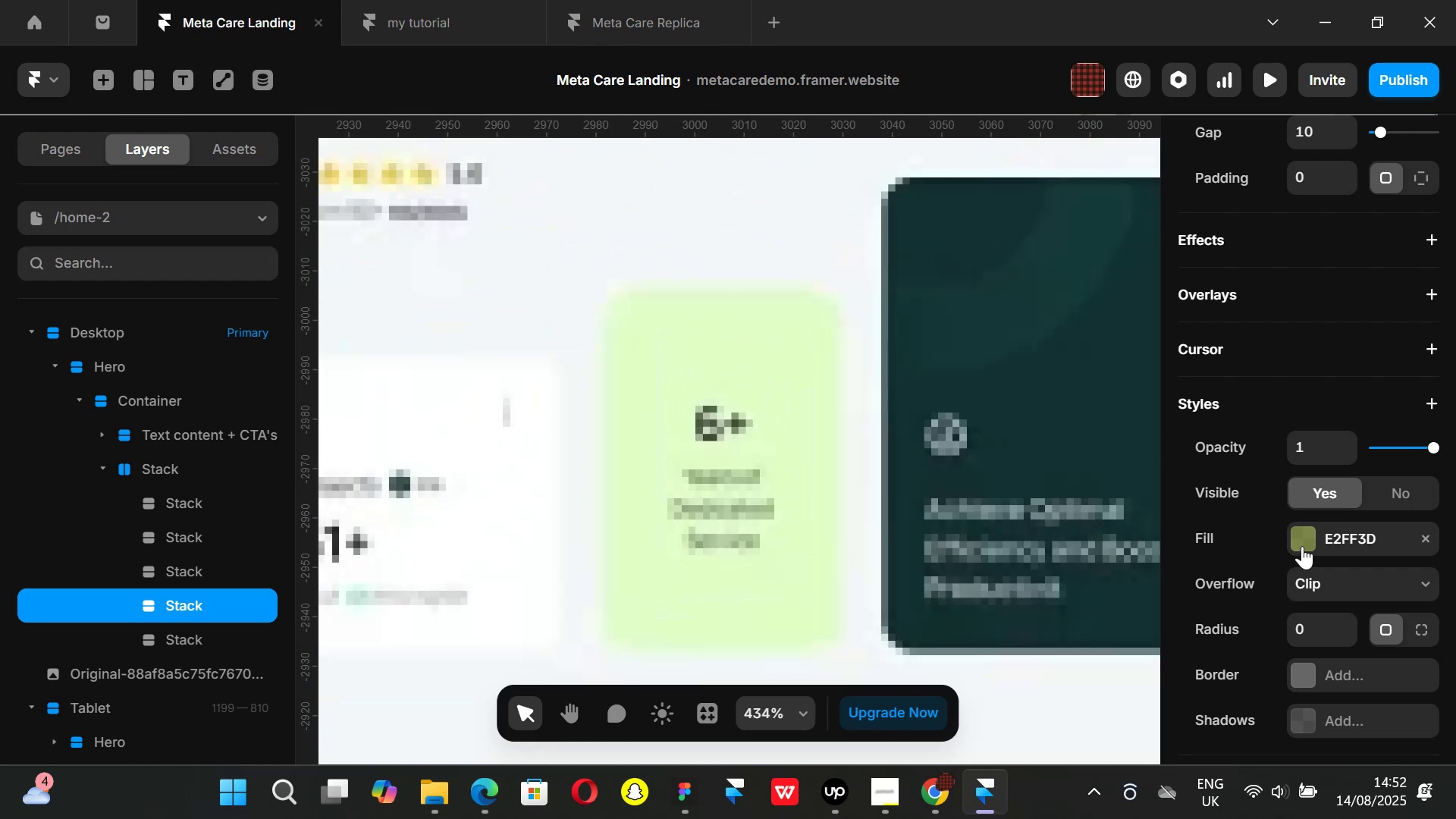 
left_click([1302, 541])
 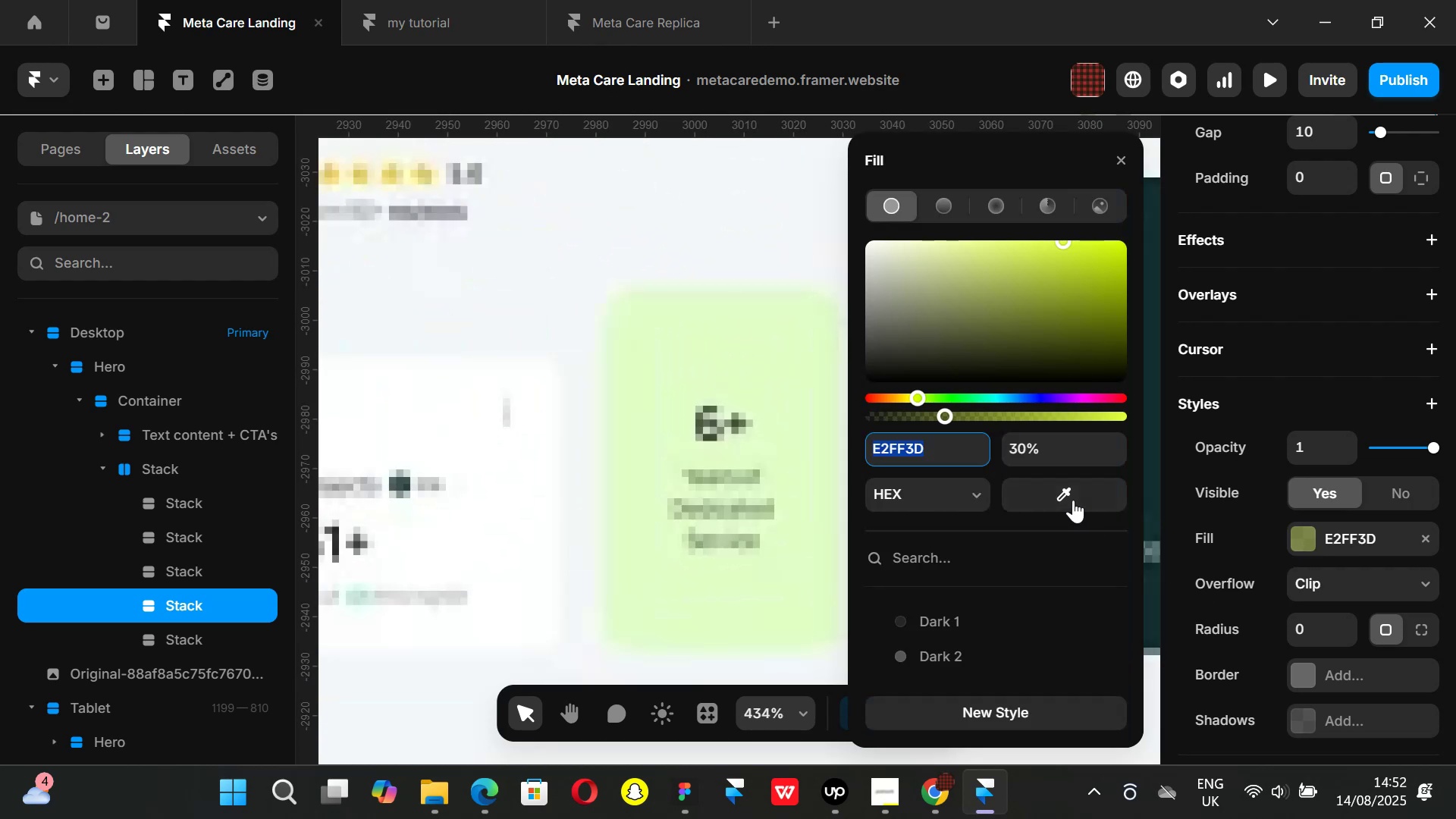 
left_click_drag(start_coordinate=[1072, 495], to_coordinate=[761, 366])
 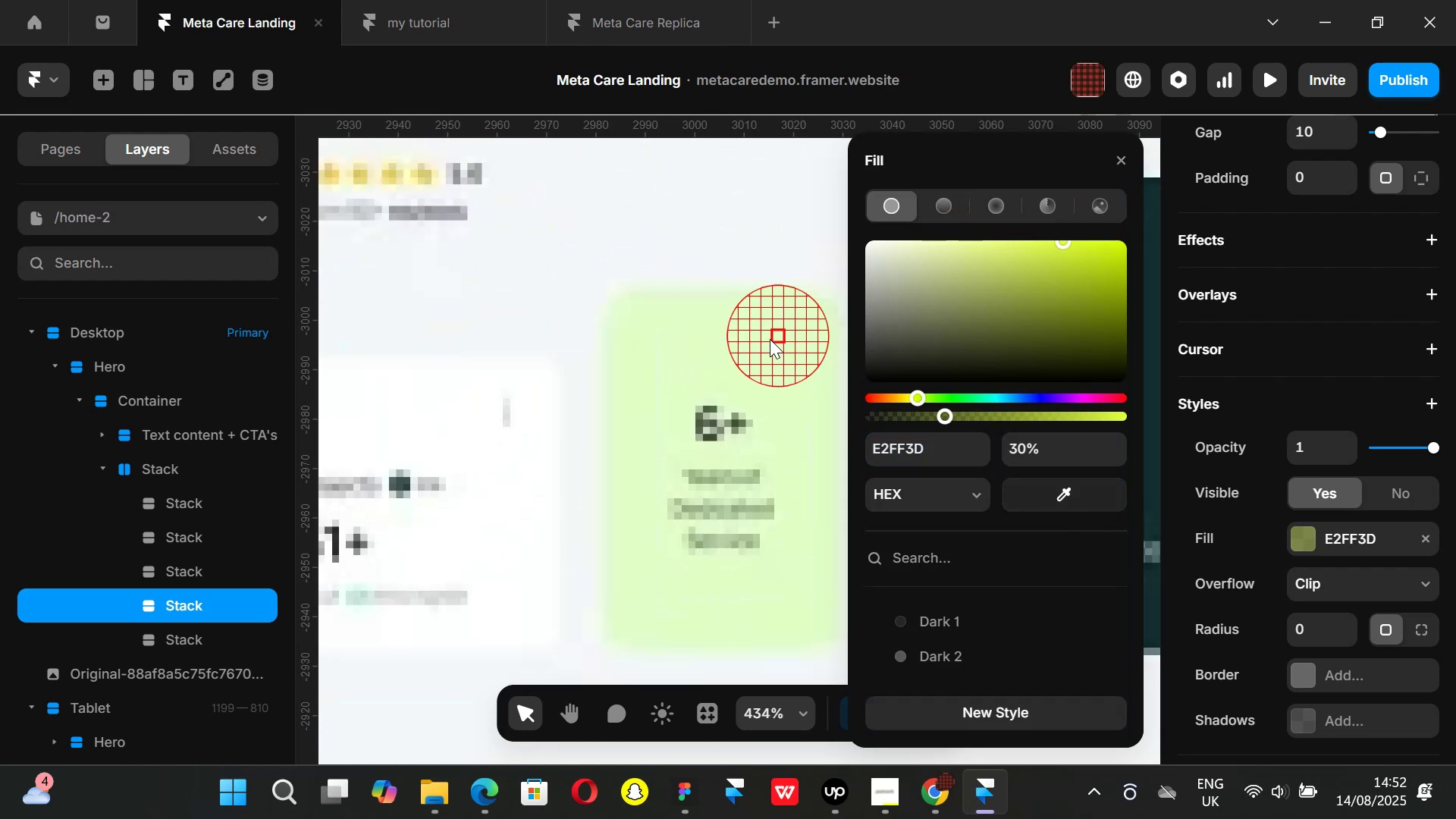 
left_click([722, 355])
 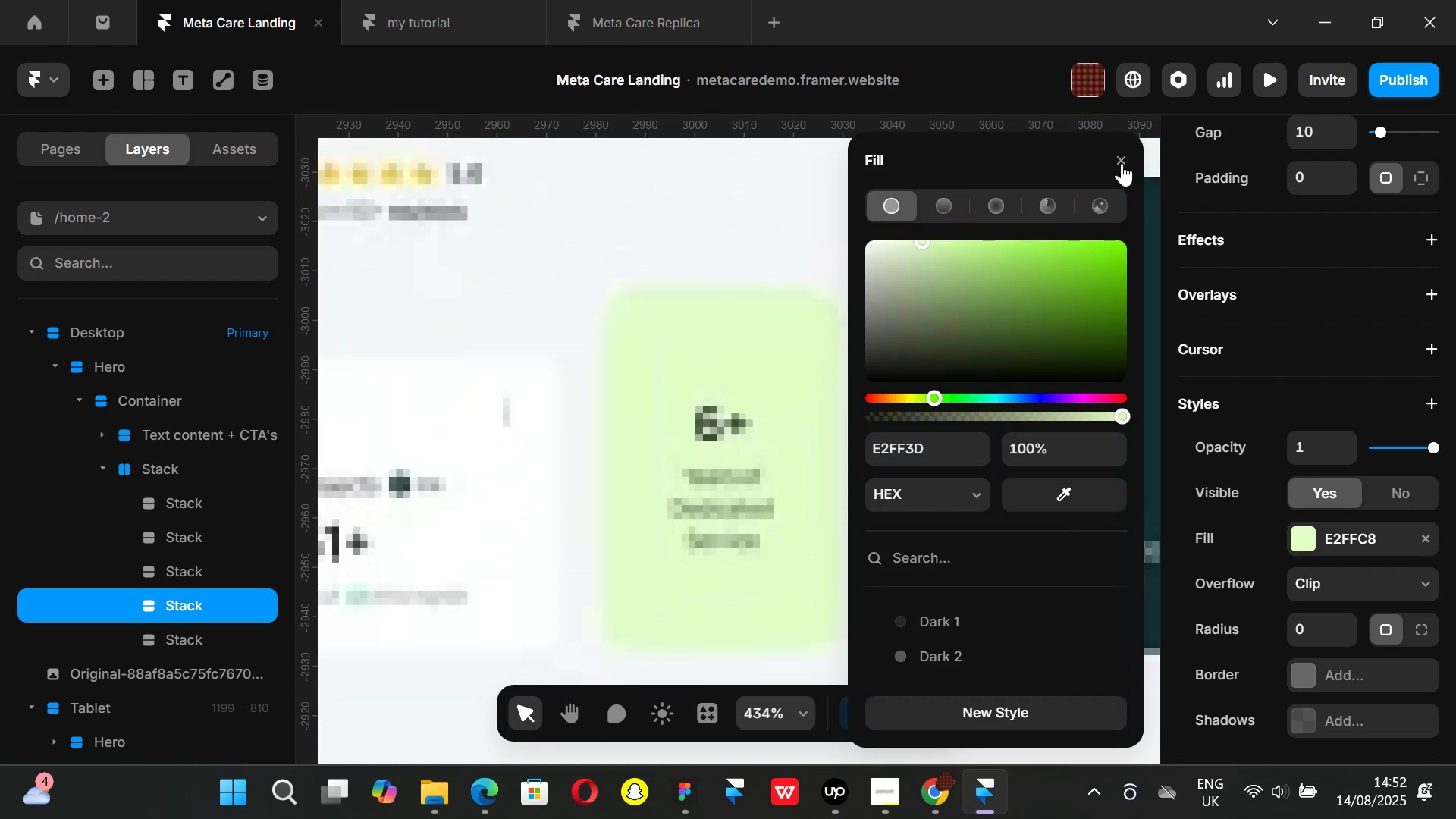 
hold_key(key=ControlLeft, duration=0.89)
scroll: coordinate [787, 533], scroll_direction: down, amount: 5.0
 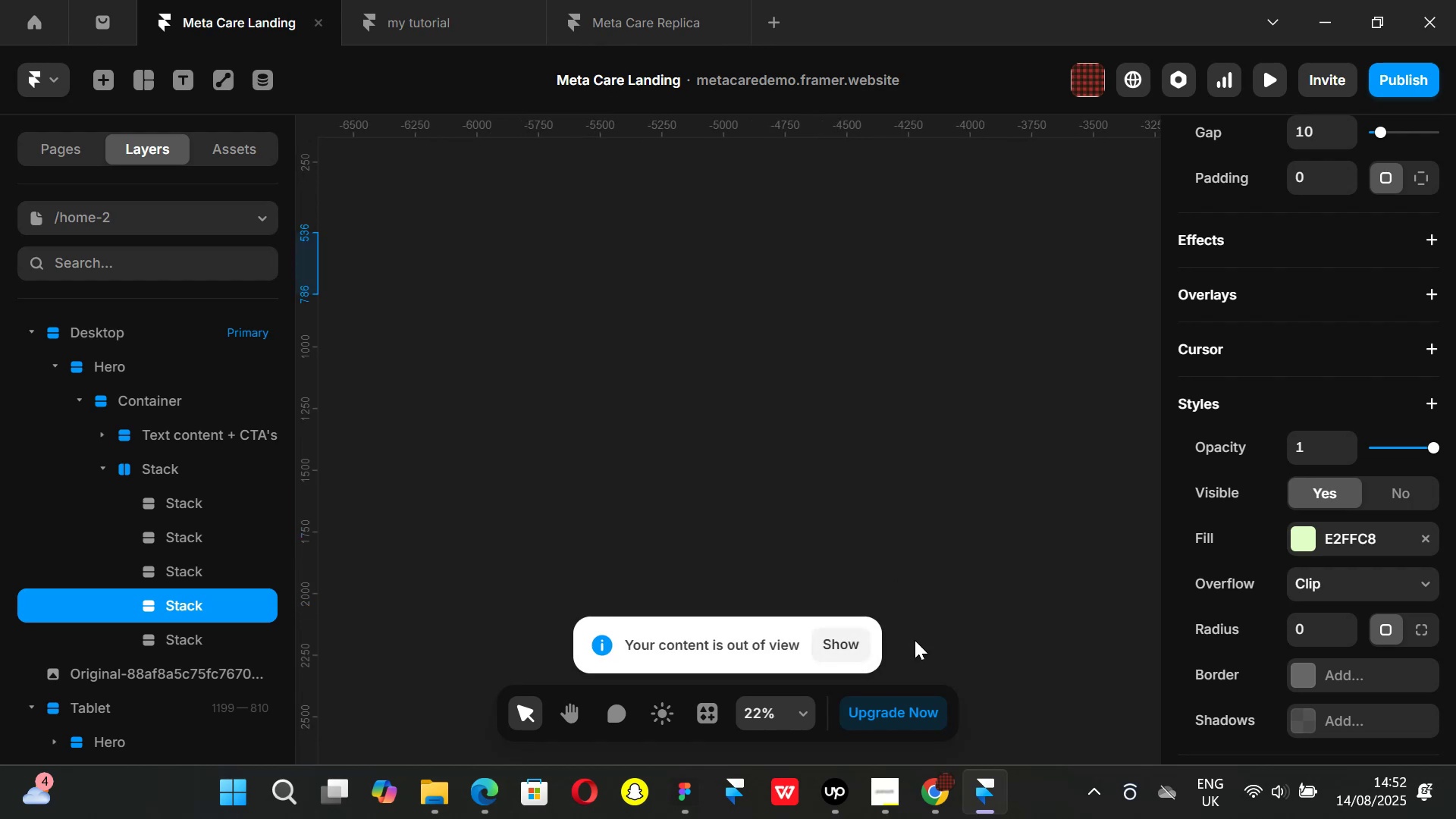 
hold_key(key=ShiftLeft, duration=1.51)
 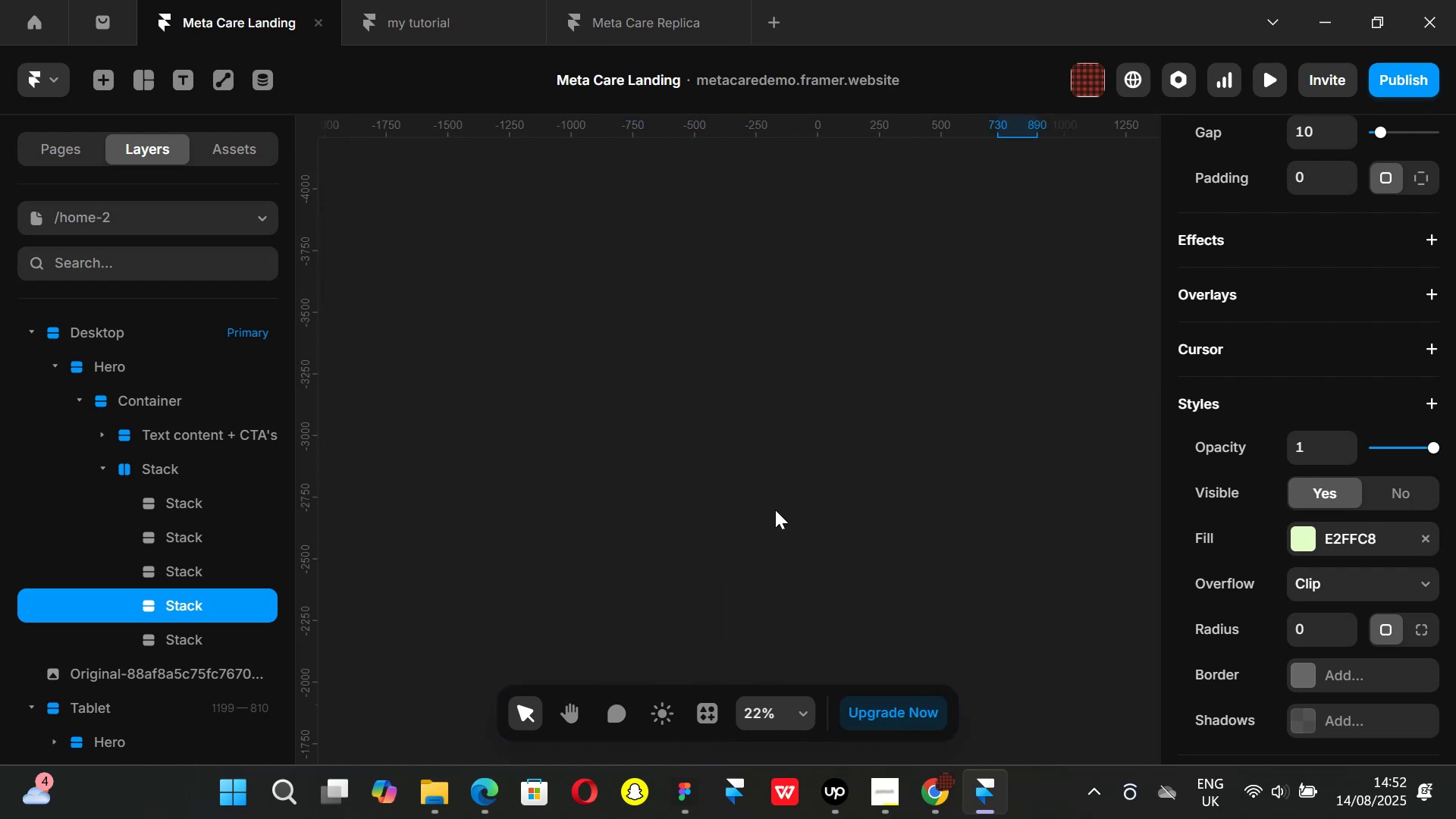 
key(Shift+ShiftLeft)
 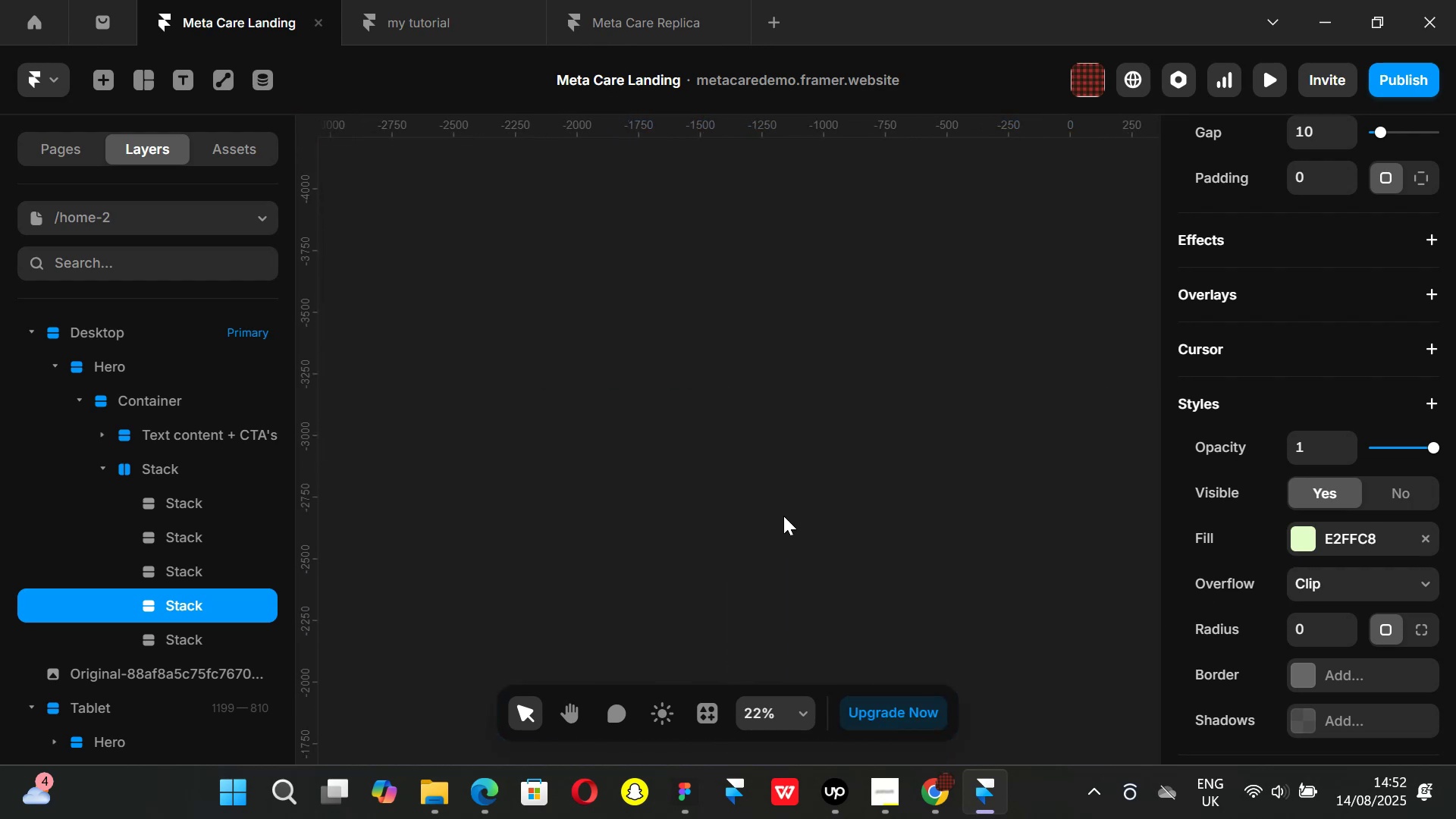 
key(Shift+ShiftLeft)
 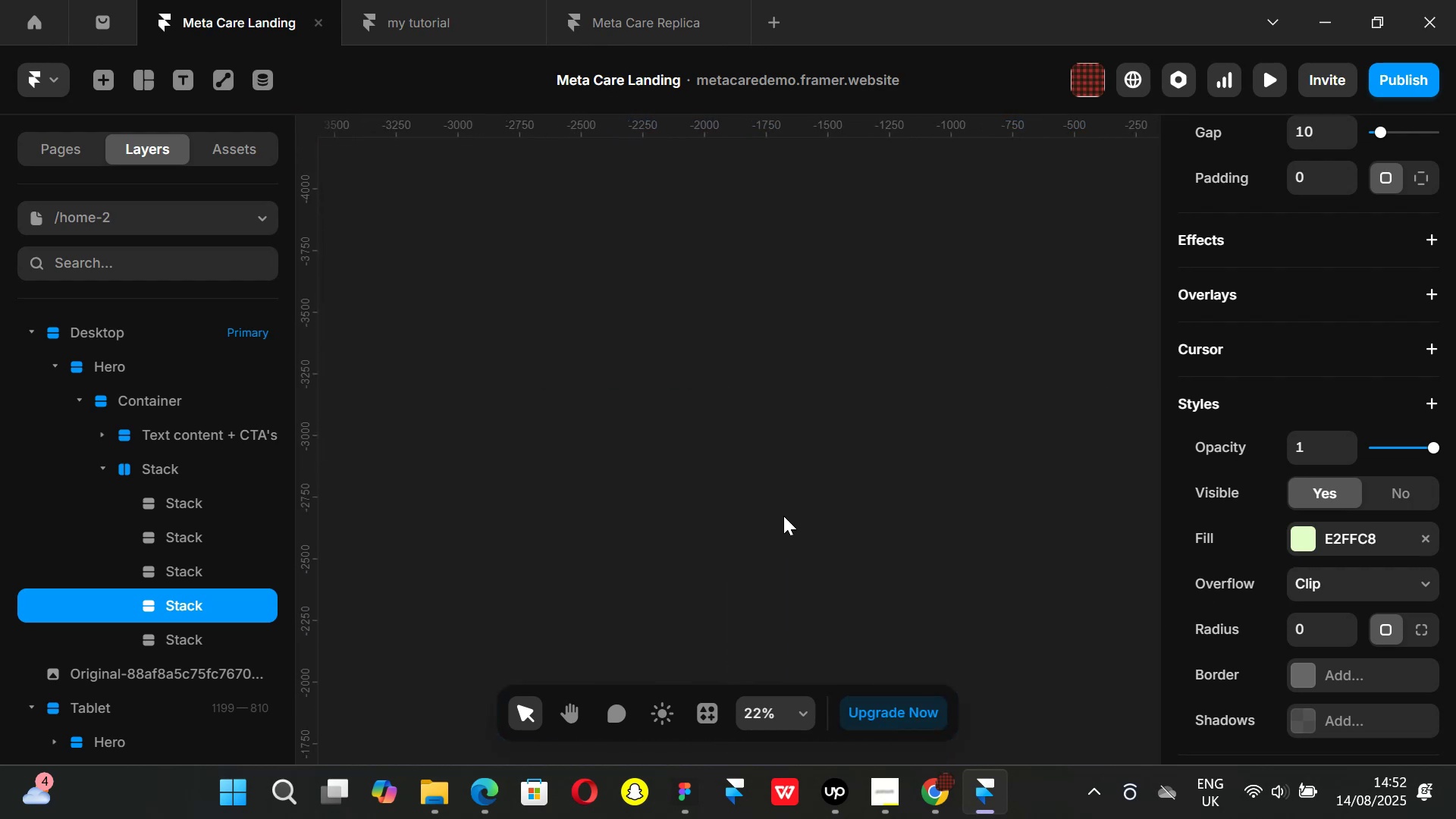 
key(Shift+ShiftLeft)
 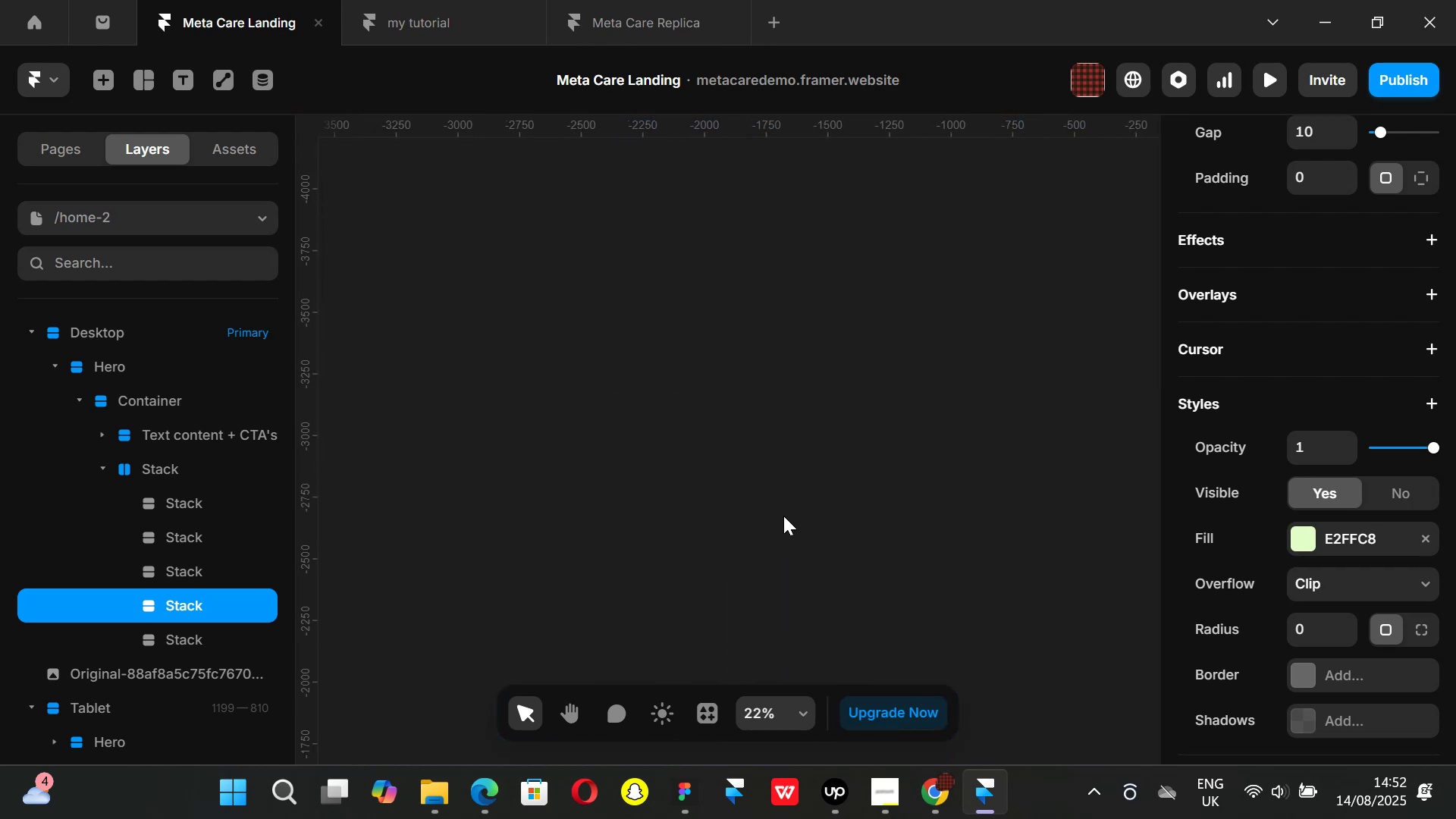 
key(Shift+ShiftLeft)
 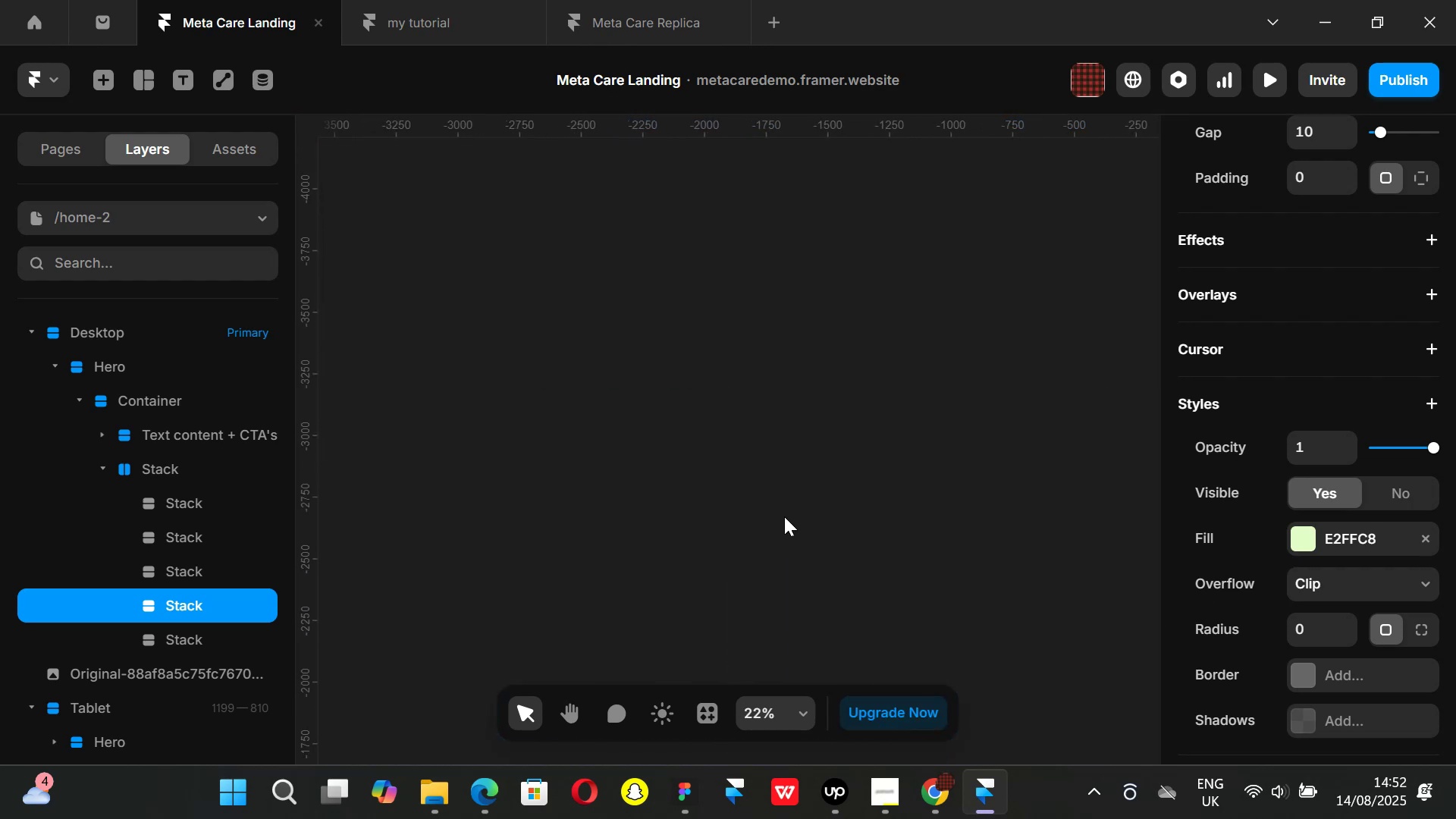 
key(Shift+ShiftLeft)
 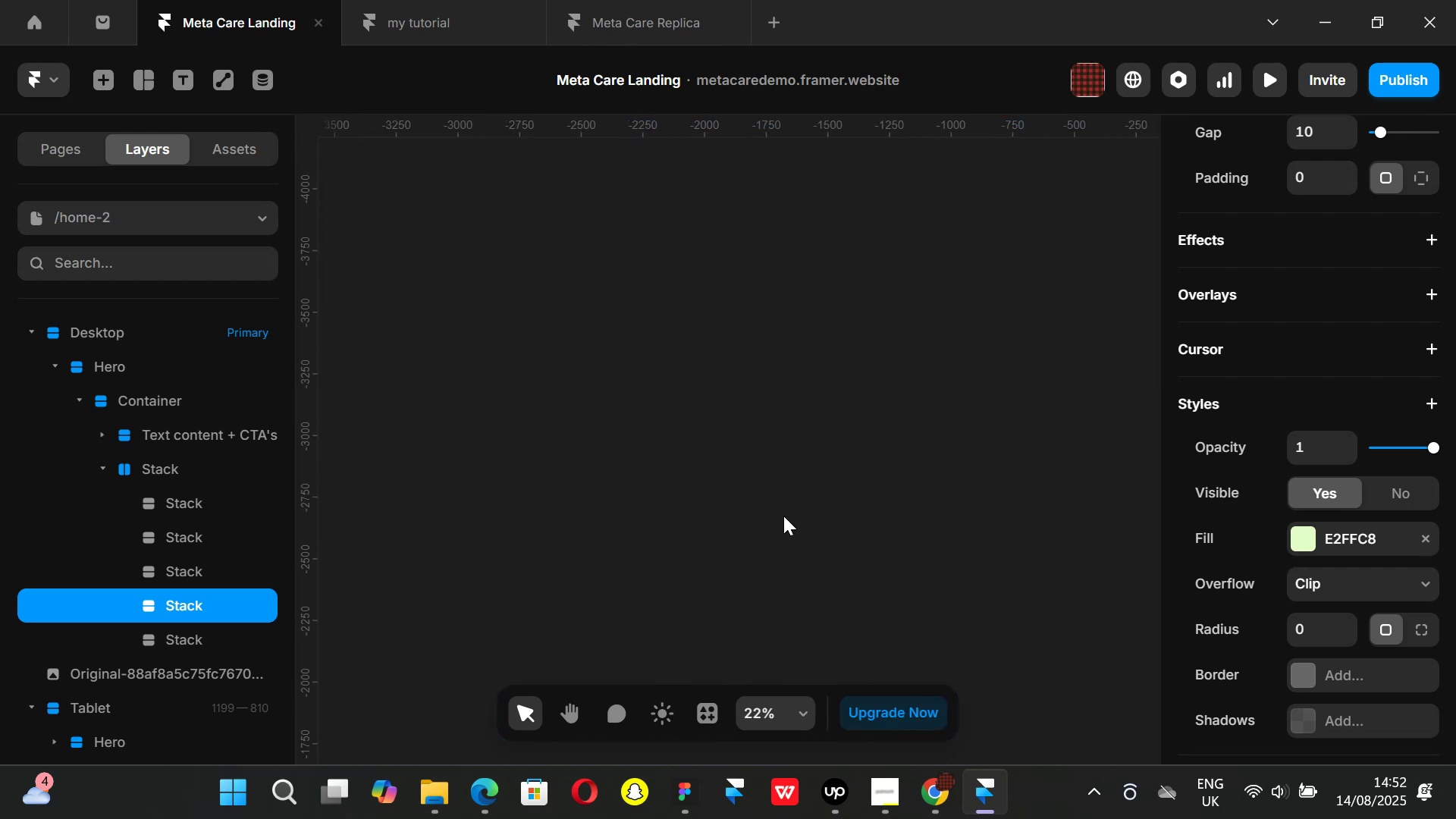 
key(Shift+ShiftLeft)
 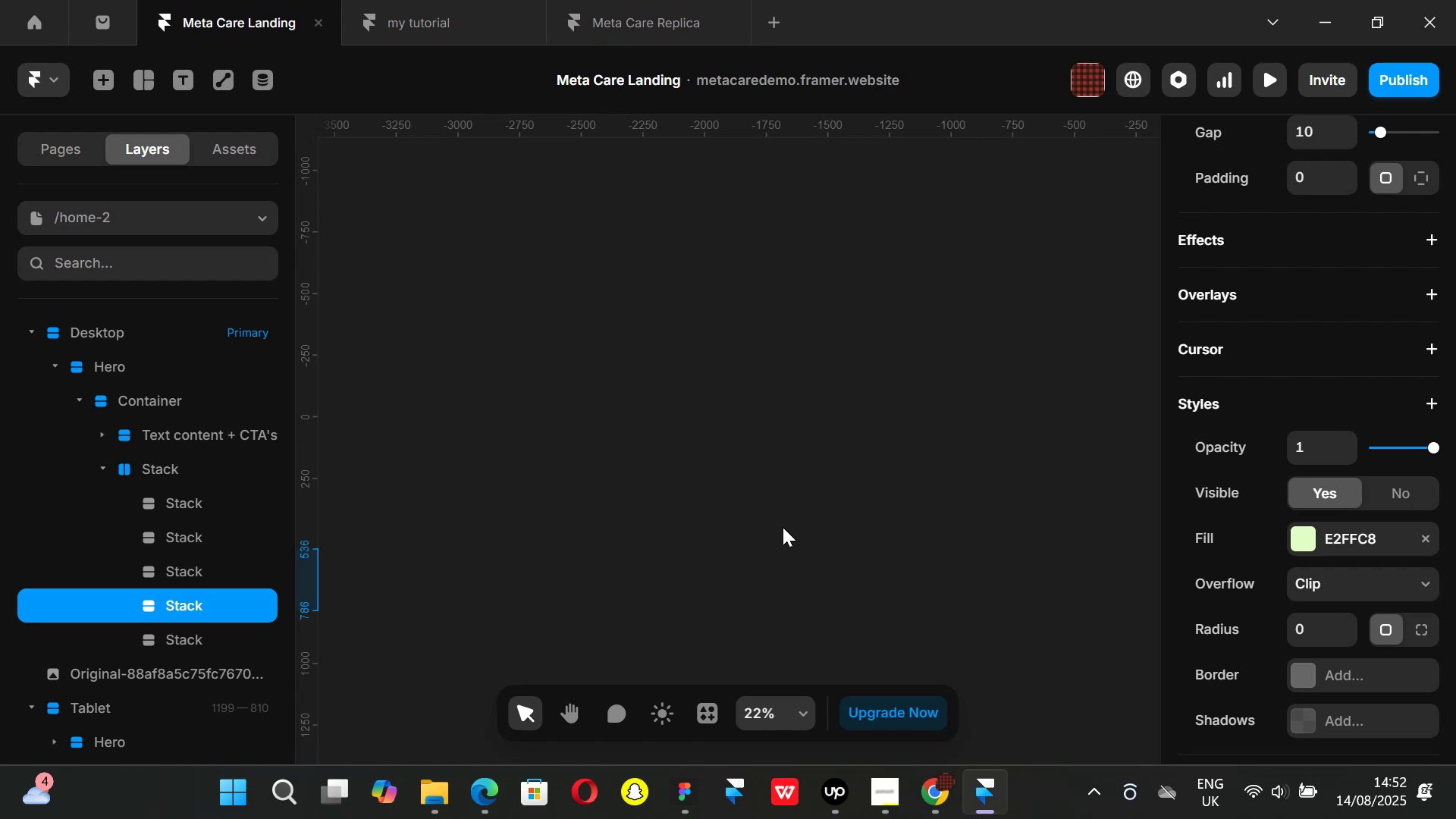 
hold_key(key=ShiftLeft, duration=0.66)
 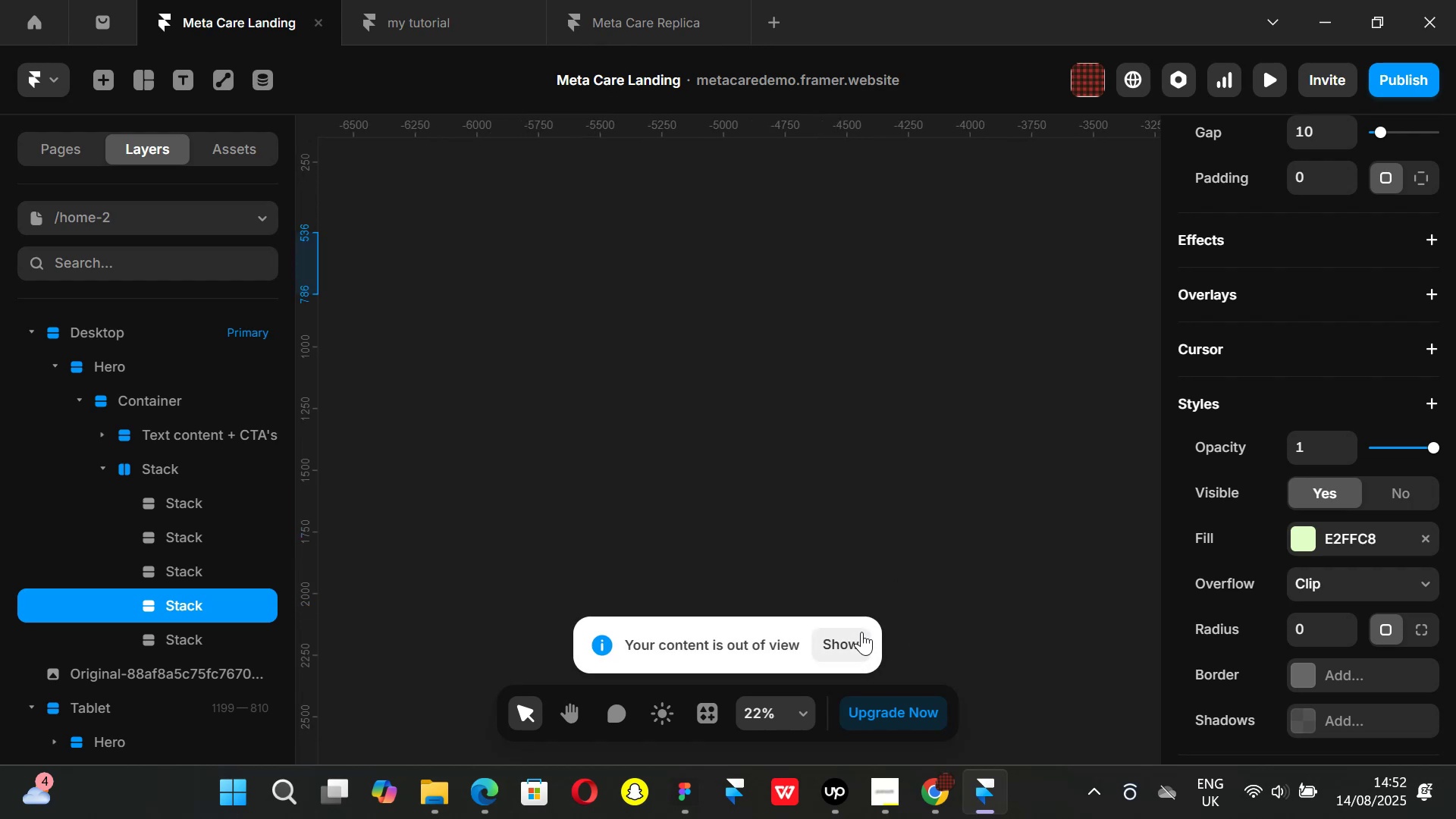 
left_click([856, 632])
 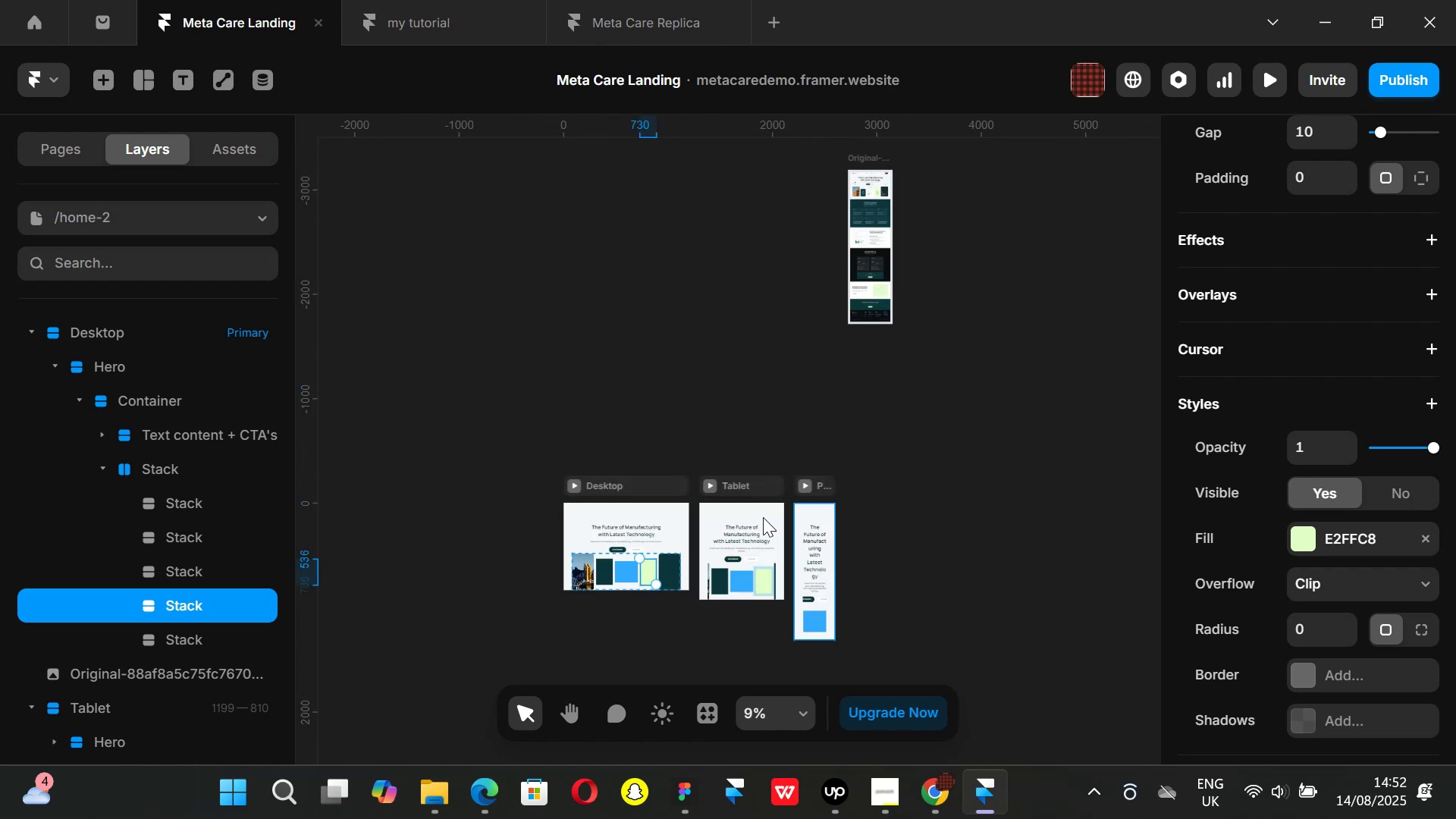 
hold_key(key=ControlLeft, duration=1.51)
scroll: coordinate [576, 595], scroll_direction: up, amount: 4.0
 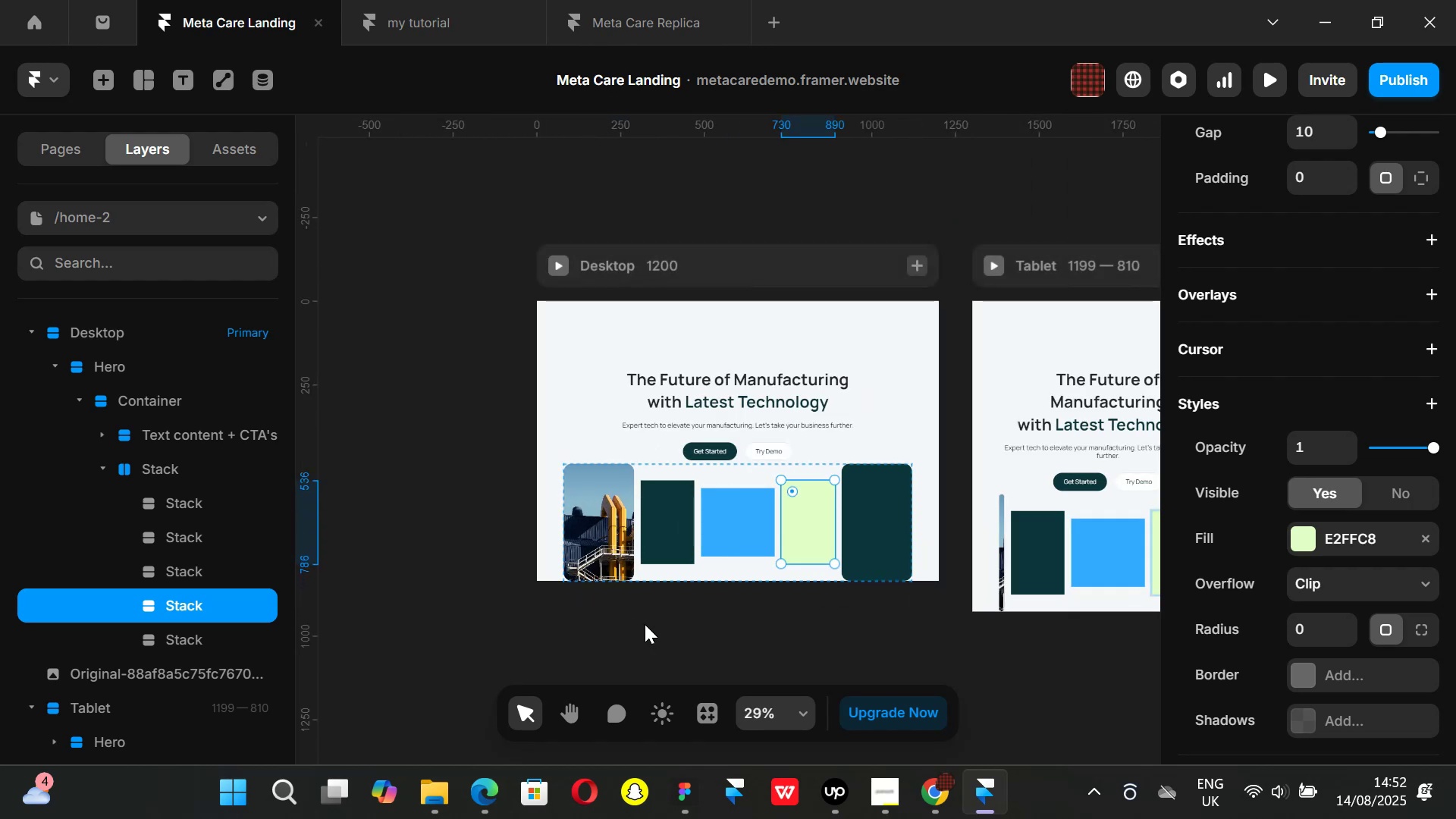 
hold_key(key=ControlLeft, duration=1.21)
 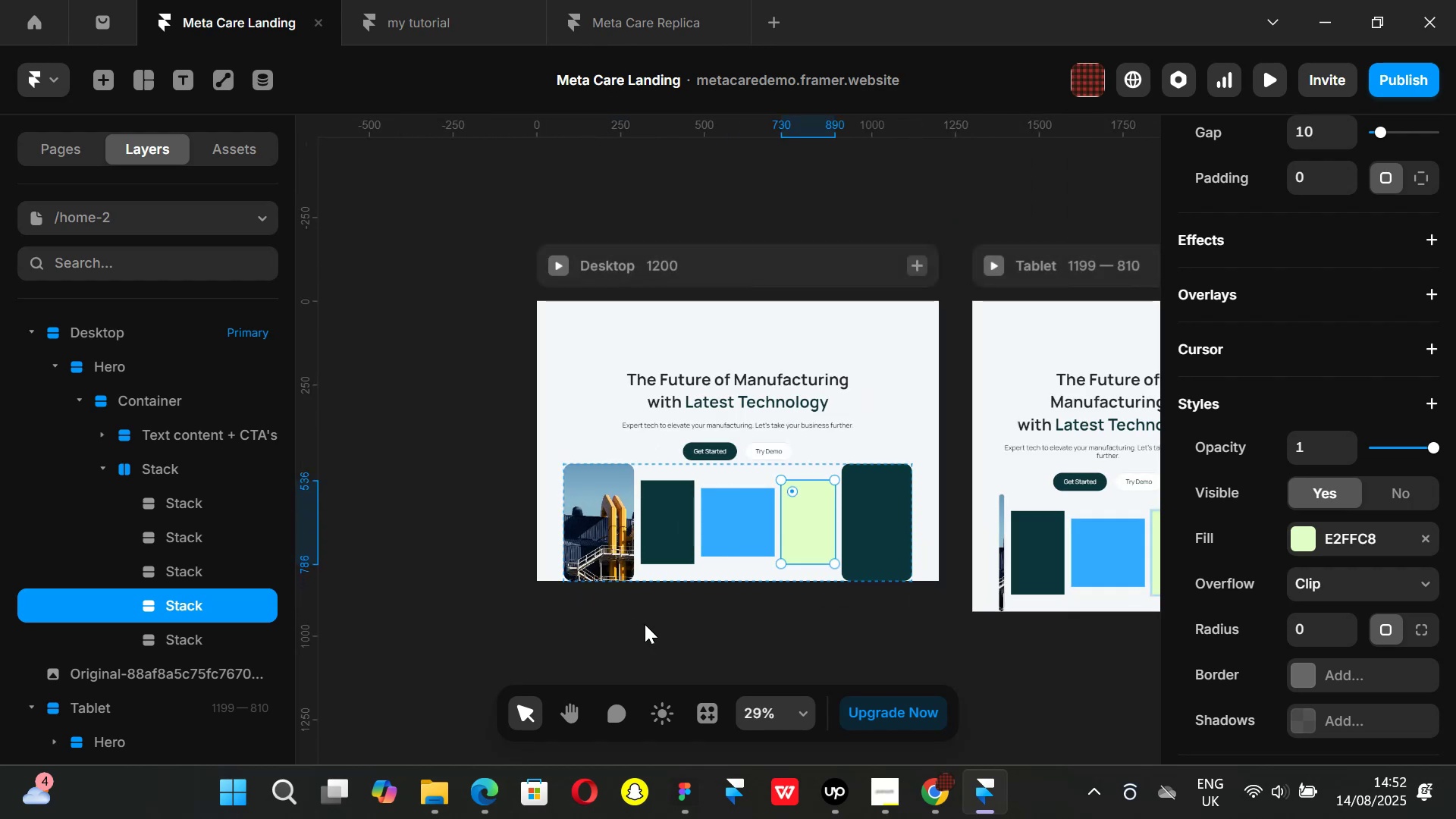 
left_click([645, 624])
 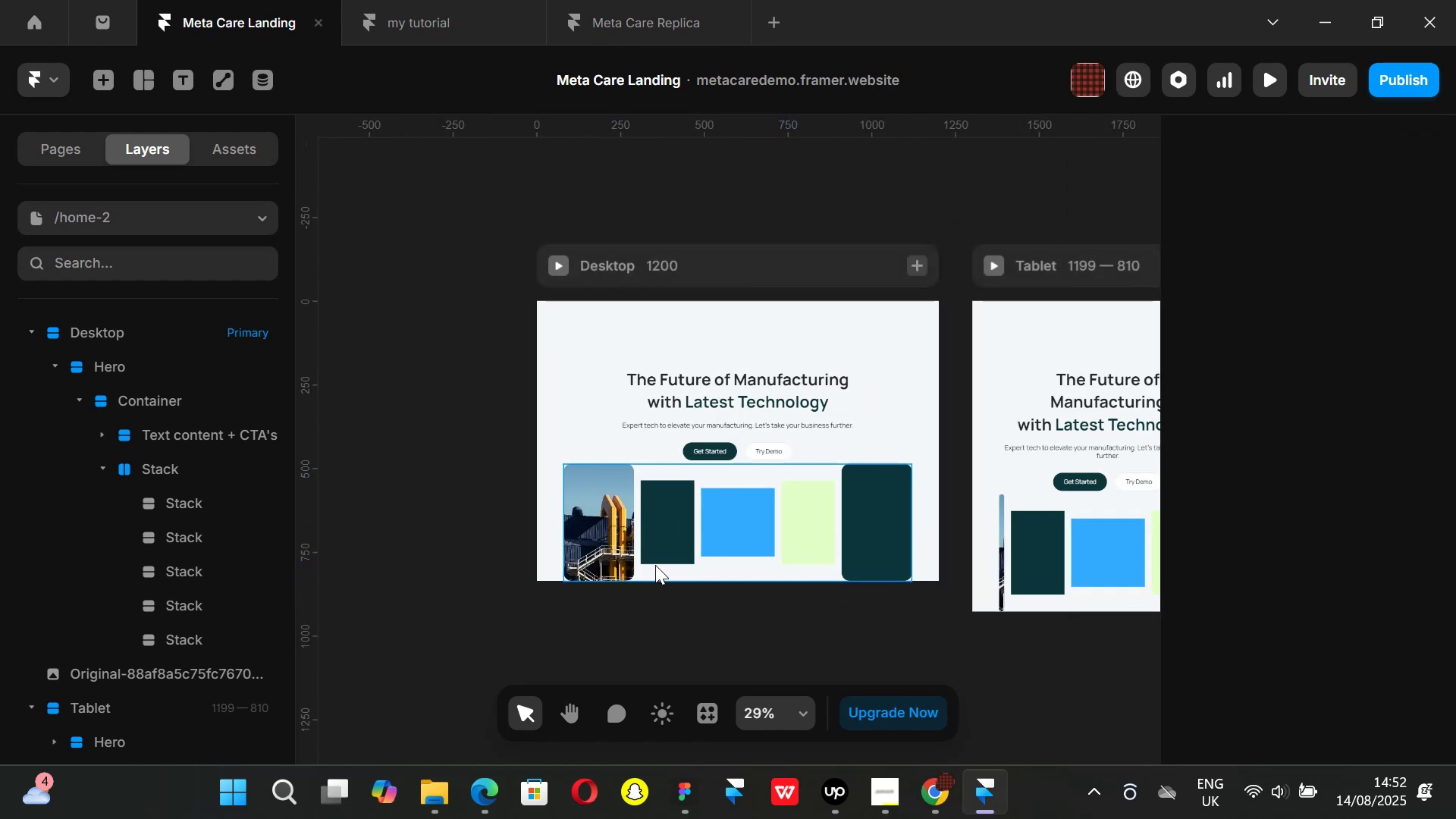 
left_click([657, 567])
 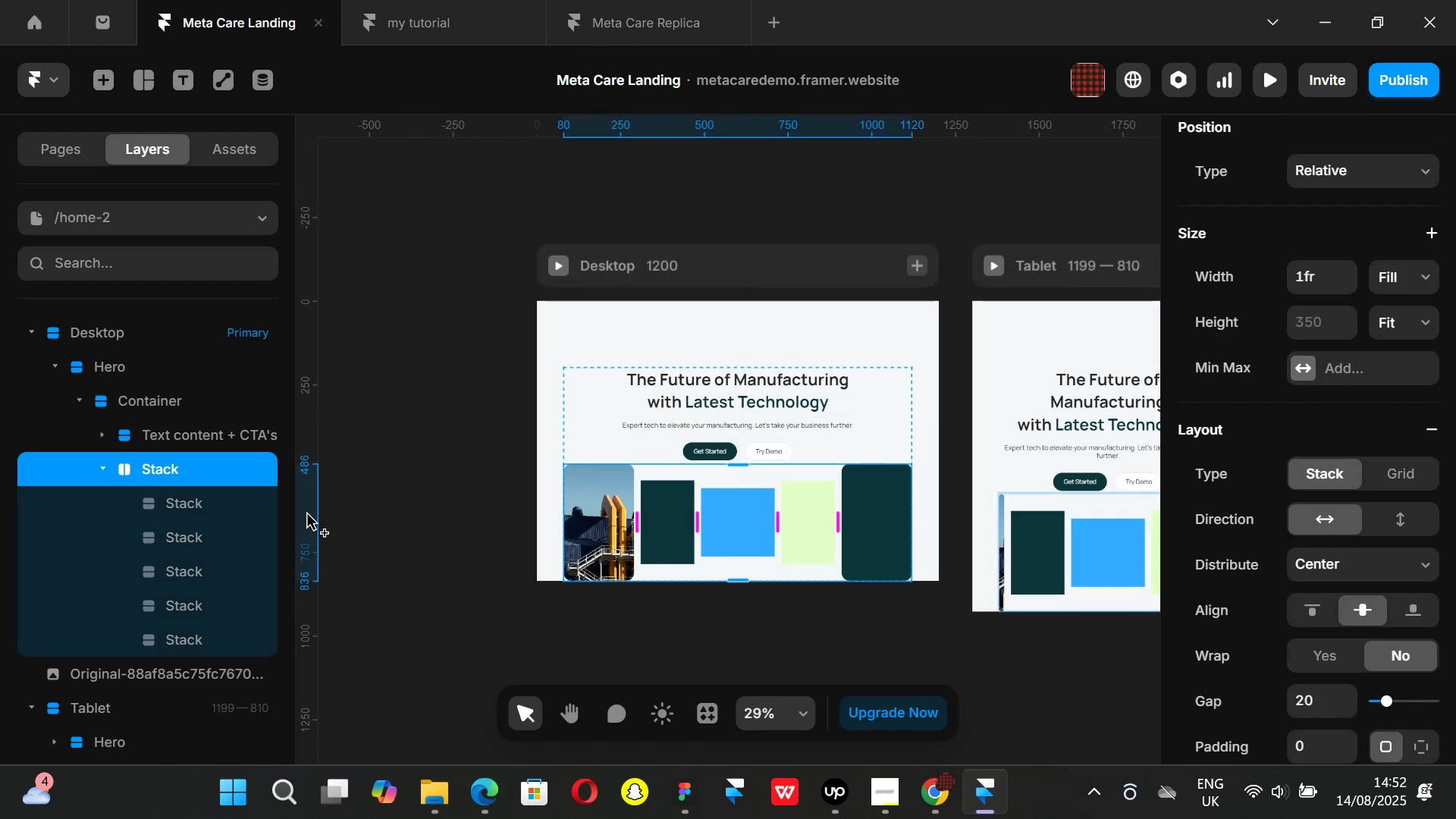 
left_click([184, 502])
 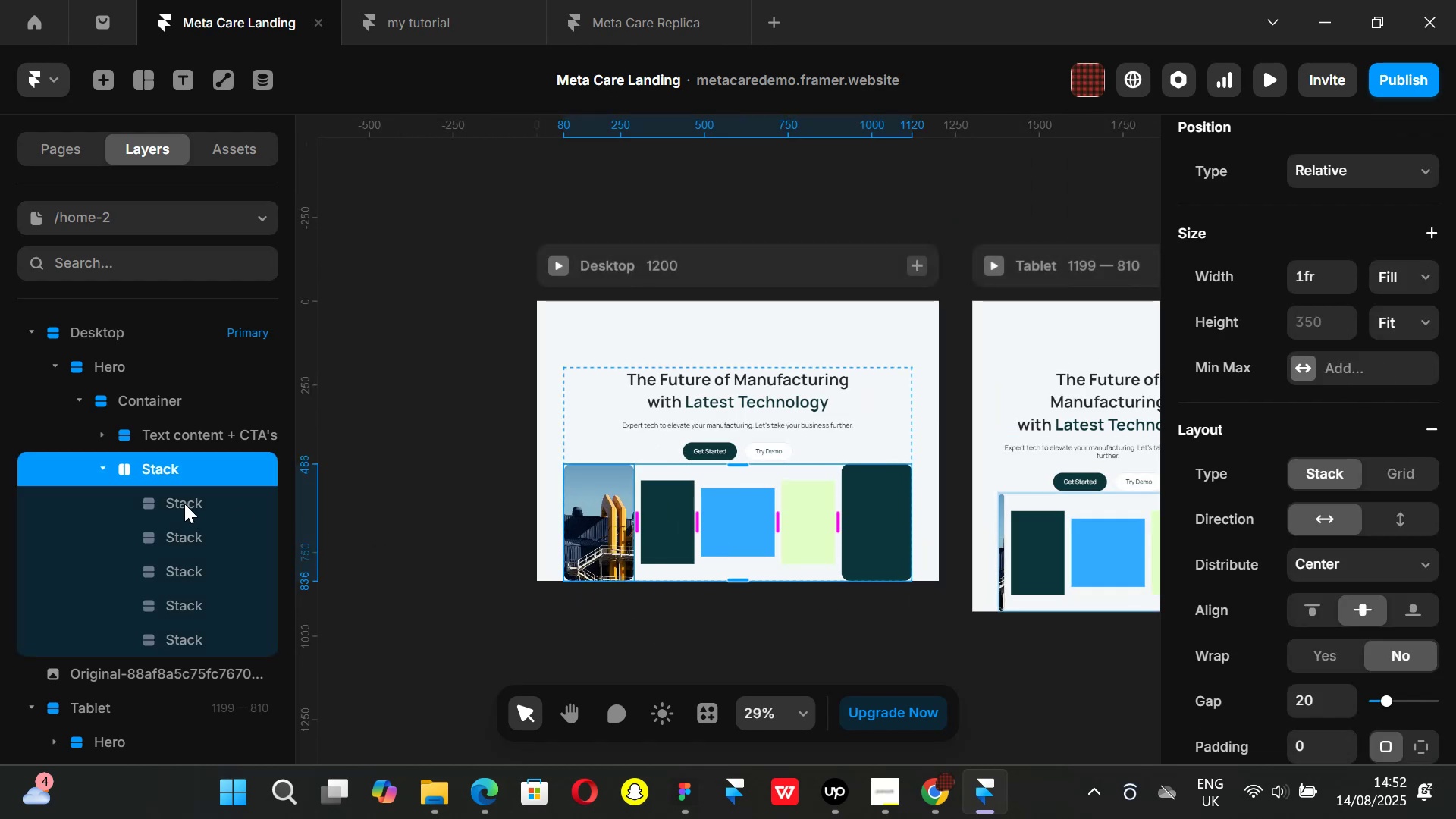 
hold_key(key=ShiftLeft, duration=1.28)
left_click([180, 636])
 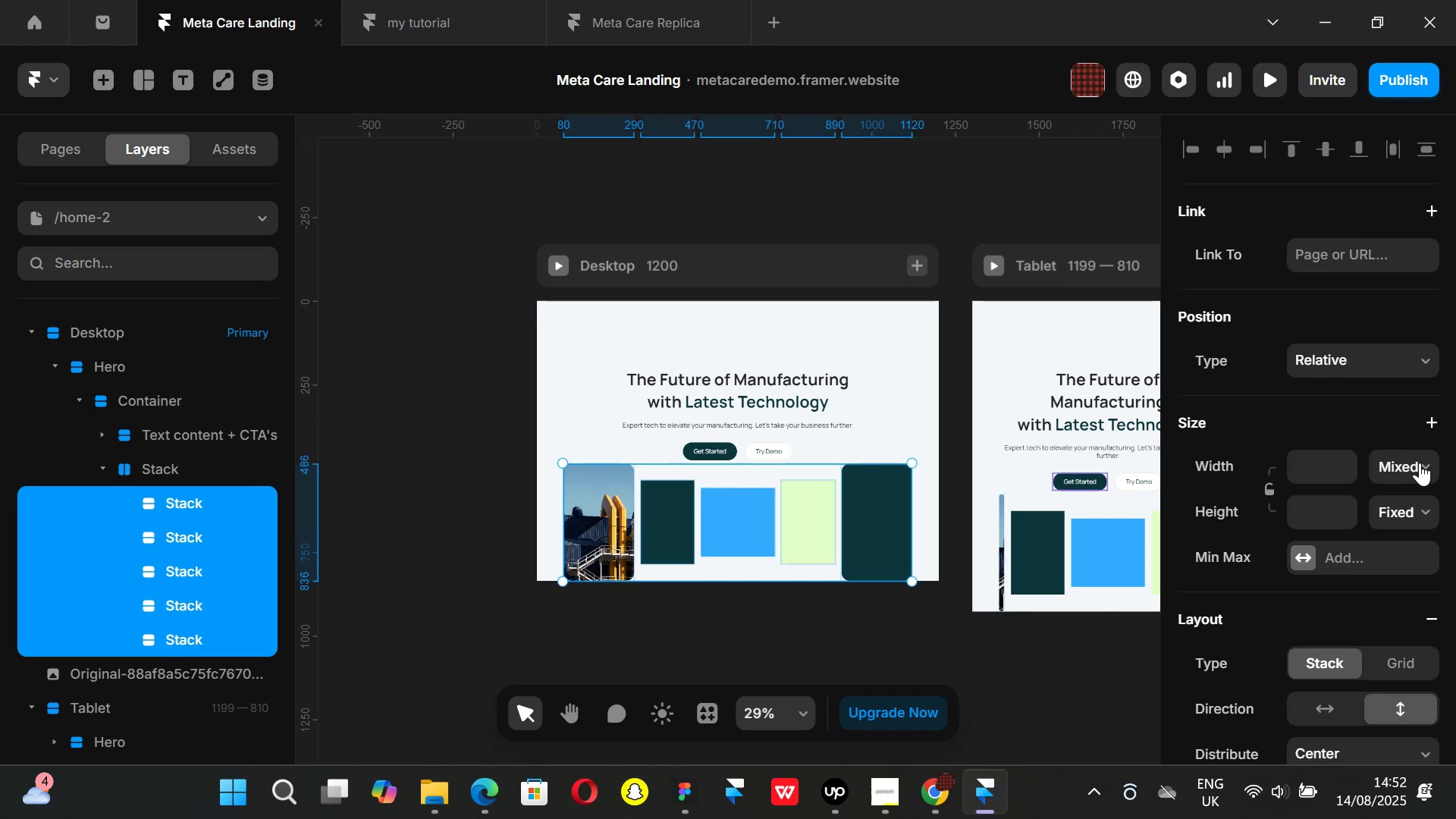 
left_click([1420, 463])
 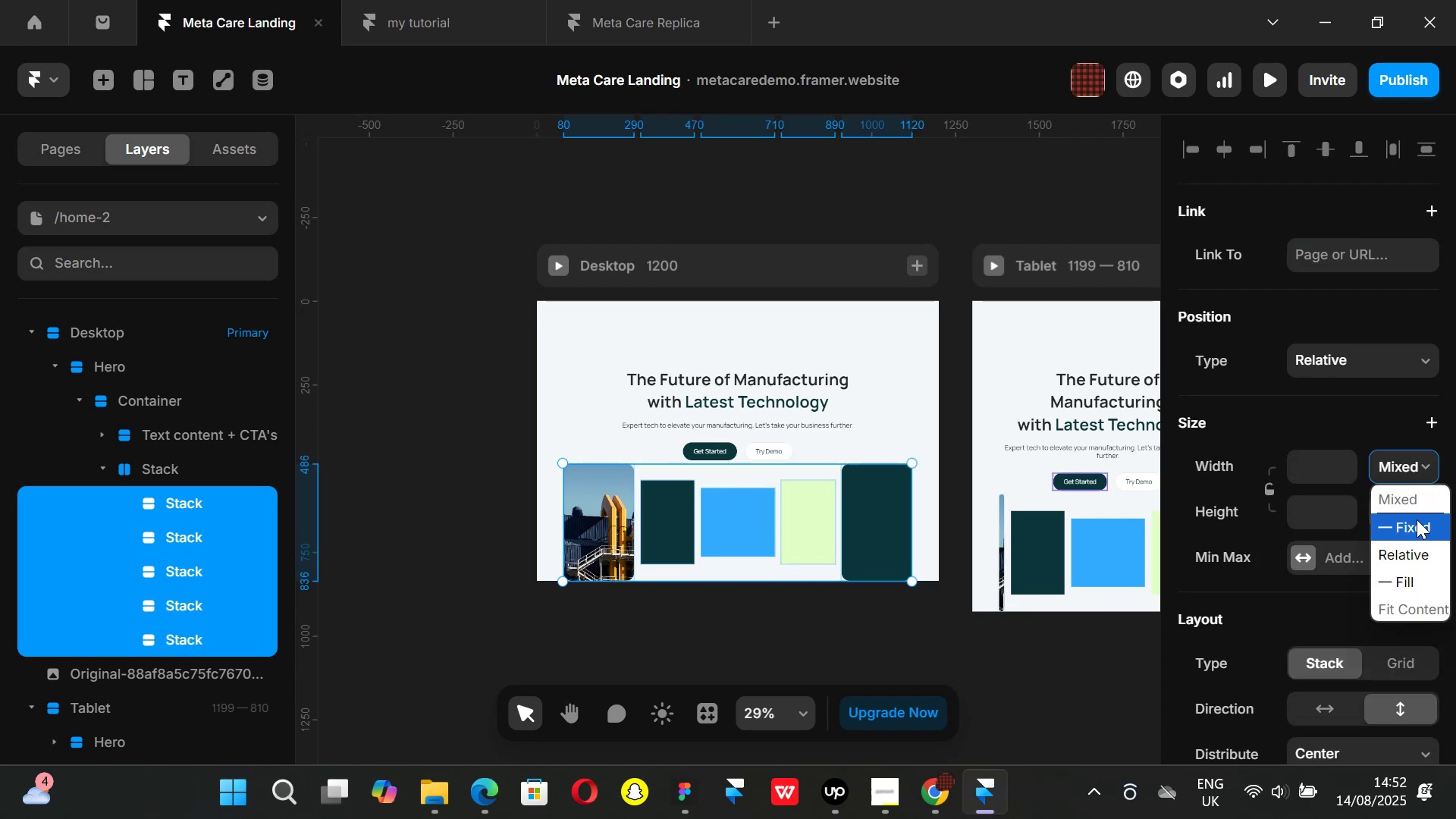 
left_click([1419, 572])
 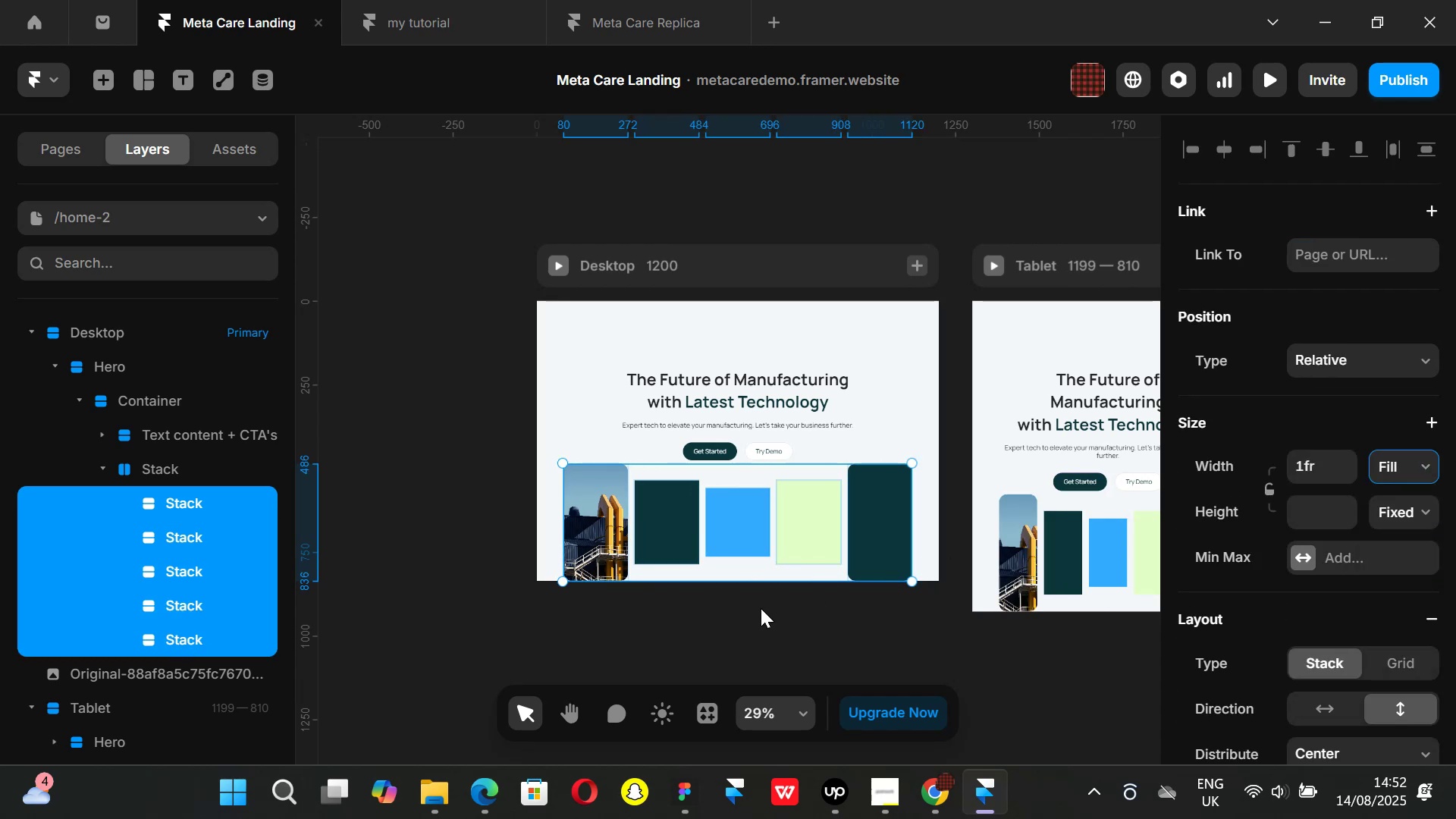 
scroll: coordinate [786, 629], scroll_direction: none, amount: 0.0
 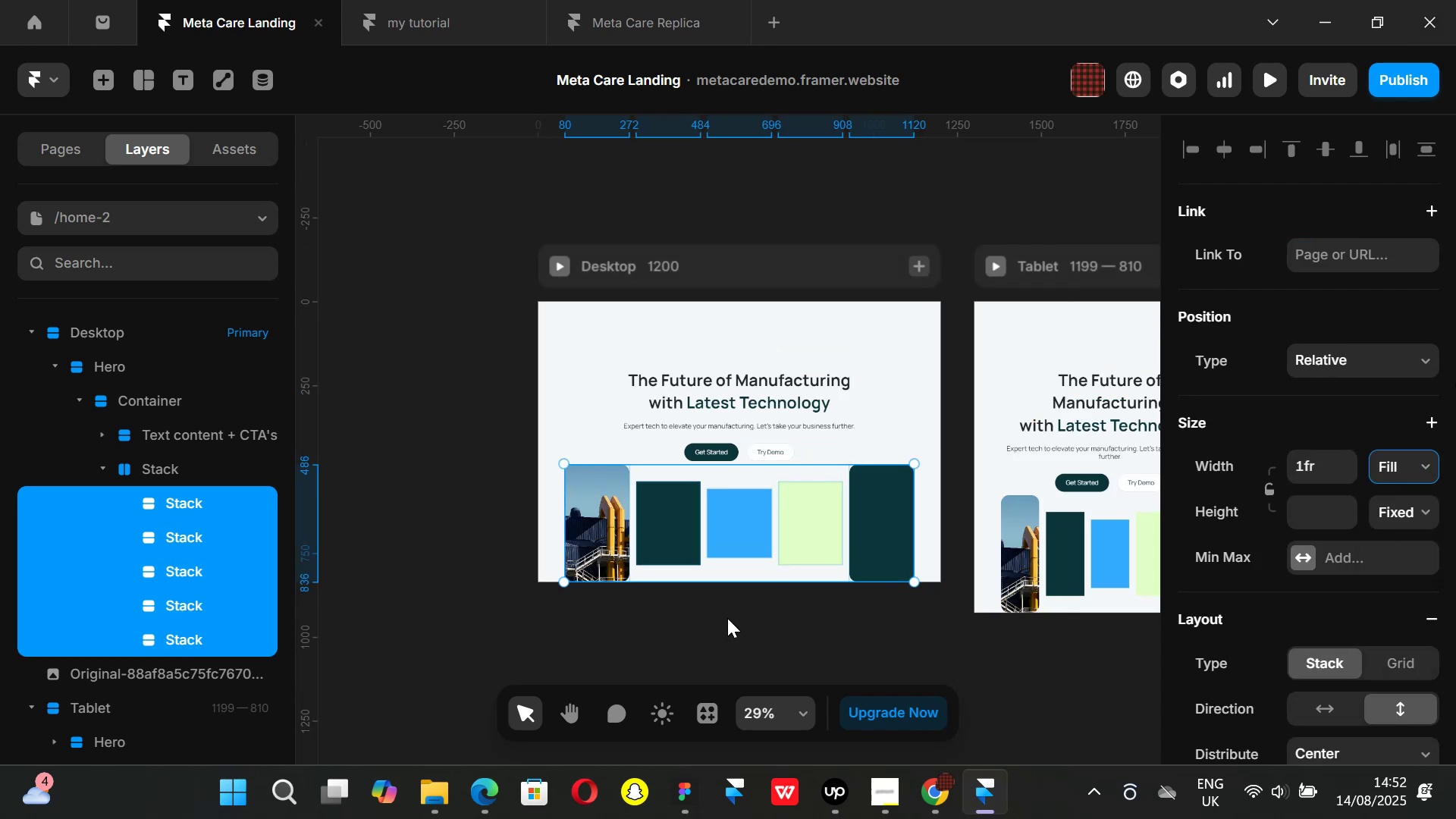 
key(Control+Z)
 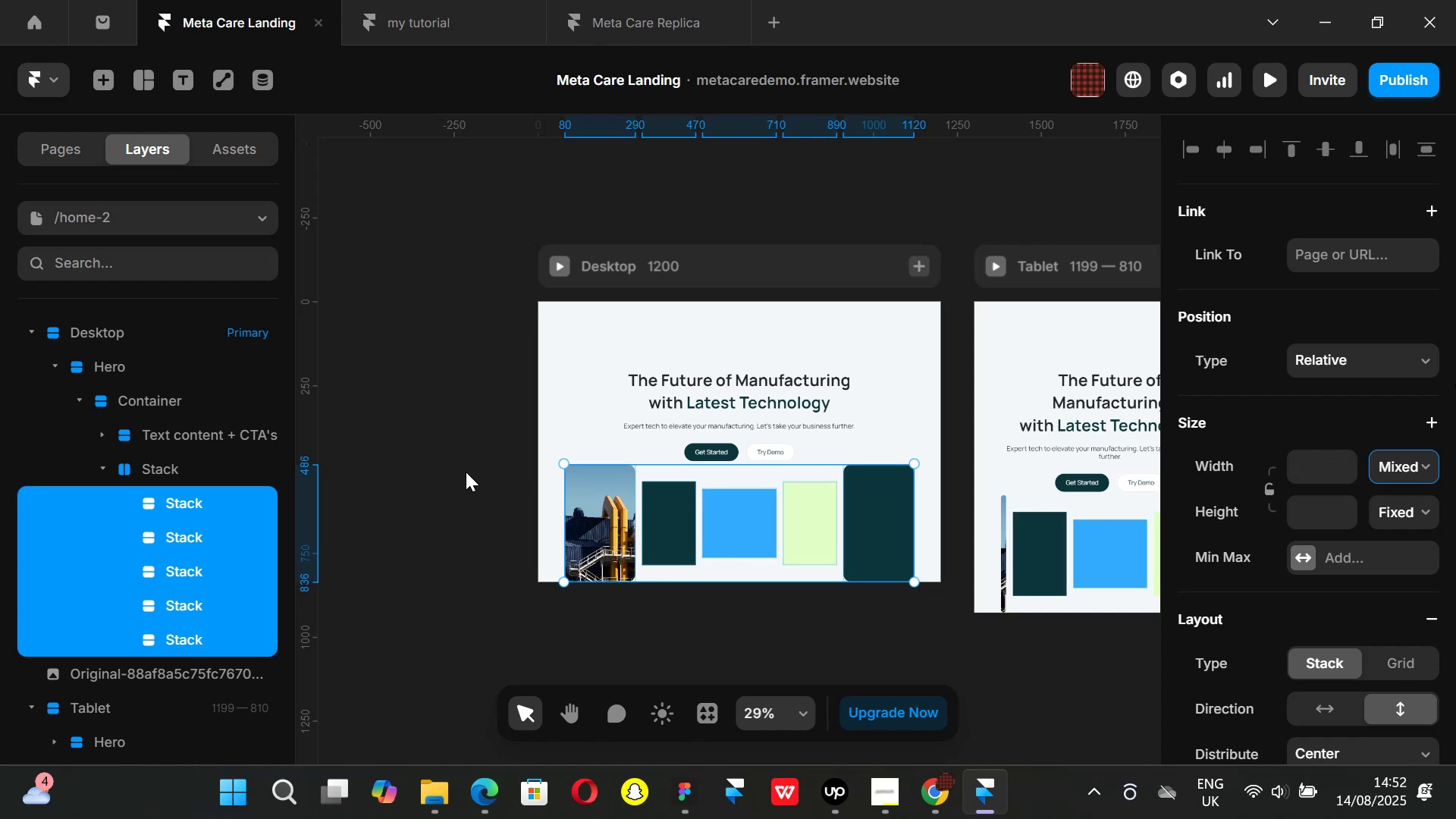 
left_click([459, 472])
 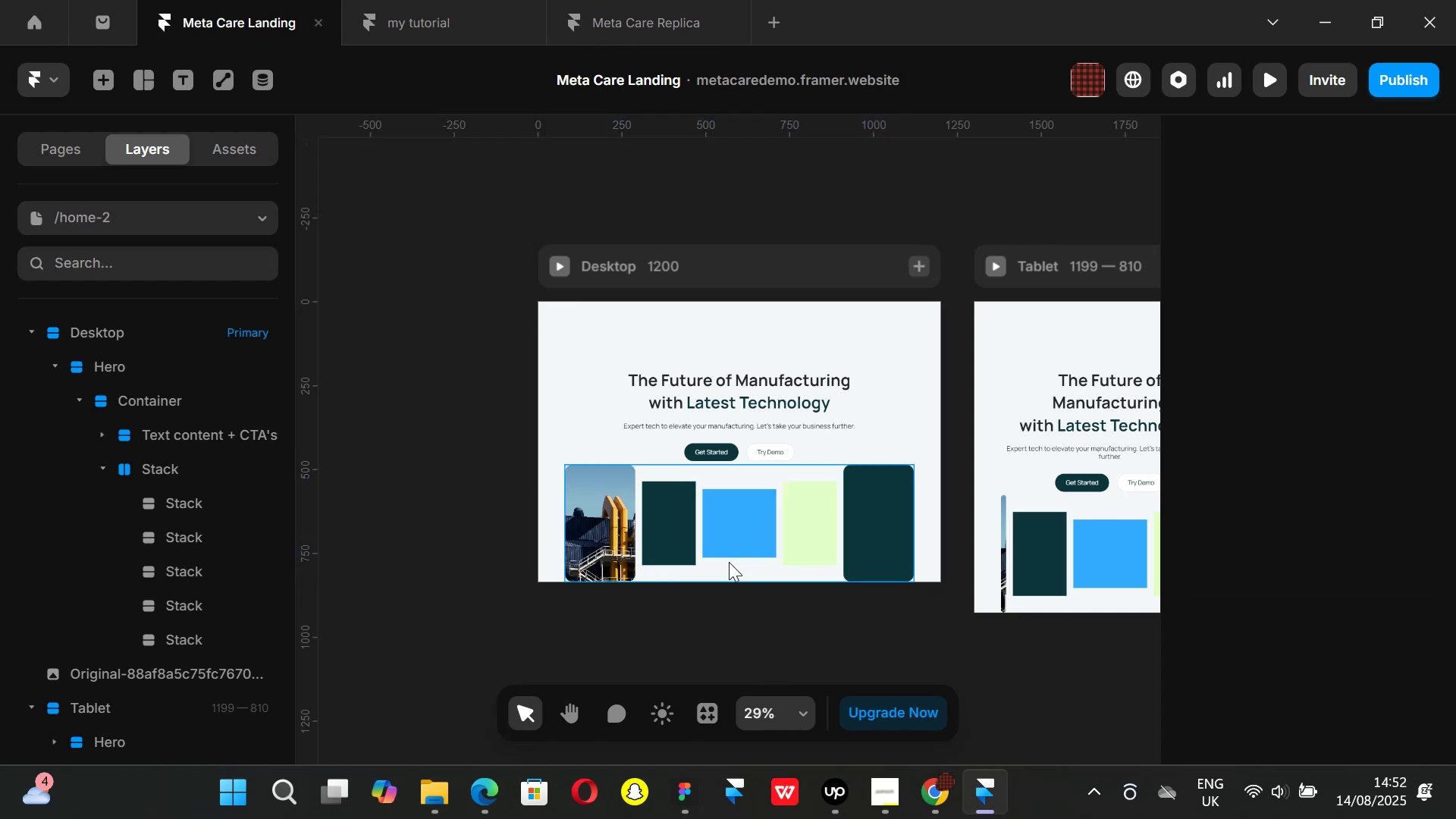 
hold_key(key=ShiftLeft, duration=0.67)
scroll: coordinate [732, 570], scroll_direction: down, amount: 2.0
 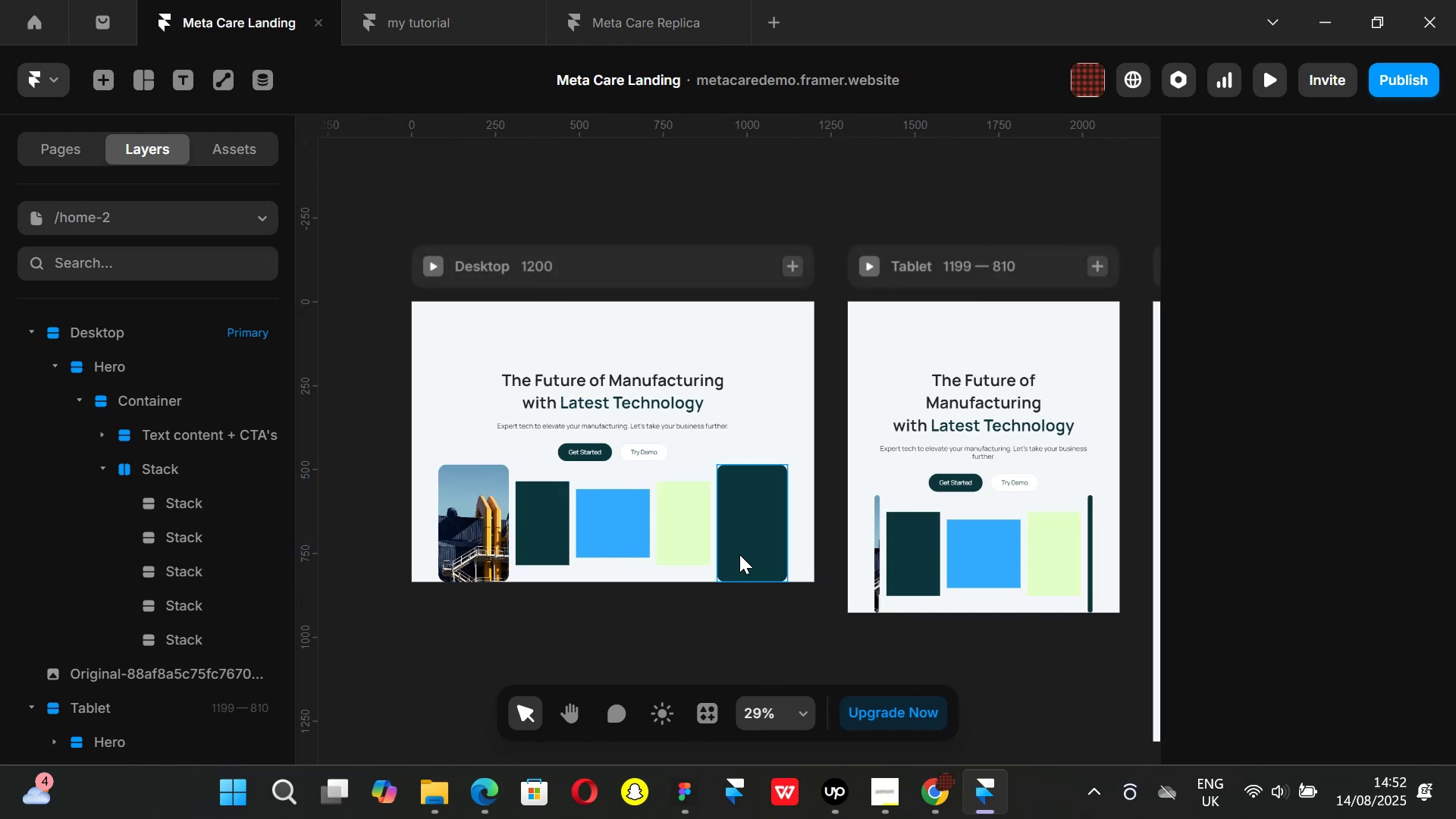 
left_click([739, 554])
 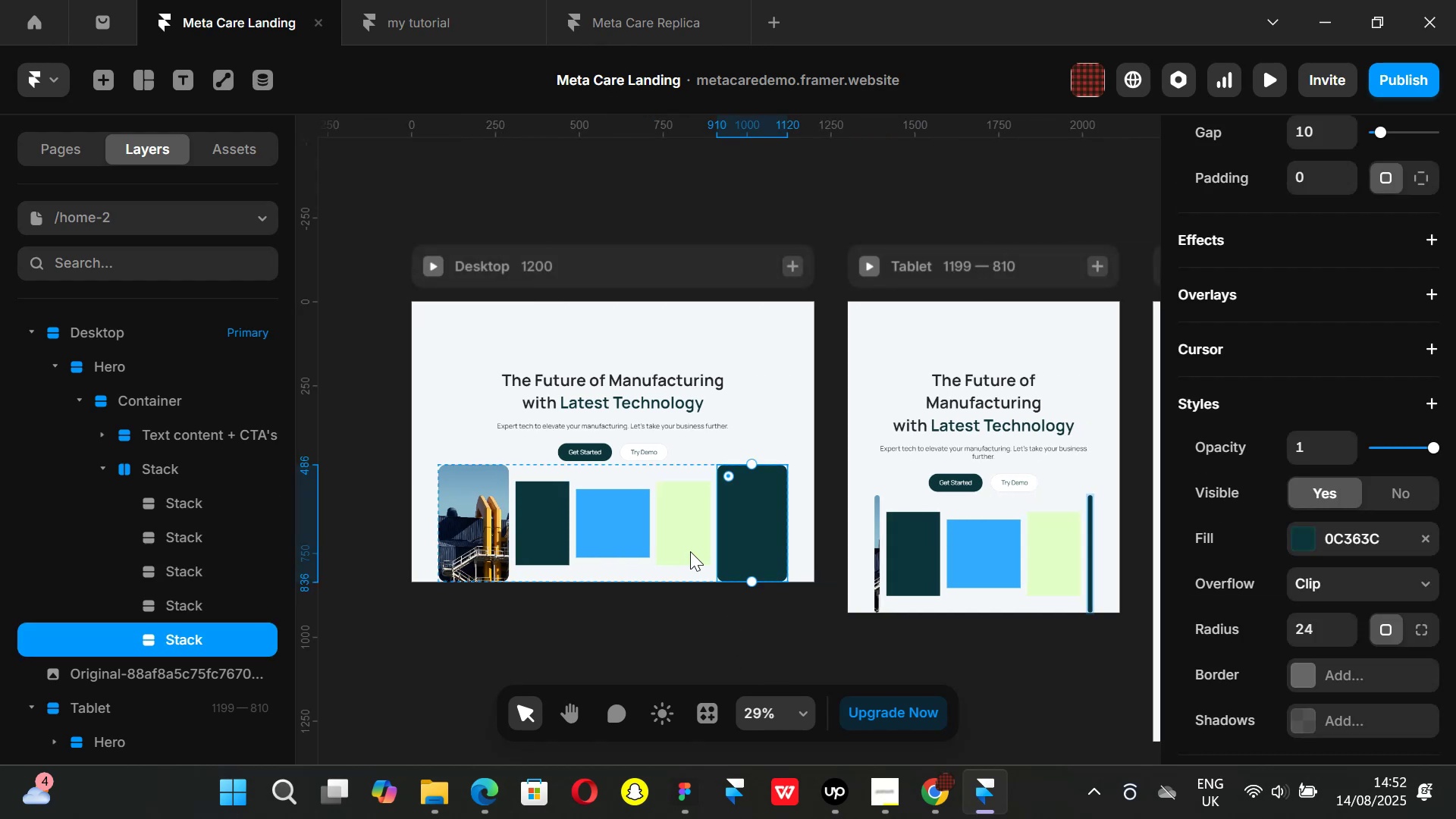 
hold_key(key=ShiftLeft, duration=0.86)
left_click([467, 515])
 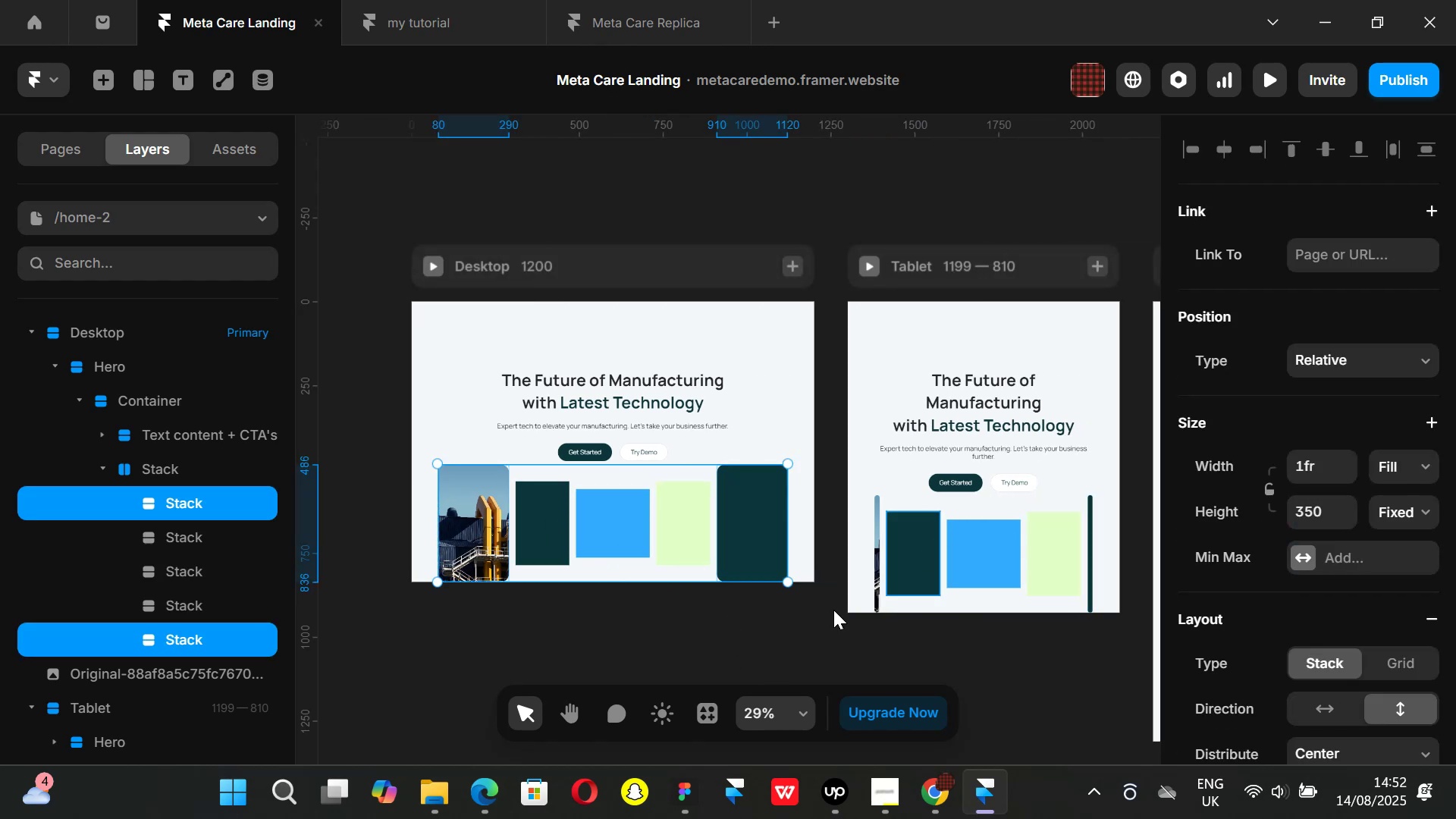 
left_click([738, 641])
 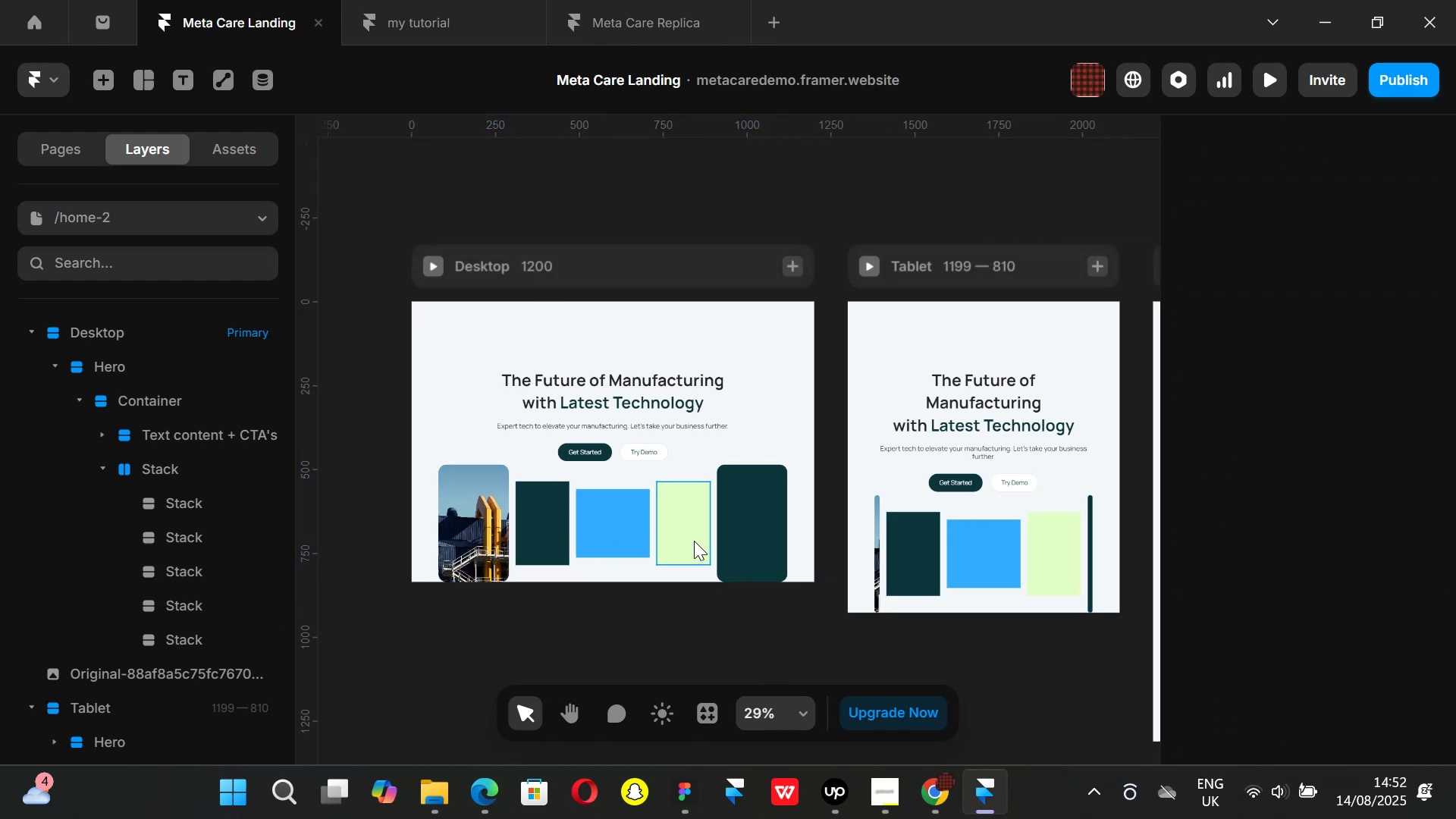 
left_click([694, 541])
 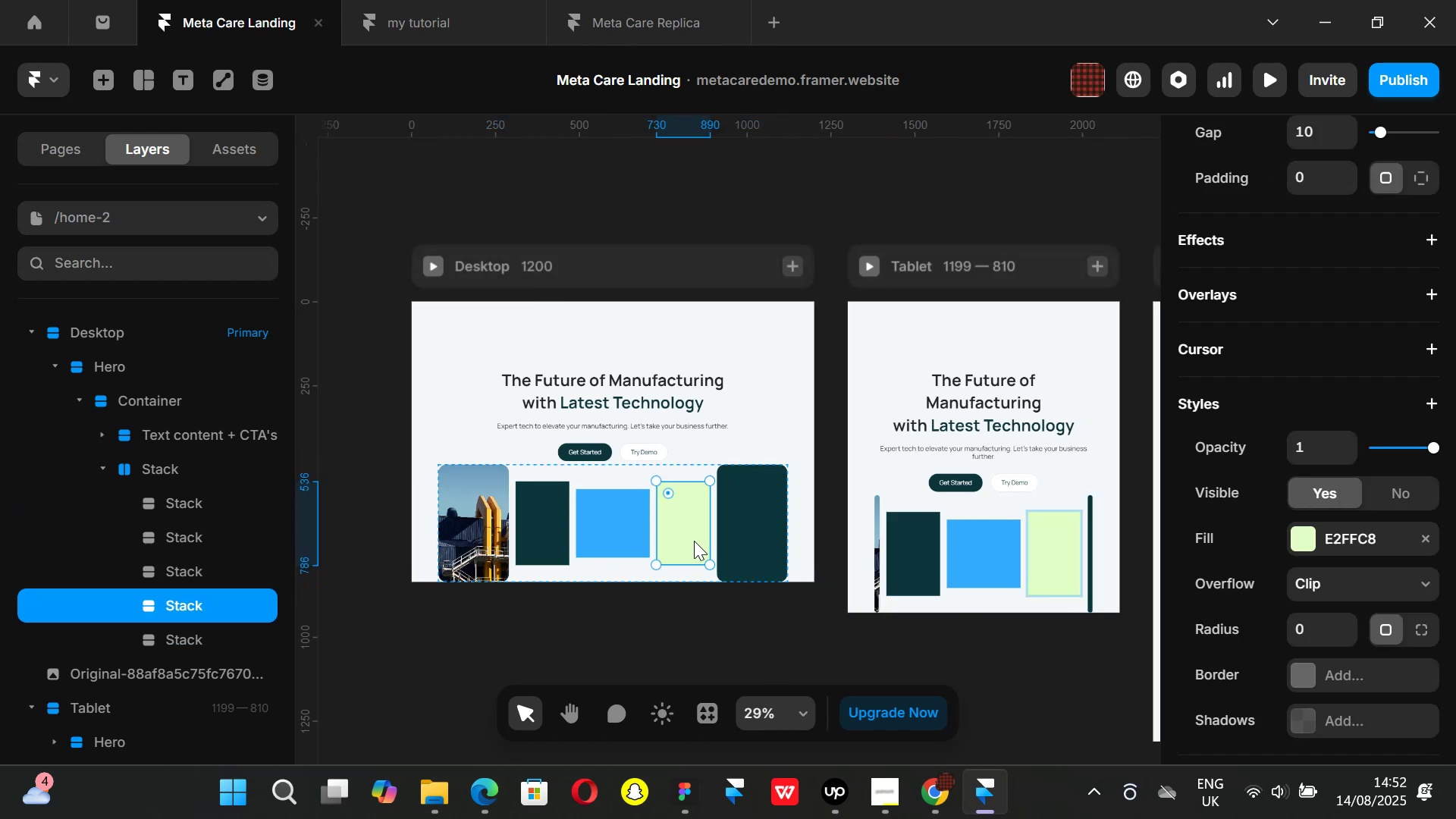 
hold_key(key=ShiftLeft, duration=1.51)
 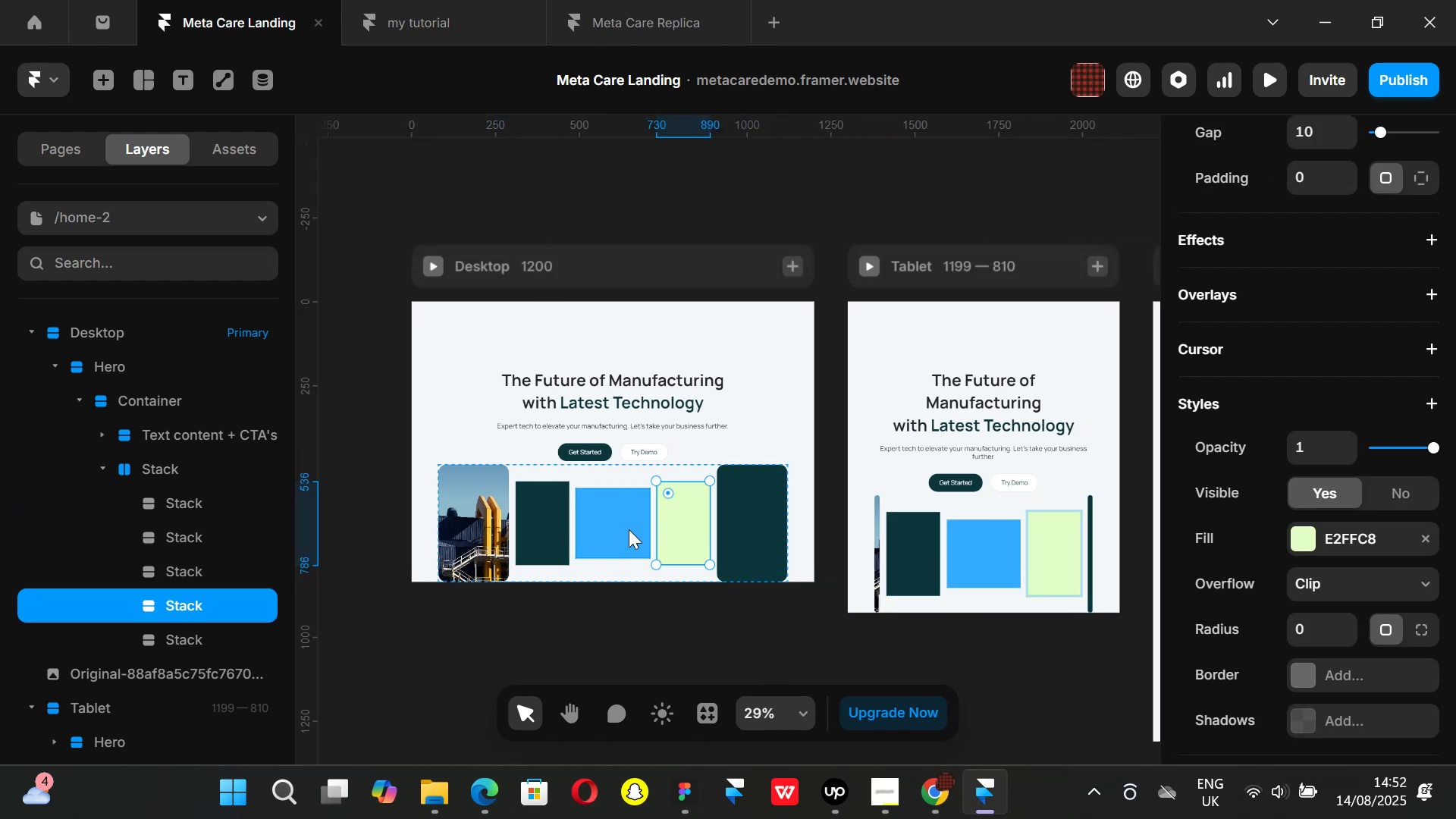 
hold_key(key=ShiftLeft, duration=1.51)
 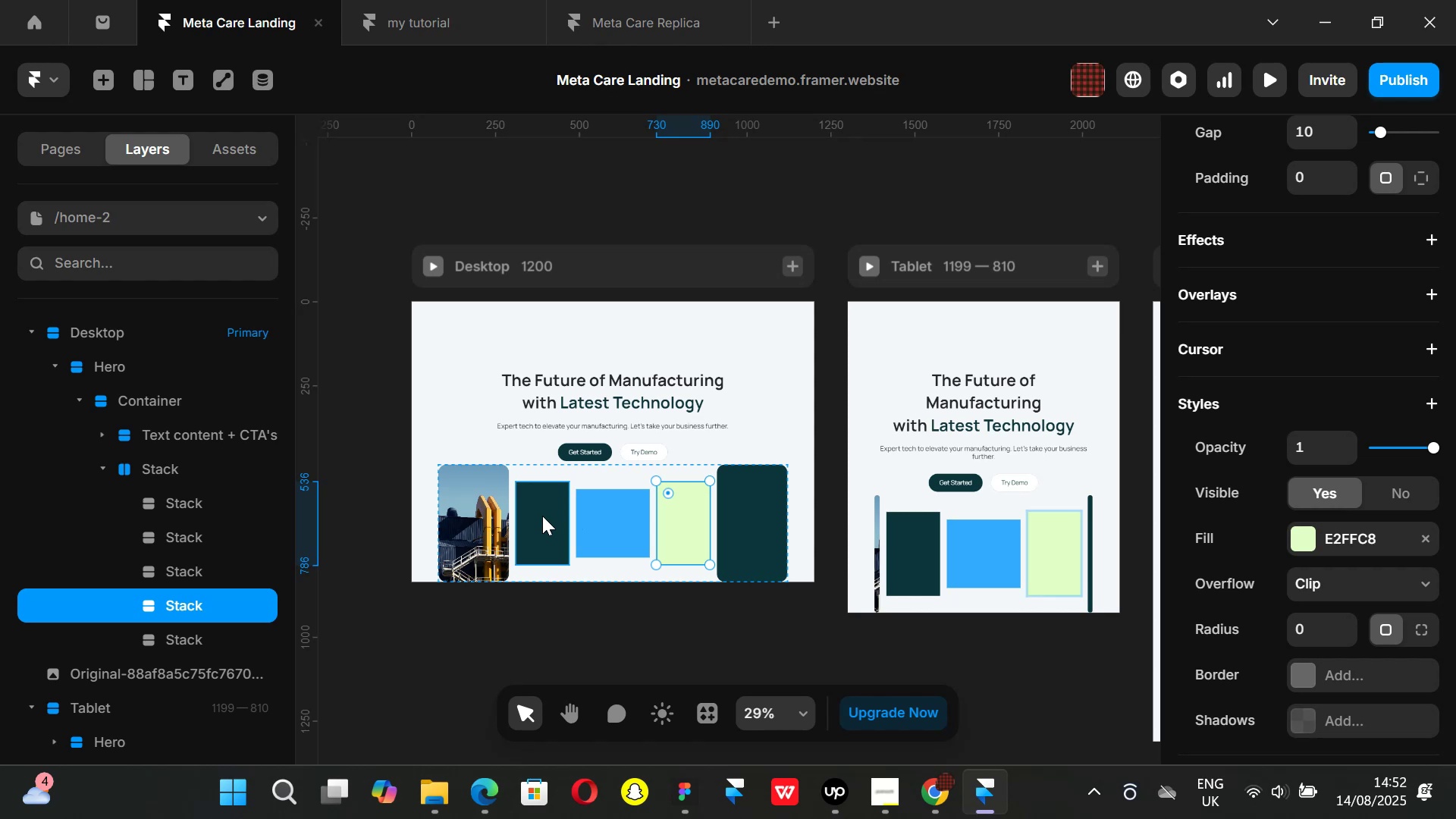 
hold_key(key=ShiftLeft, duration=1.51)
left_click([542, 516])
 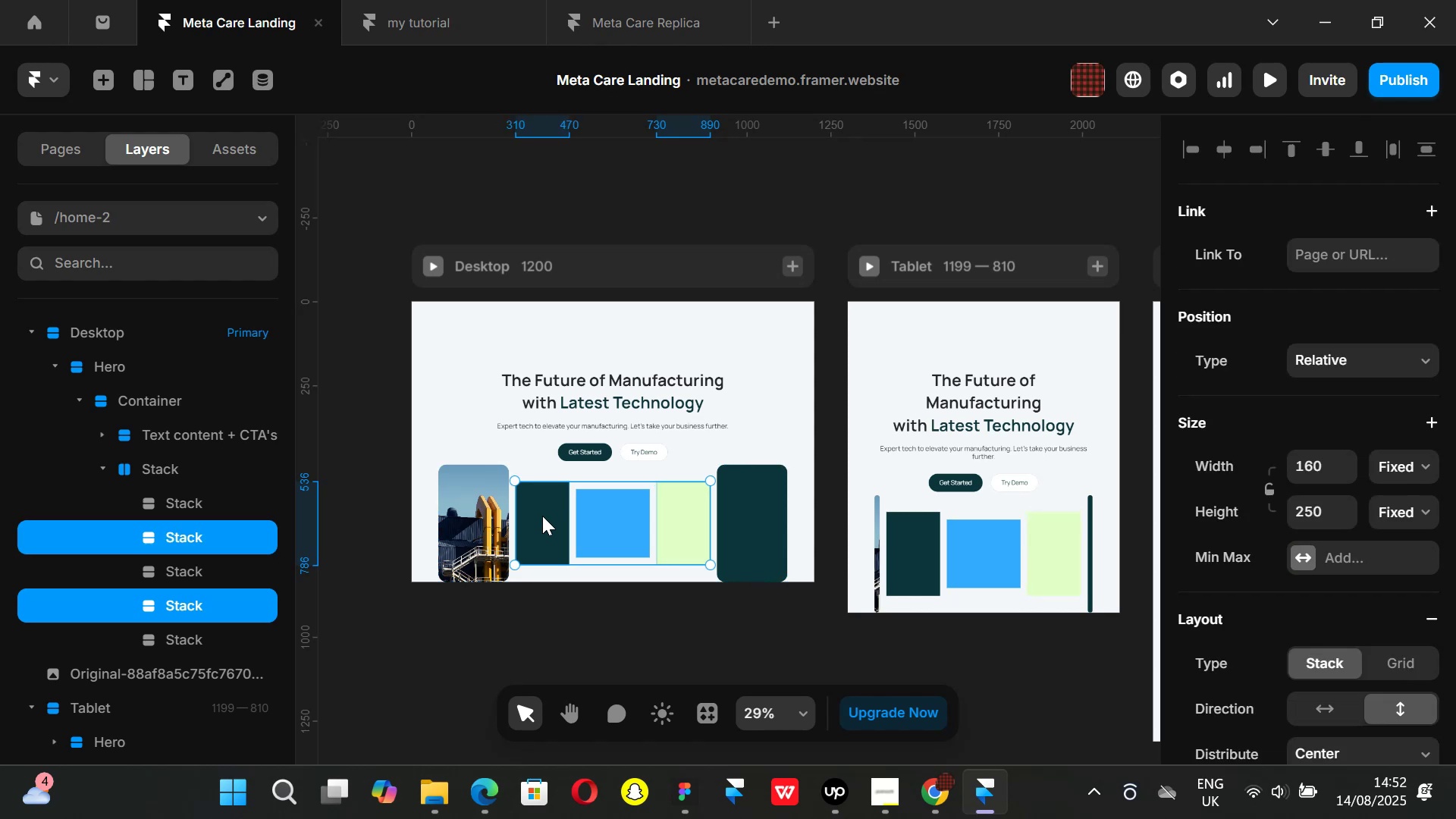 
hold_key(key=ShiftLeft, duration=1.03)
left_click([623, 533])
 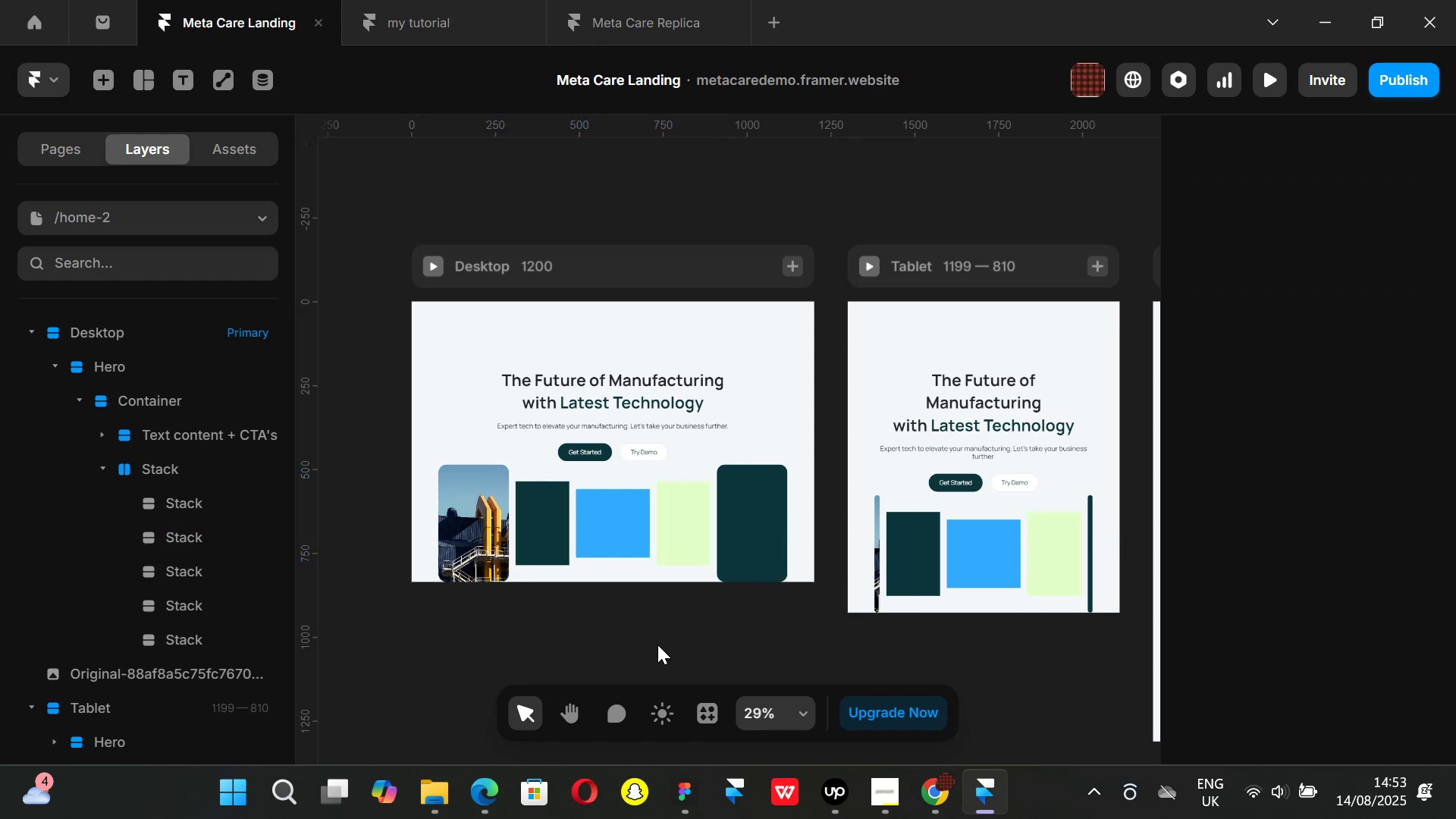 
double_click([687, 550])
 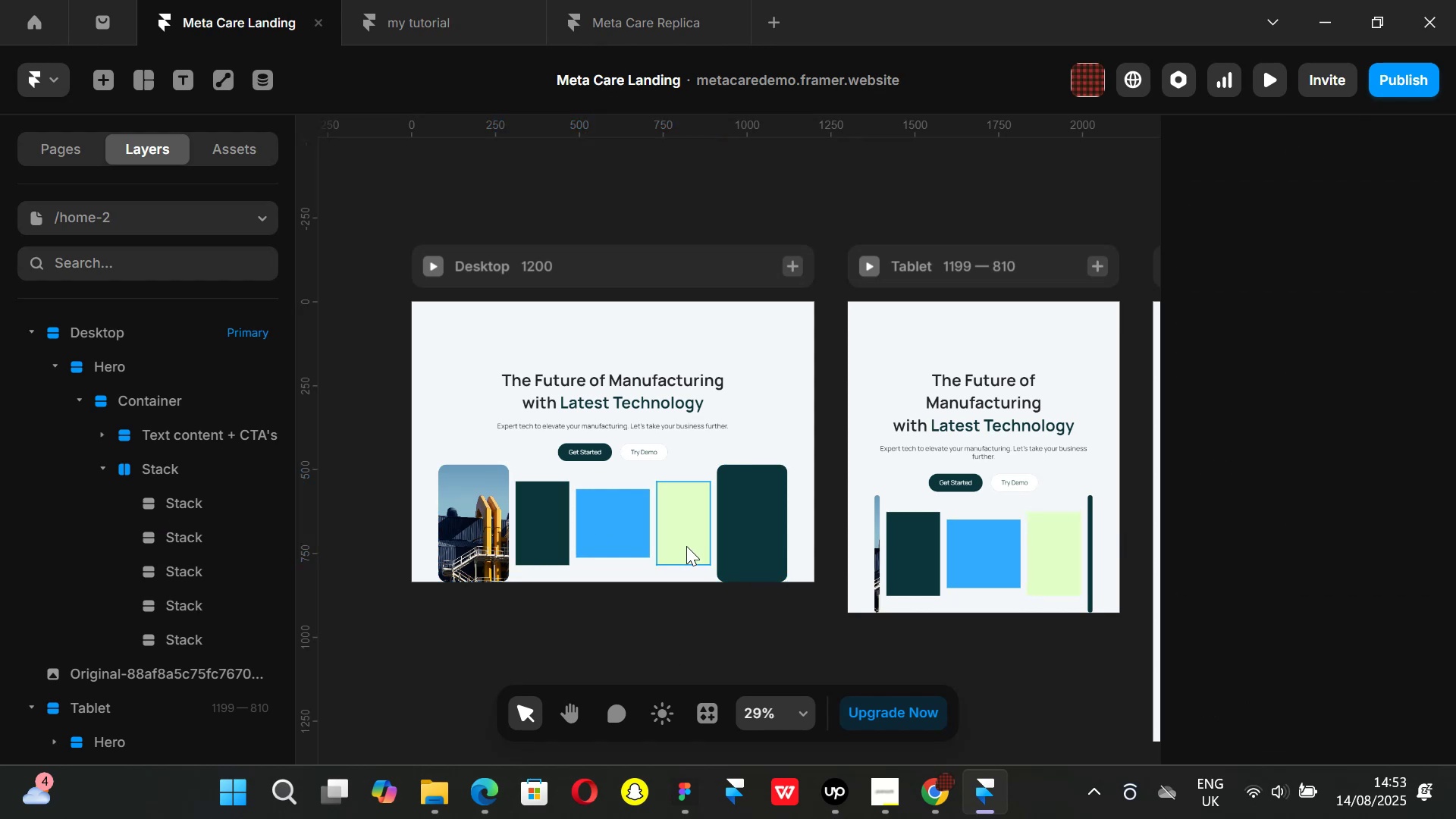 
hold_key(key=ShiftLeft, duration=0.76)
left_click([535, 525])
 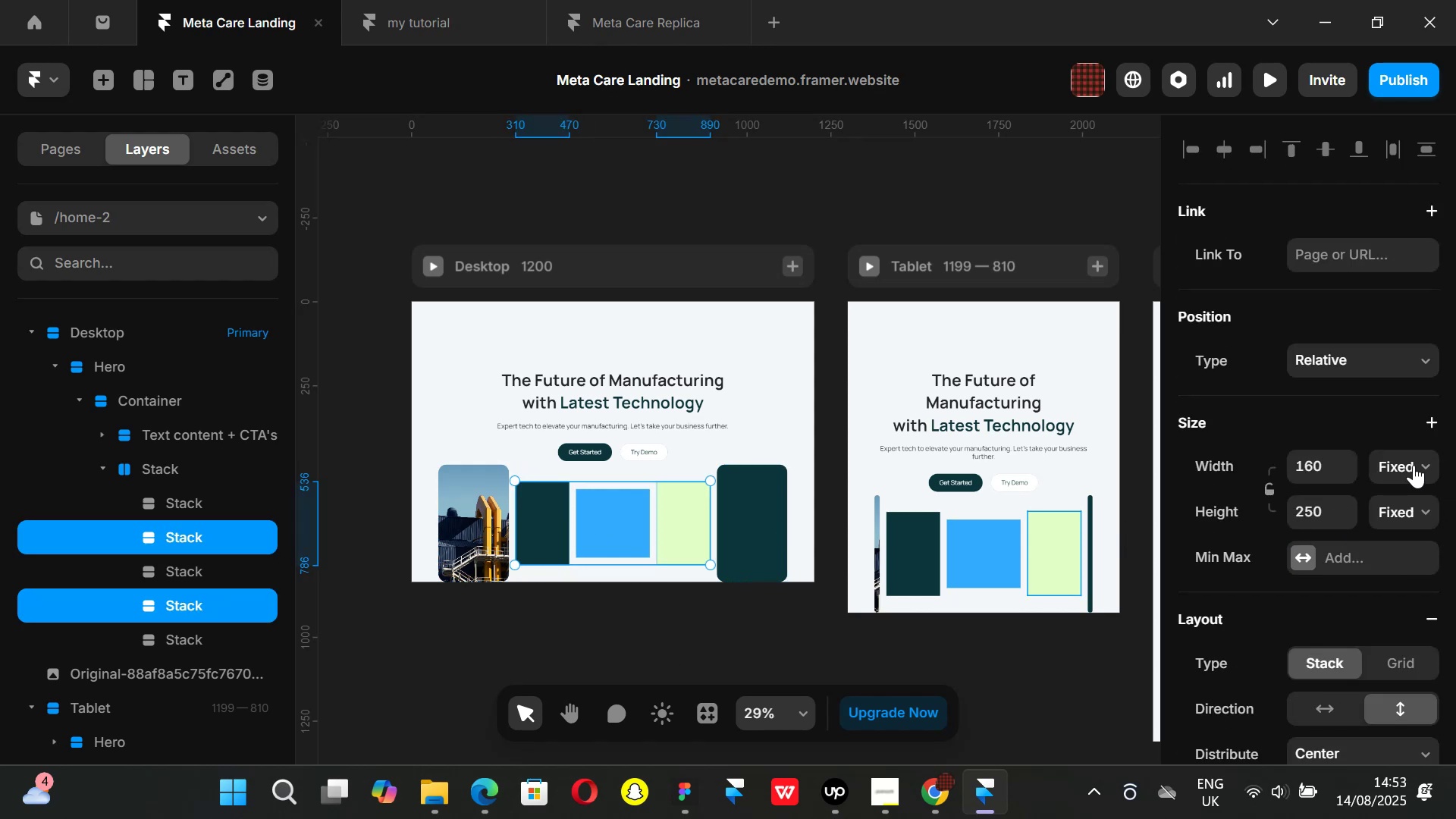 
left_click([1423, 465])
 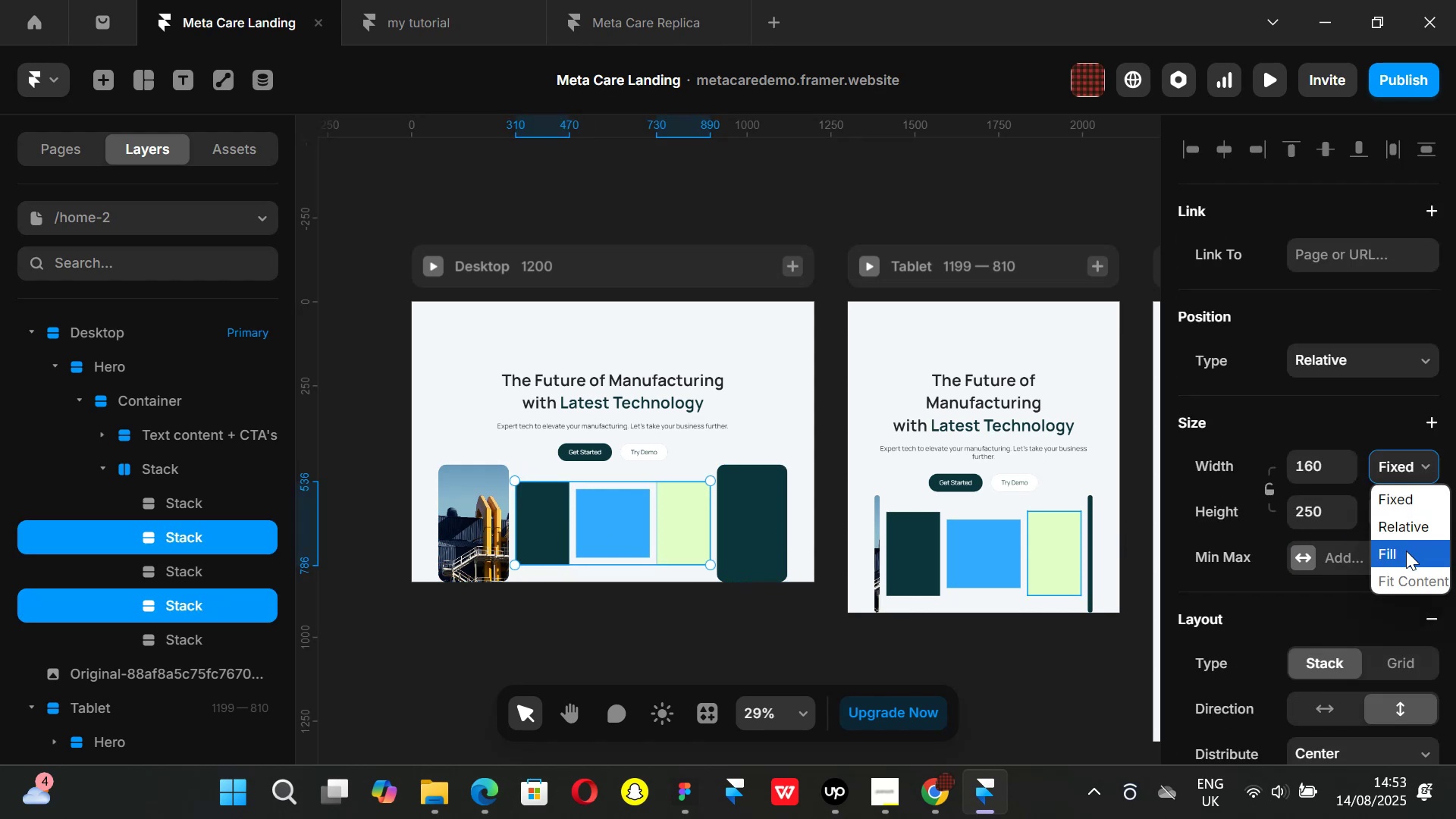 
left_click([1406, 551])
 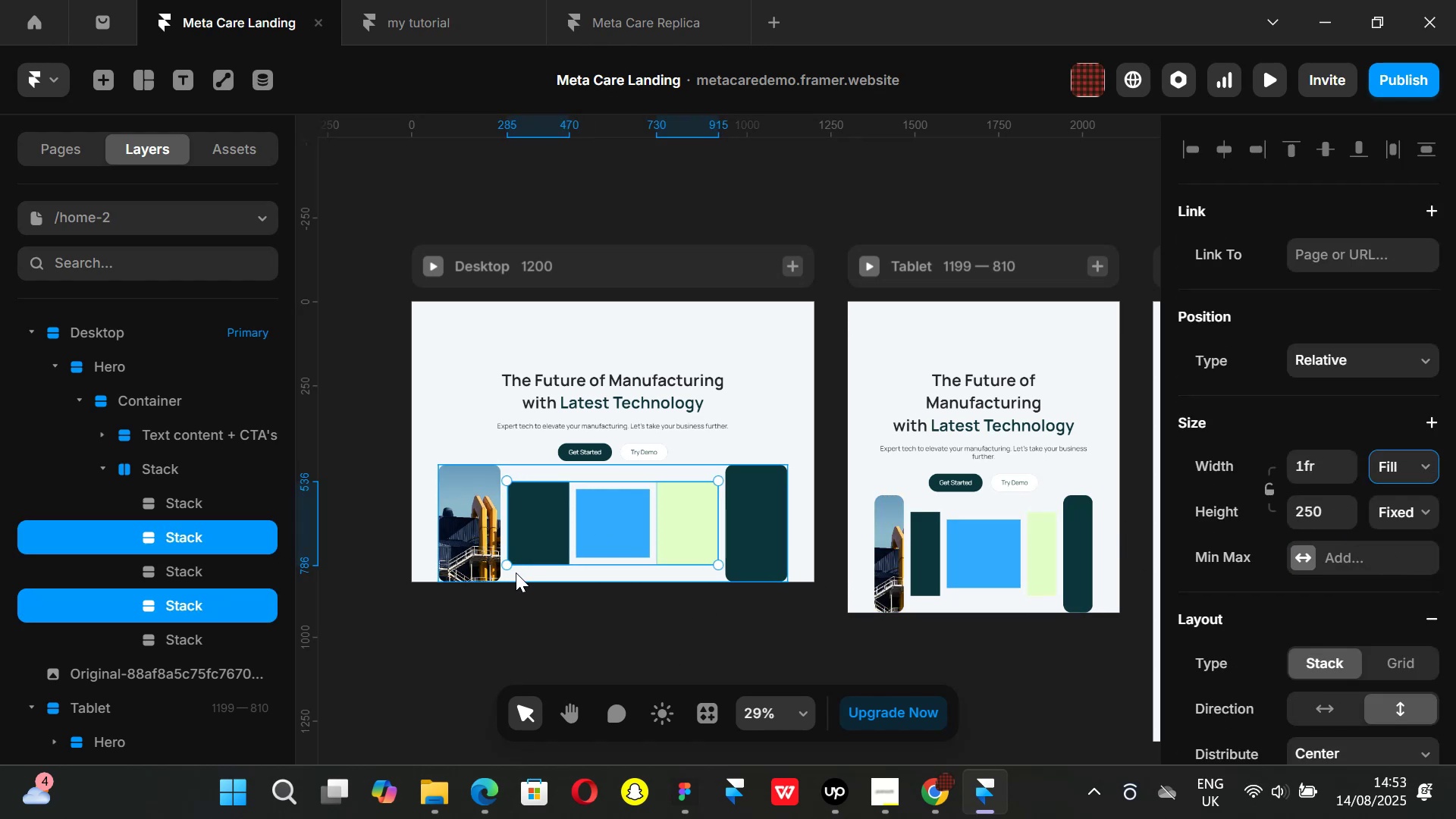 
key(Control+Z)
 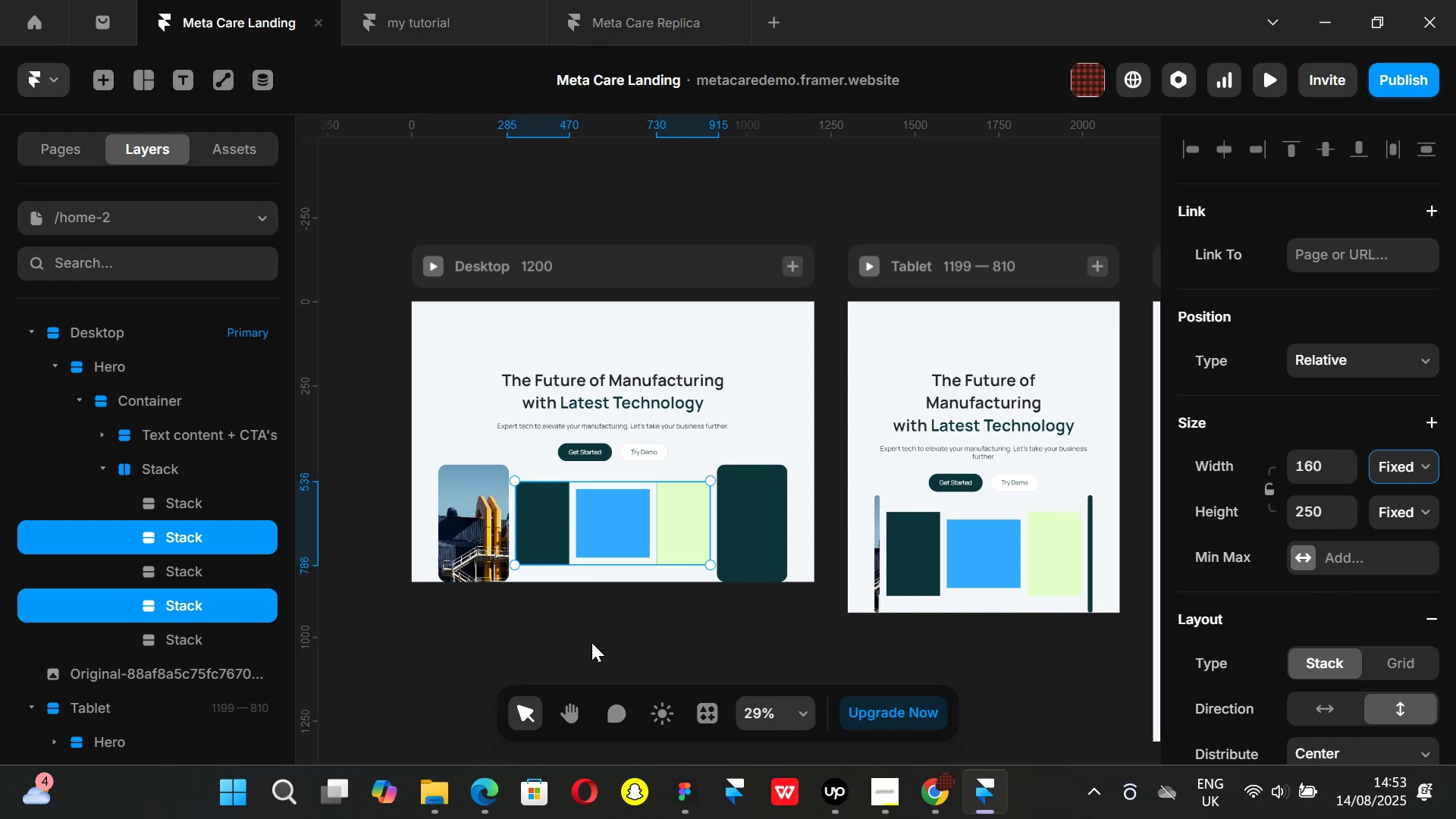 
left_click([592, 642])
 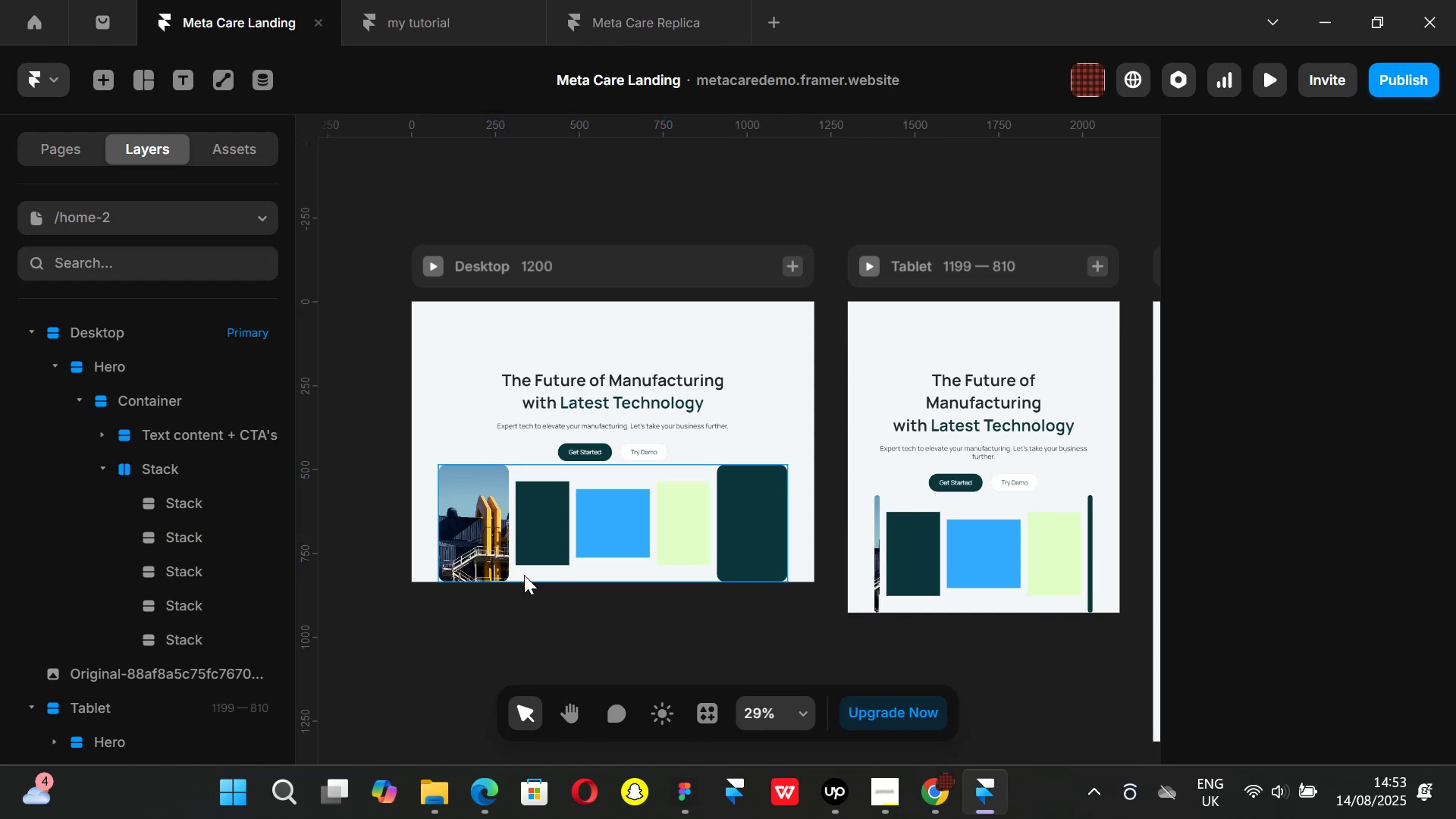 
left_click([524, 575])
 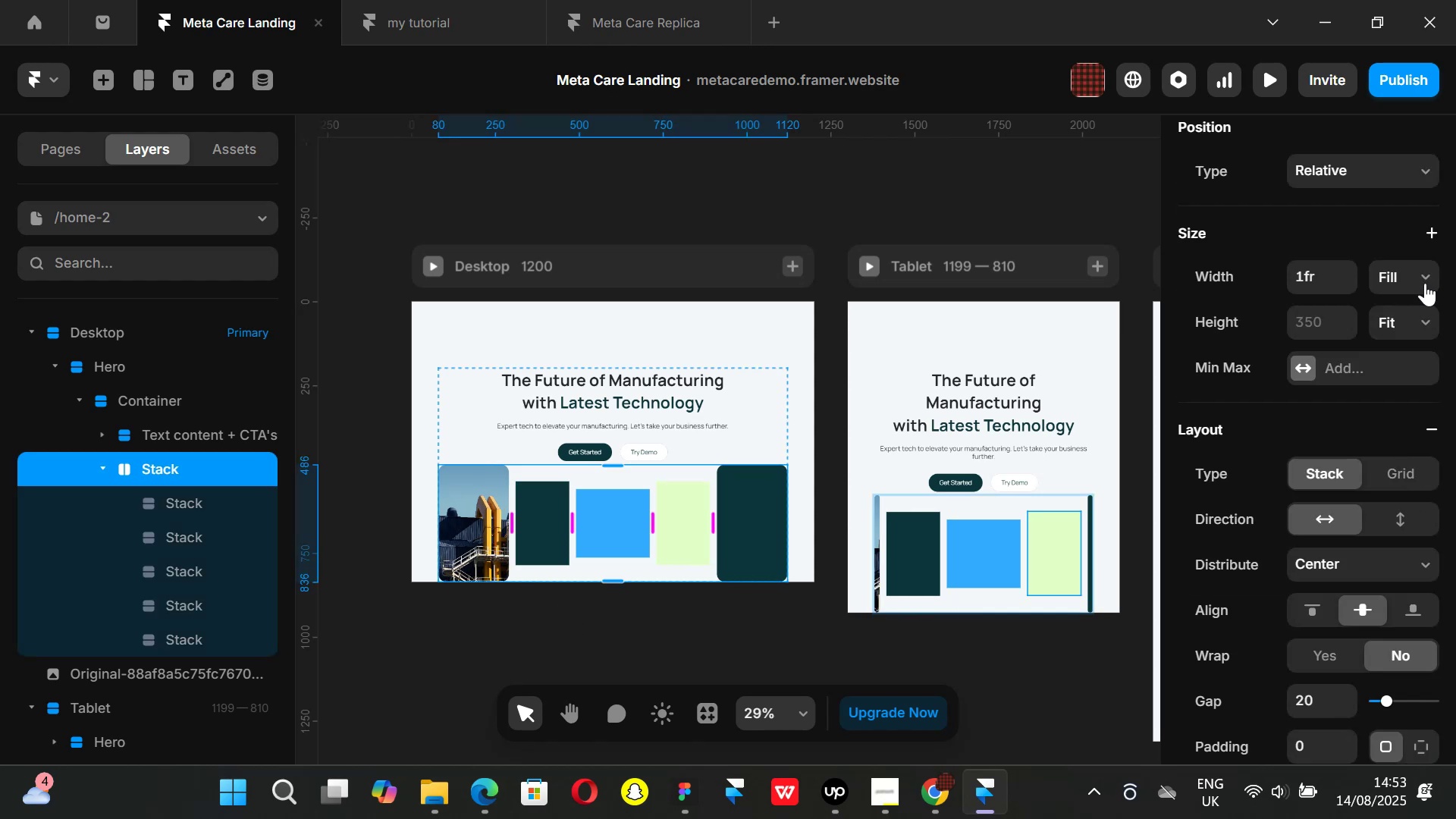 
left_click([1425, 283])
 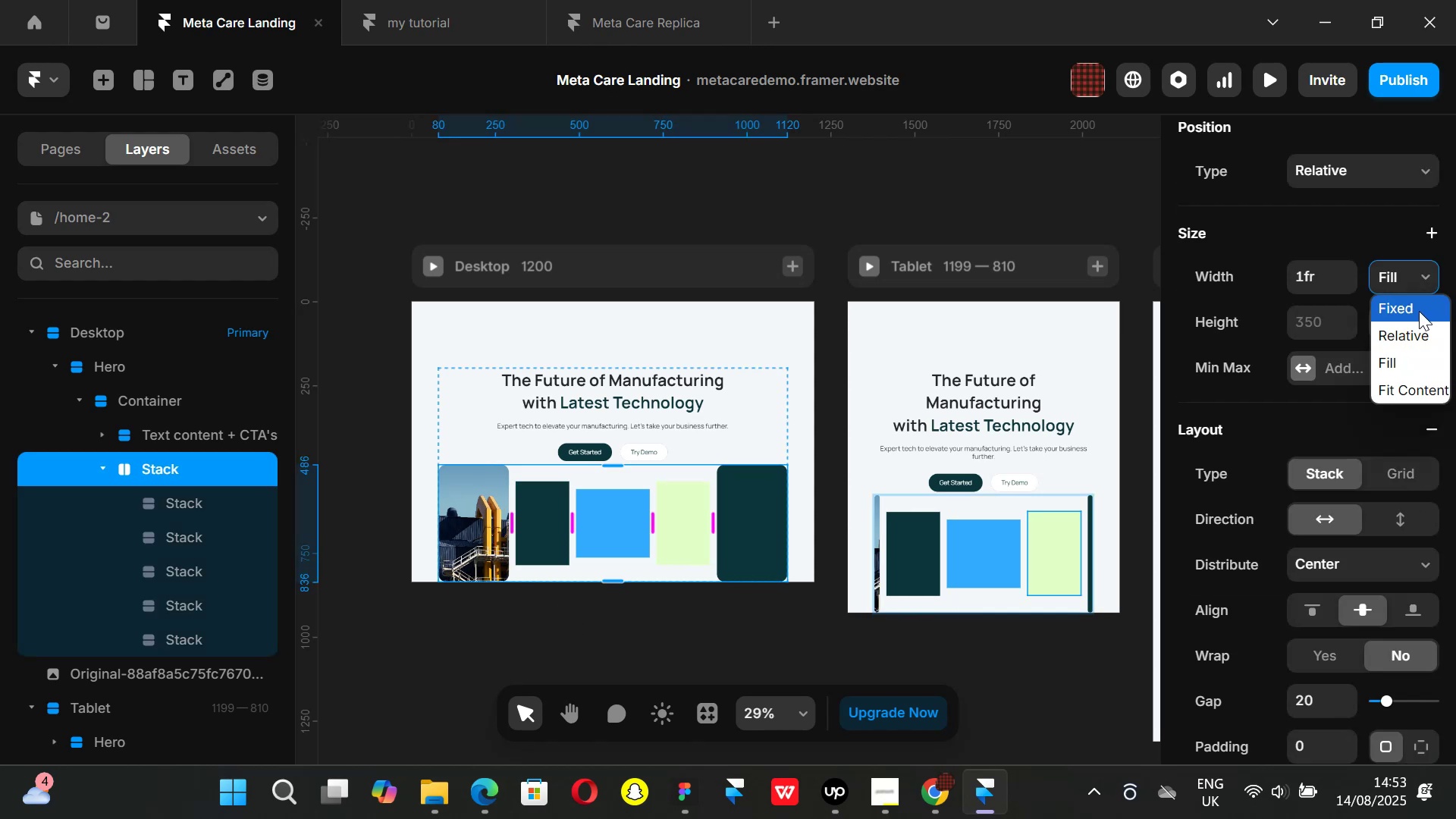 
left_click([1419, 311])
 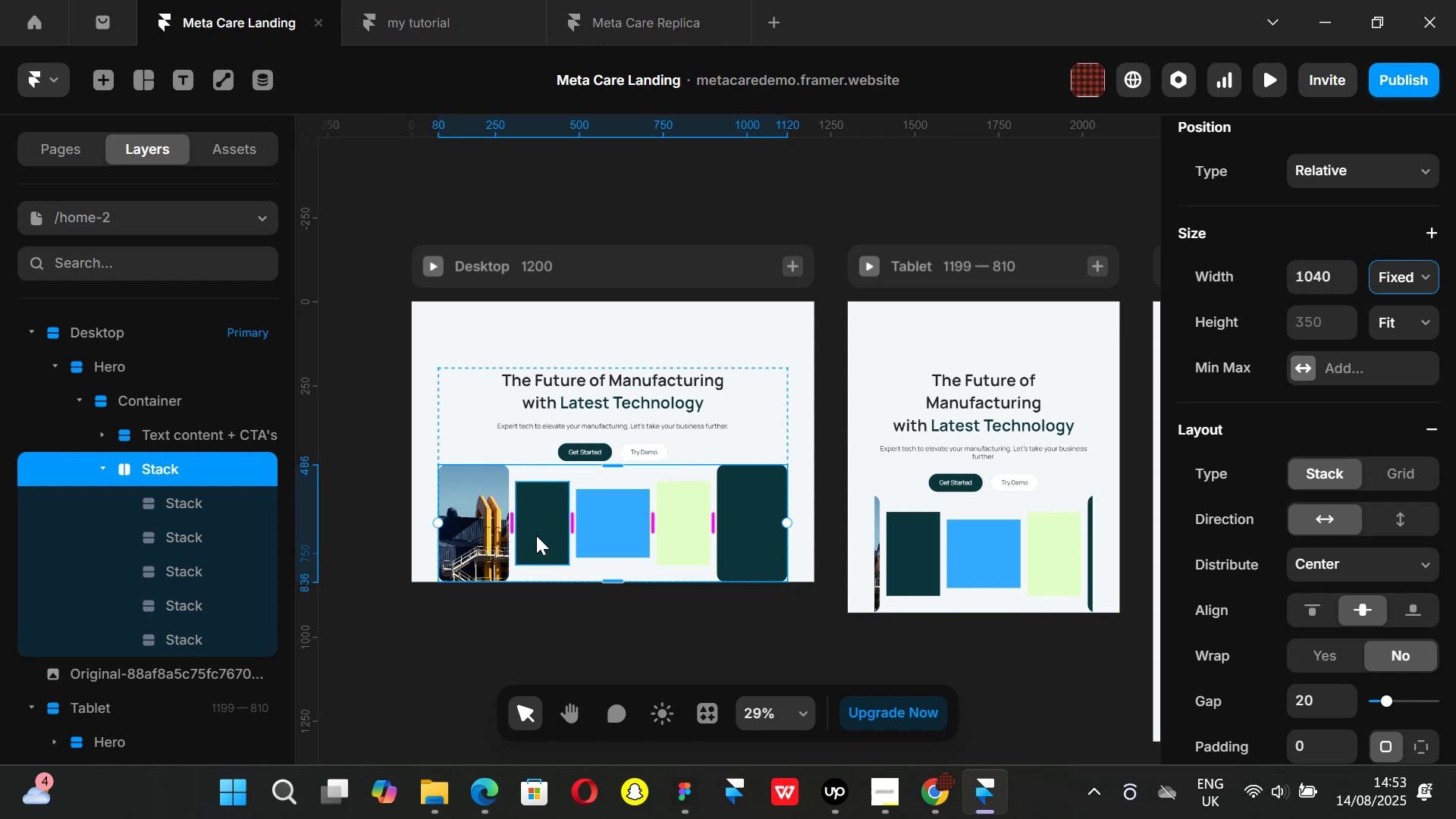 
left_click([536, 535])
 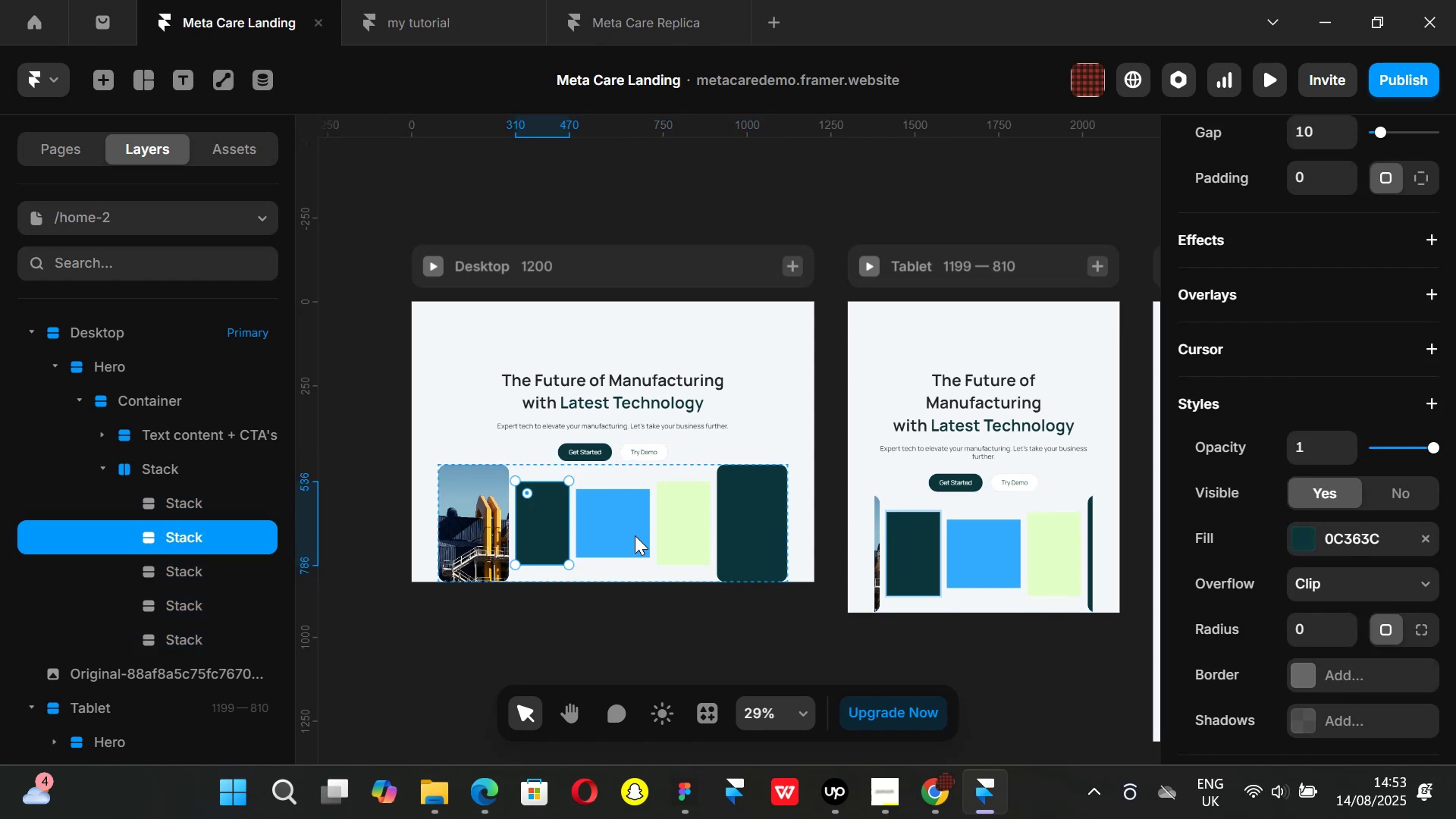 
hold_key(key=ShiftLeft, duration=0.8)
left_click([679, 535])
 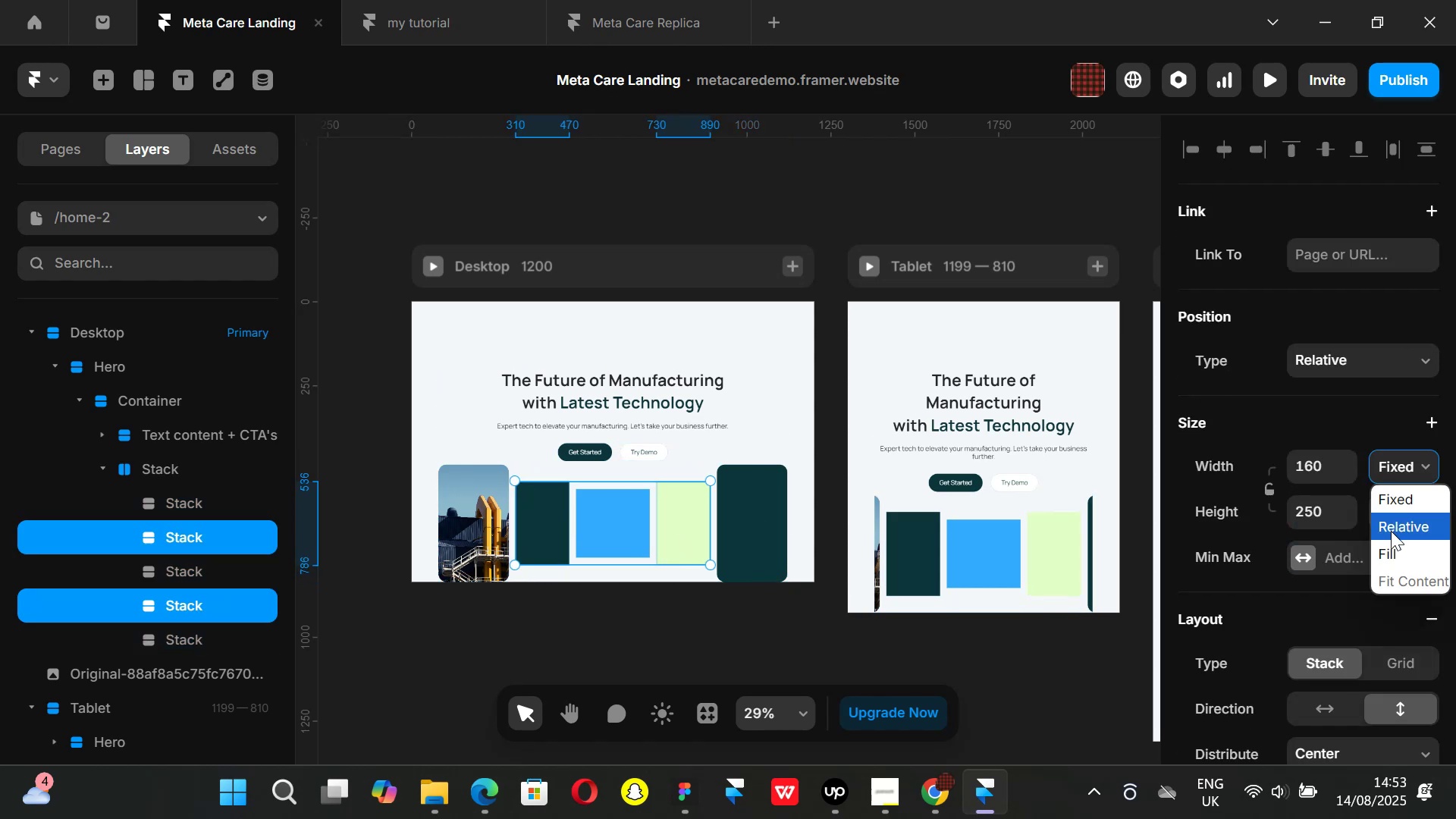 
left_click([1391, 550])
 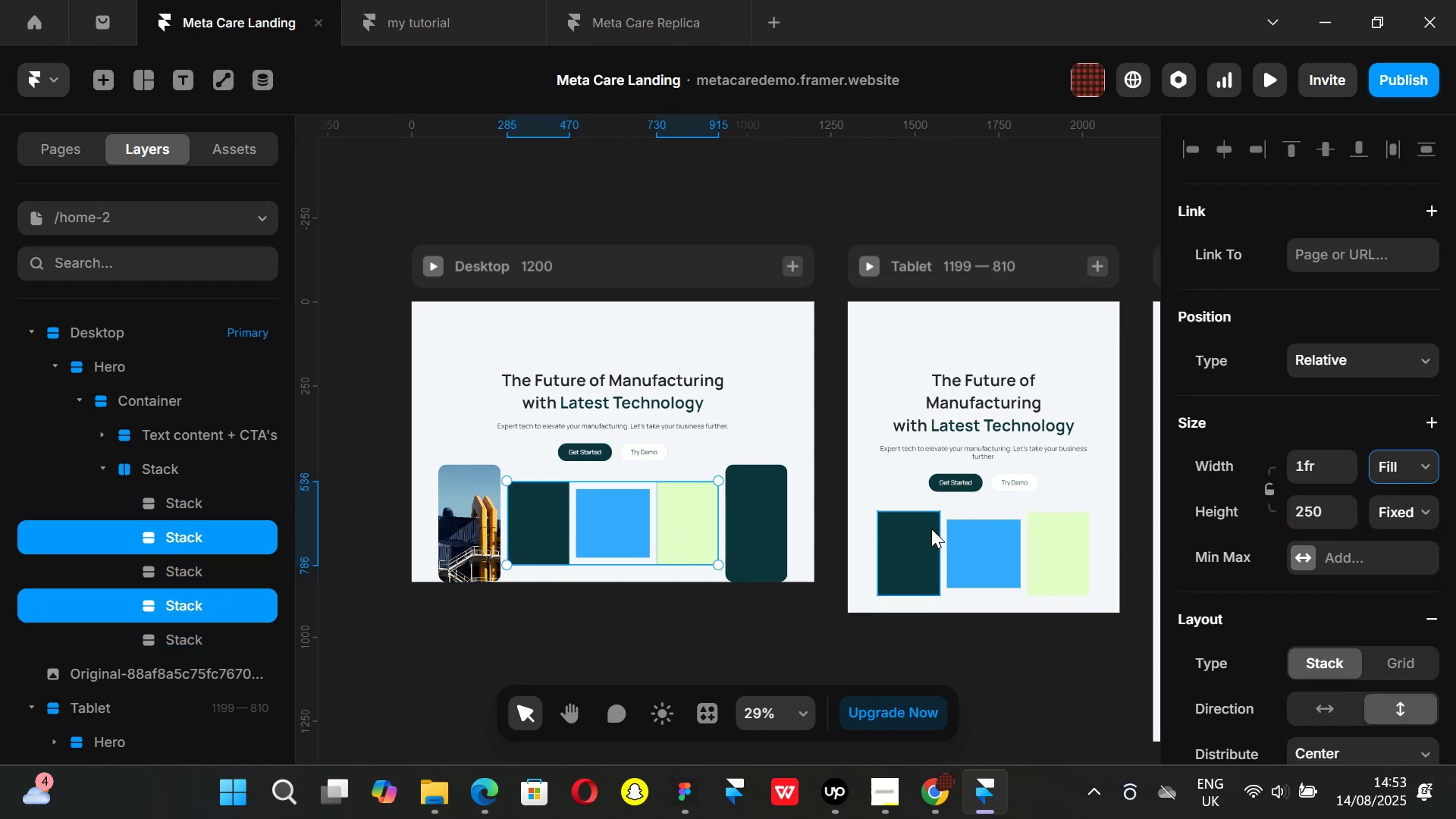 
key(Control+Z)
 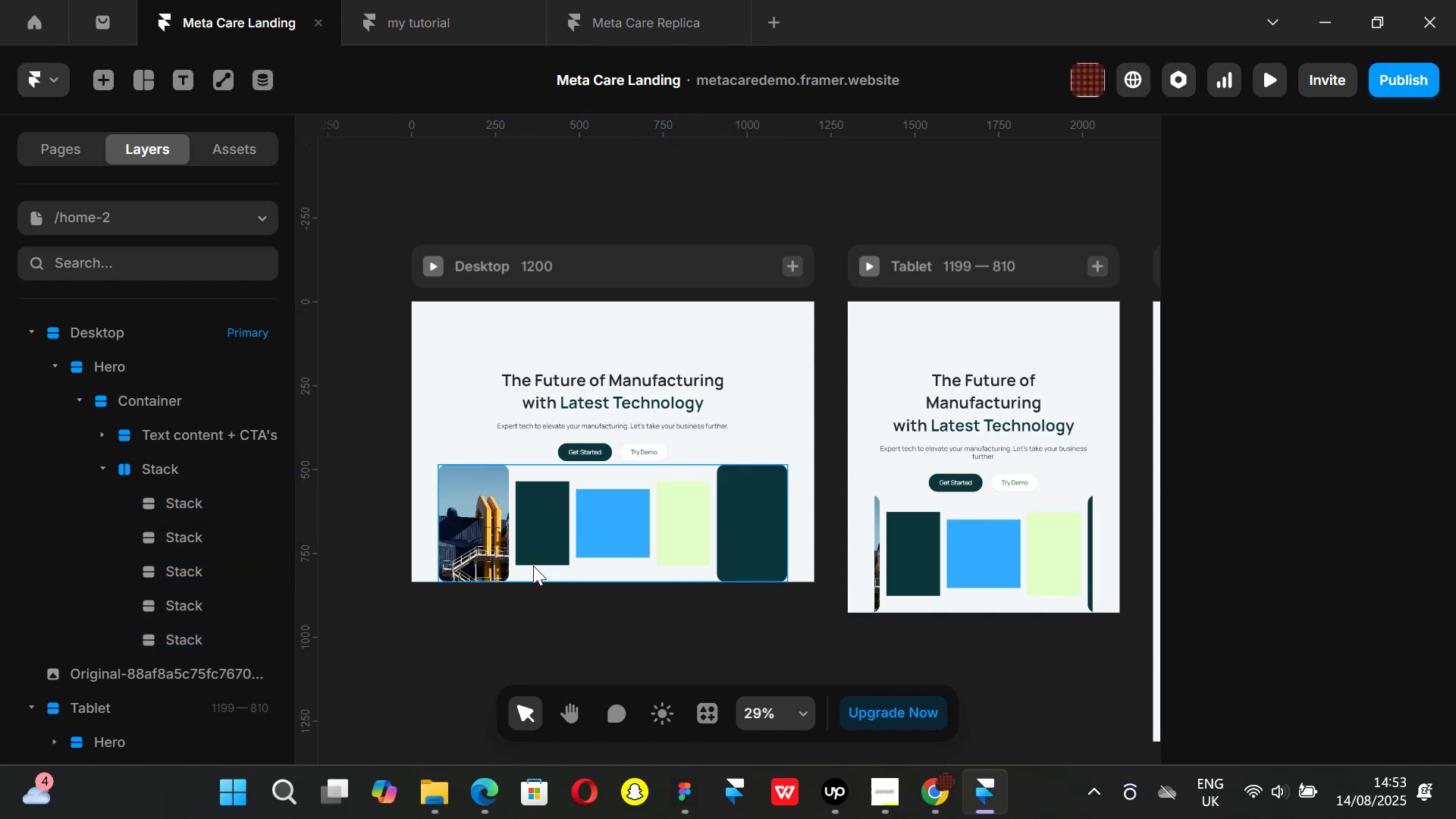 
left_click([533, 566])
 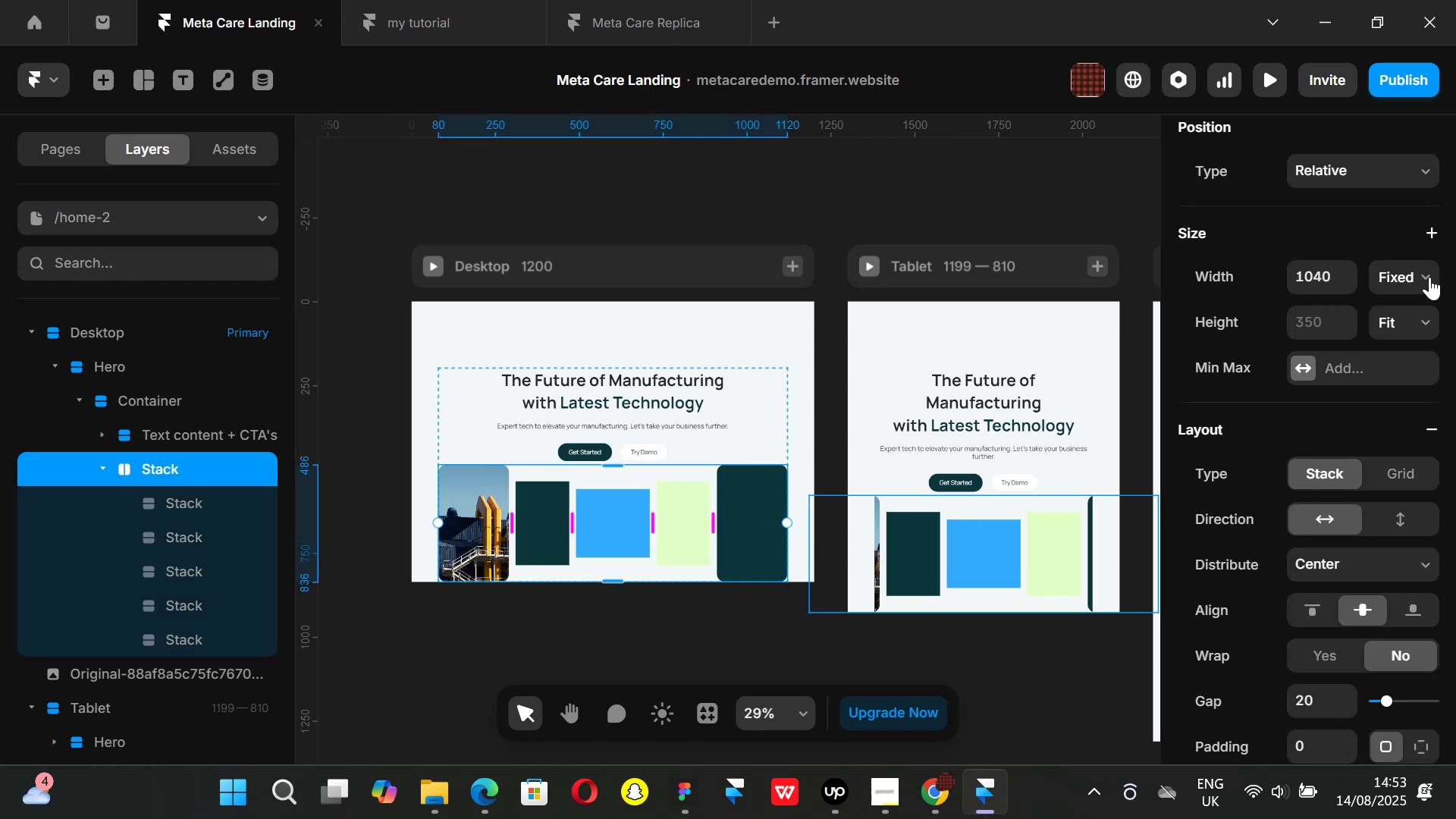 
left_click([1424, 272])
 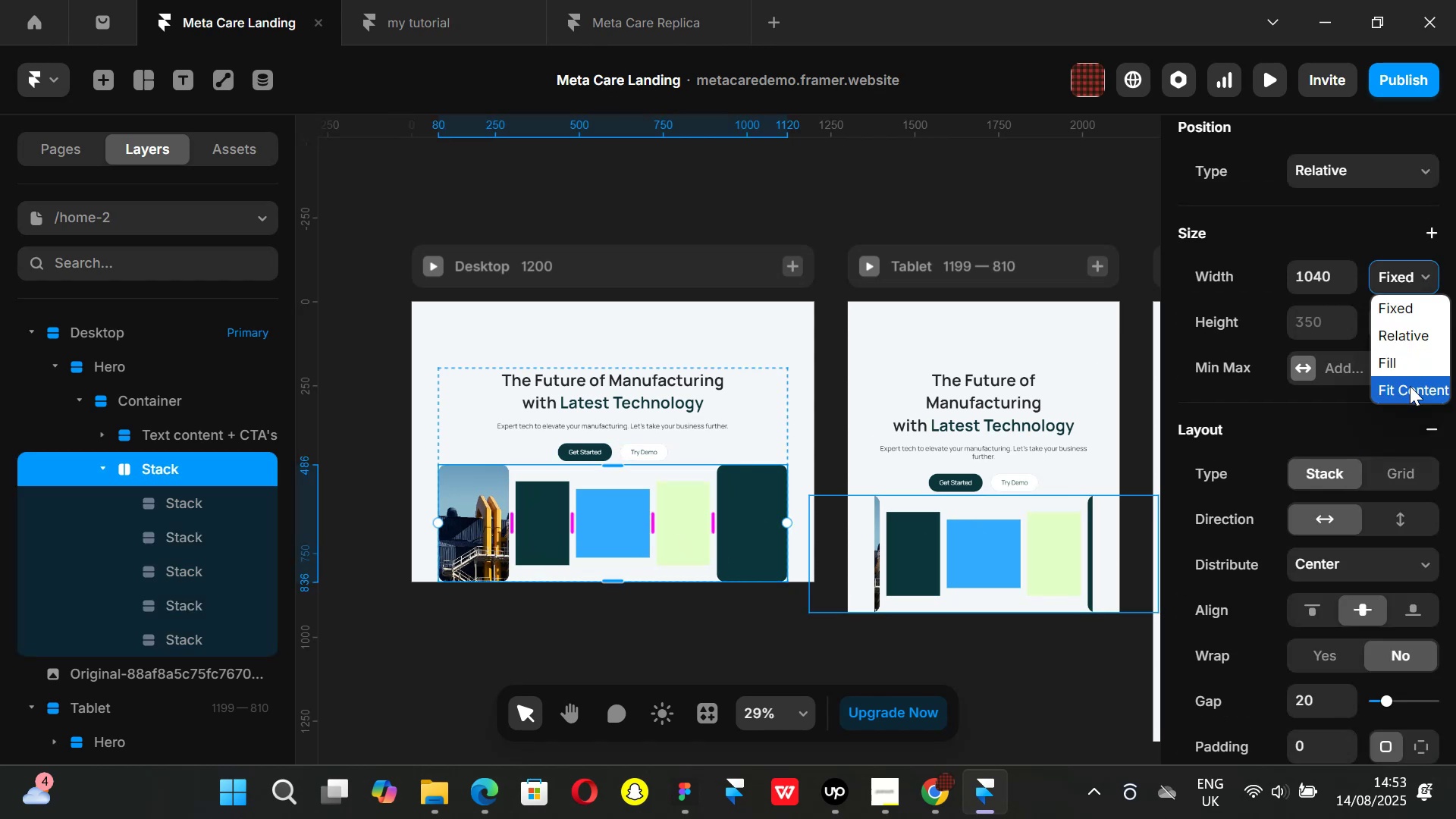 
left_click([1410, 386])
 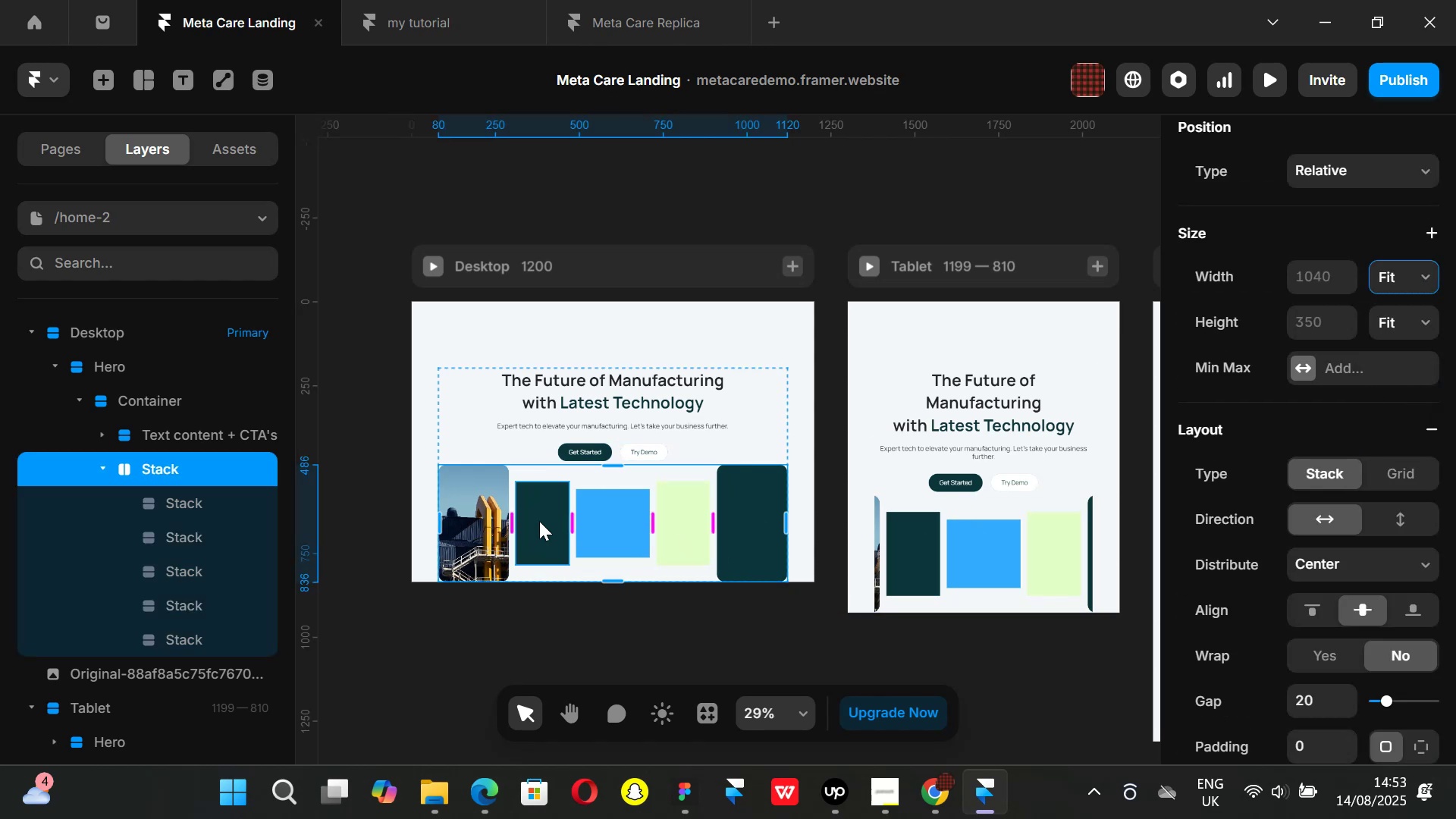 
left_click([541, 522])
 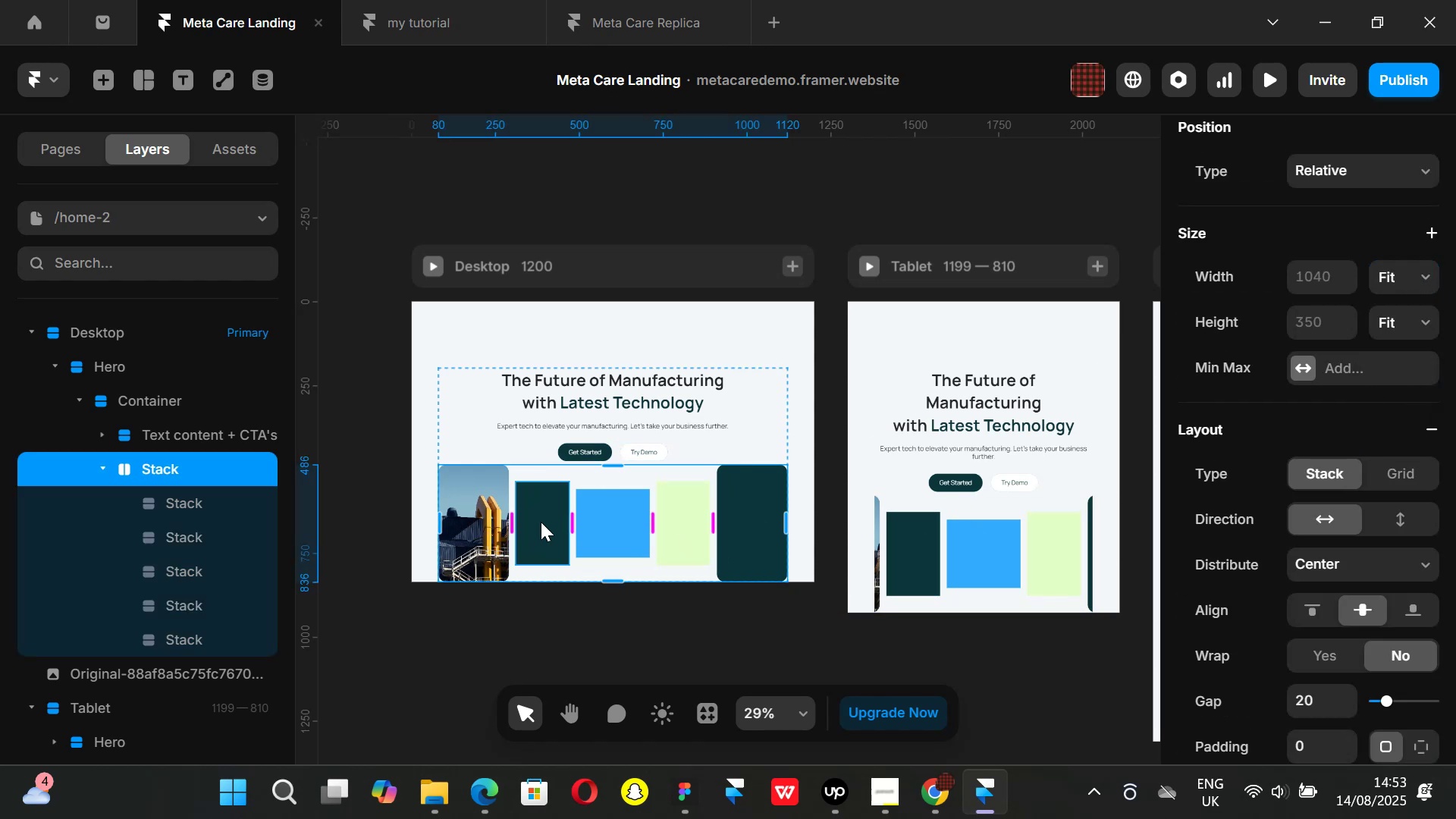 
hold_key(key=ShiftLeft, duration=1.1)
left_click([691, 530])
 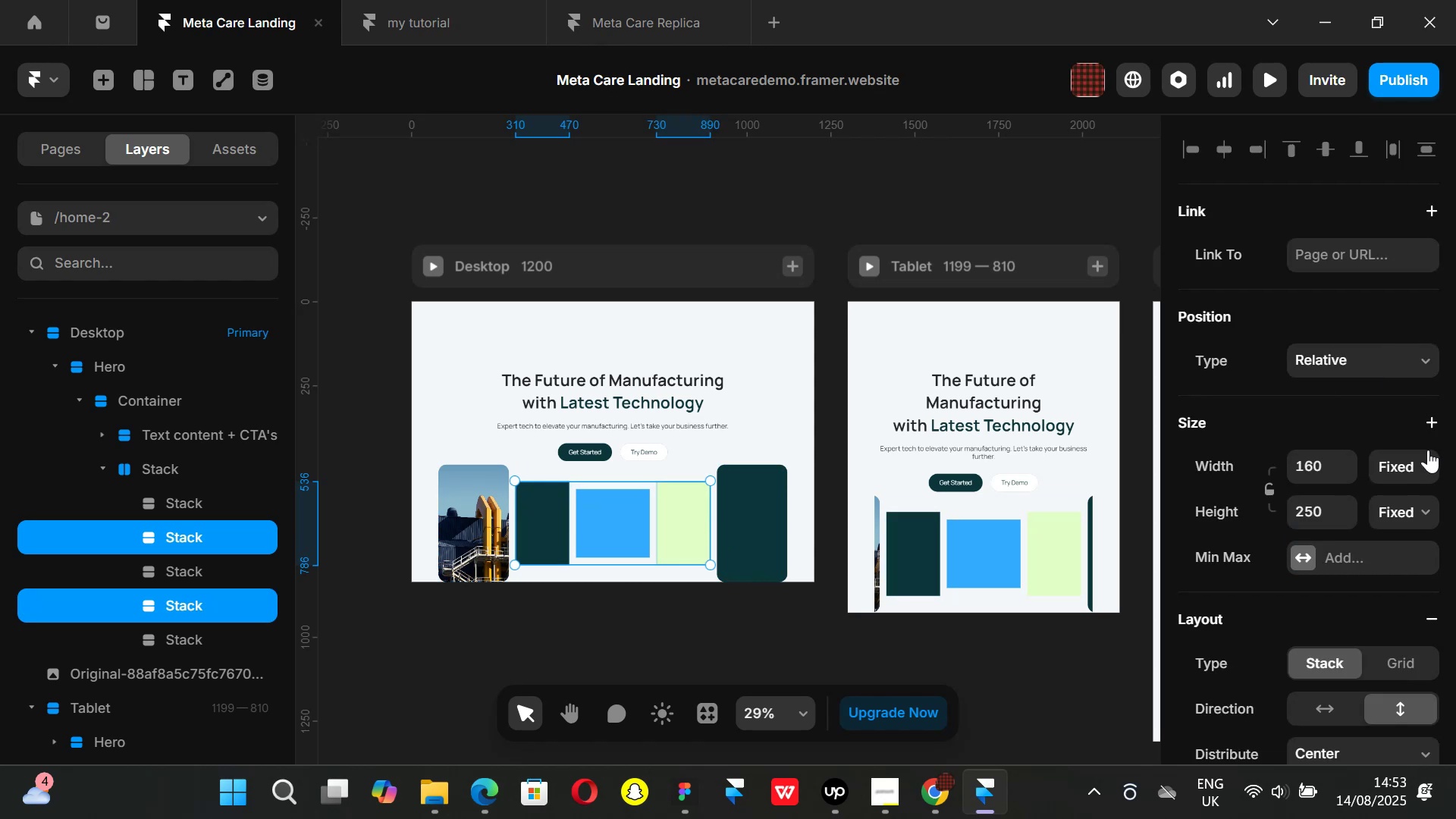 
left_click([1426, 455])
 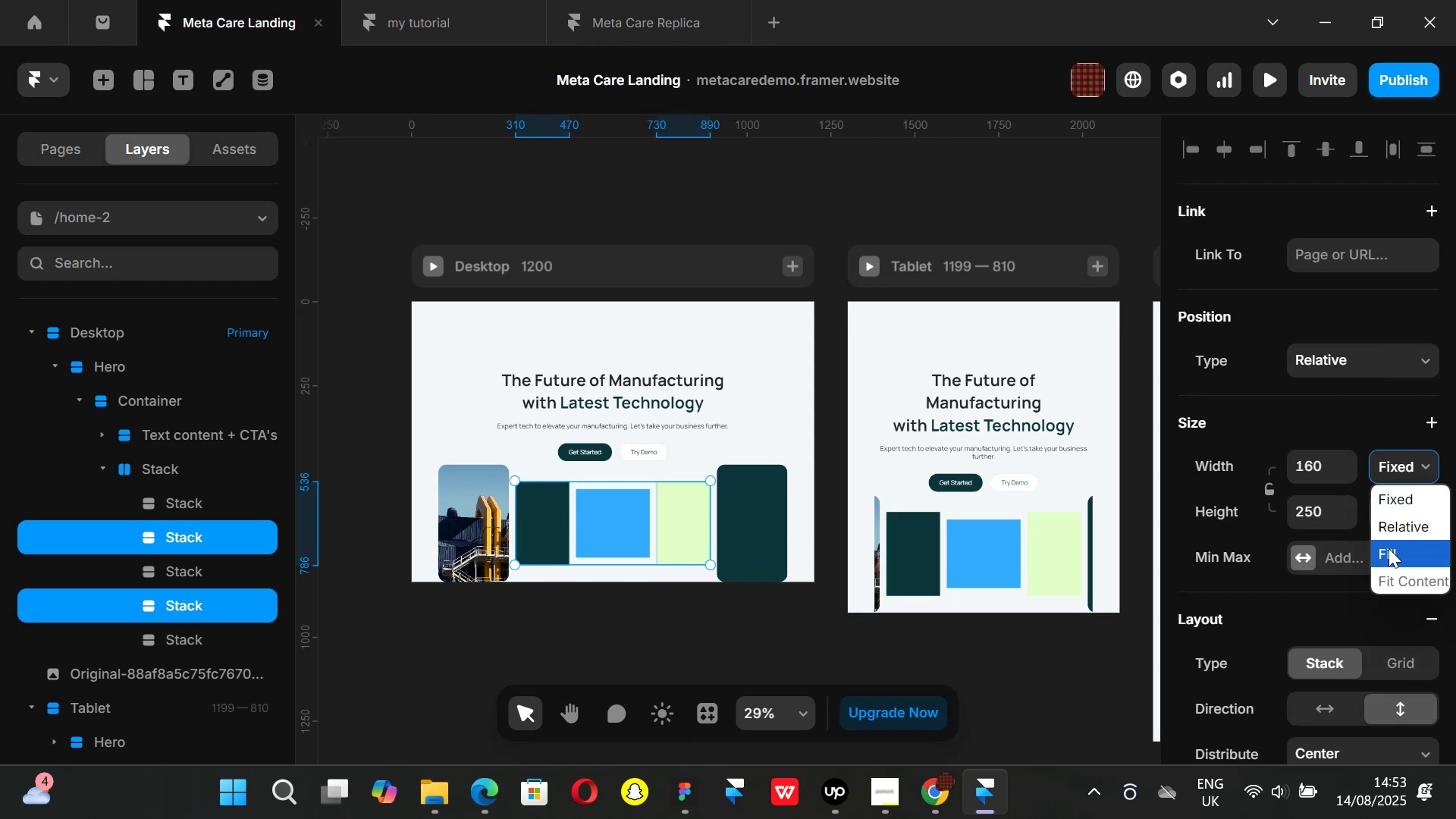 
left_click([1389, 548])
 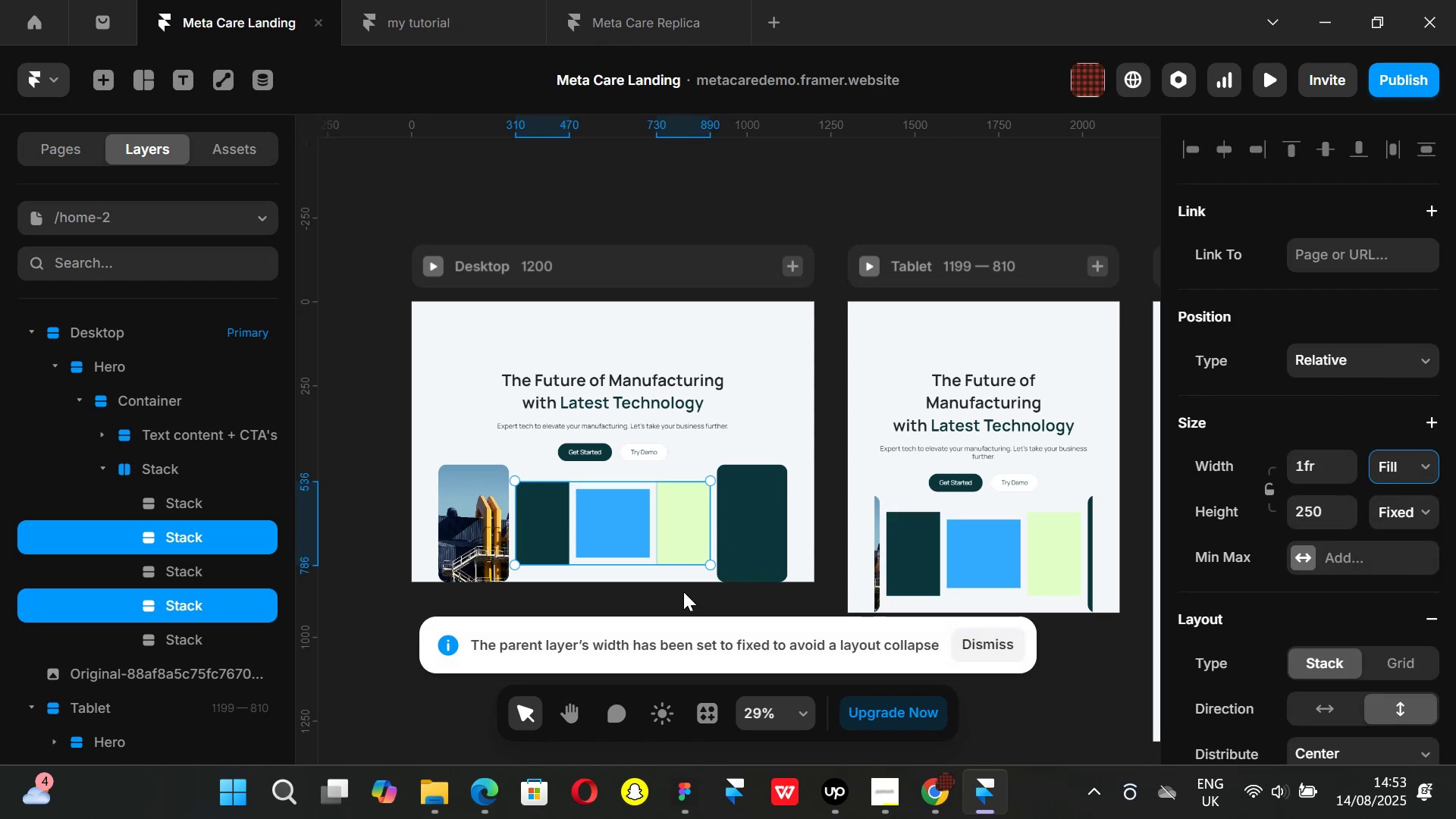 
key(Control+Z)
 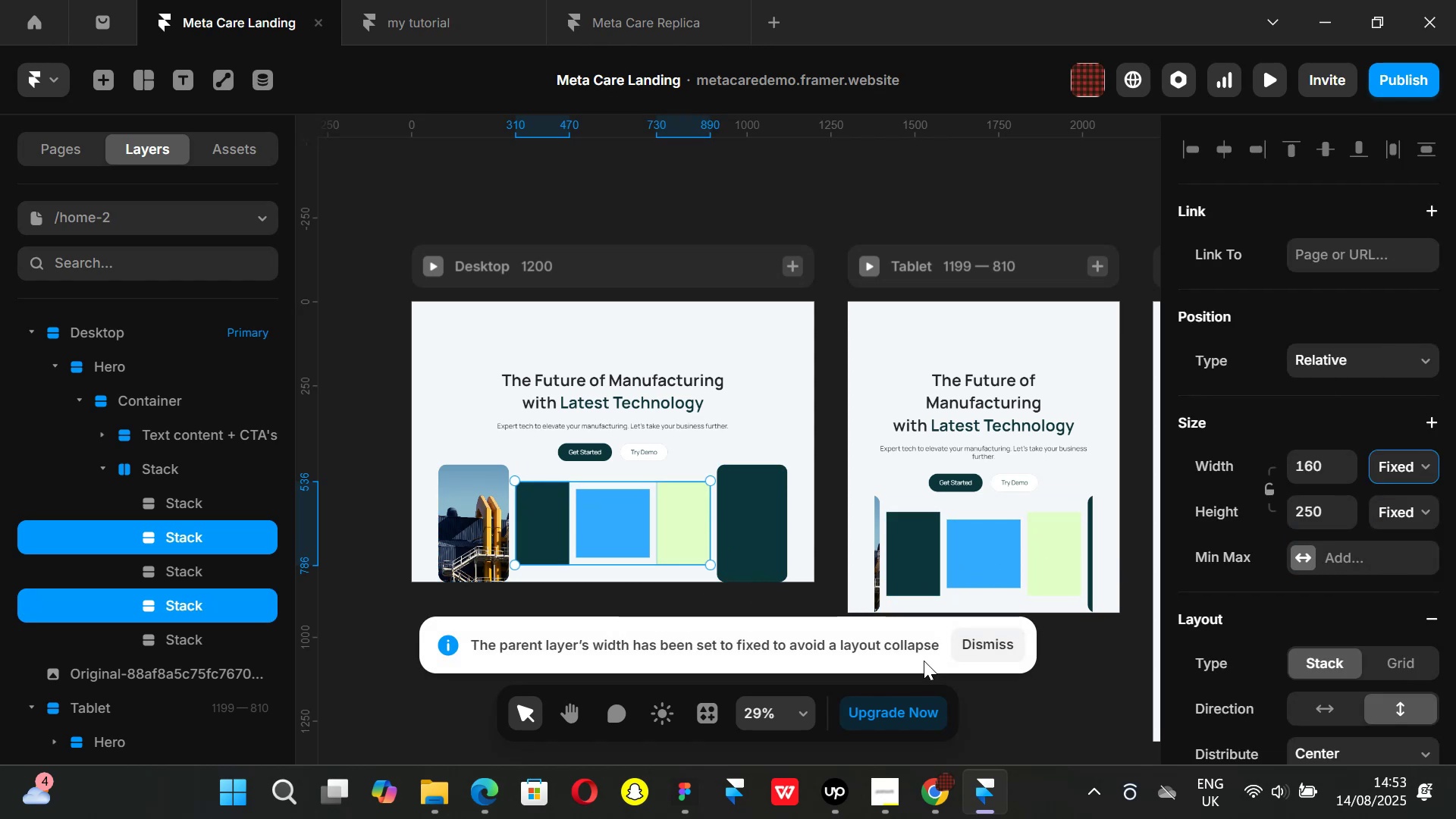 
left_click([993, 634])
 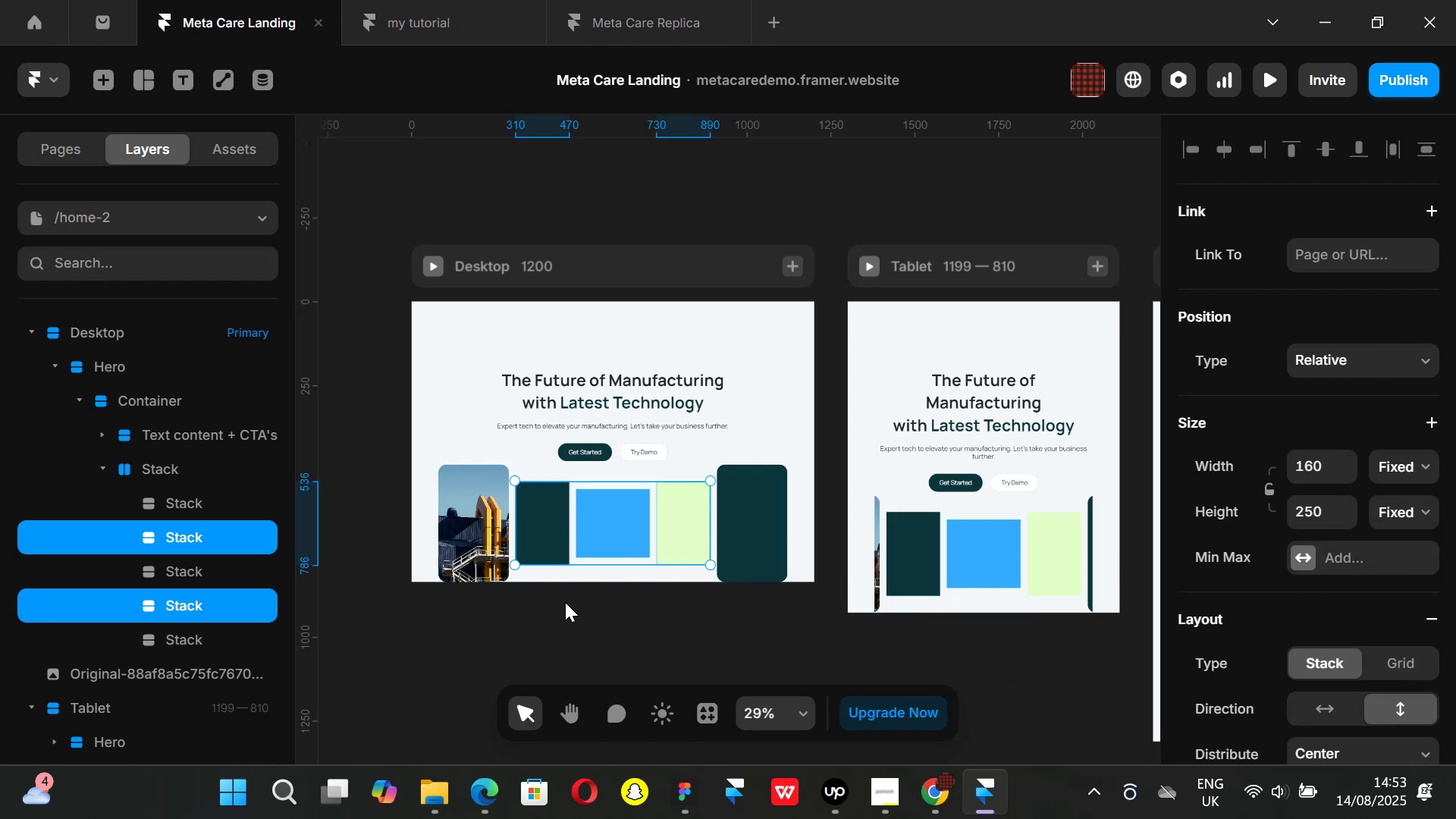 
left_click_drag(start_coordinate=[530, 641], to_coordinate=[536, 641])
 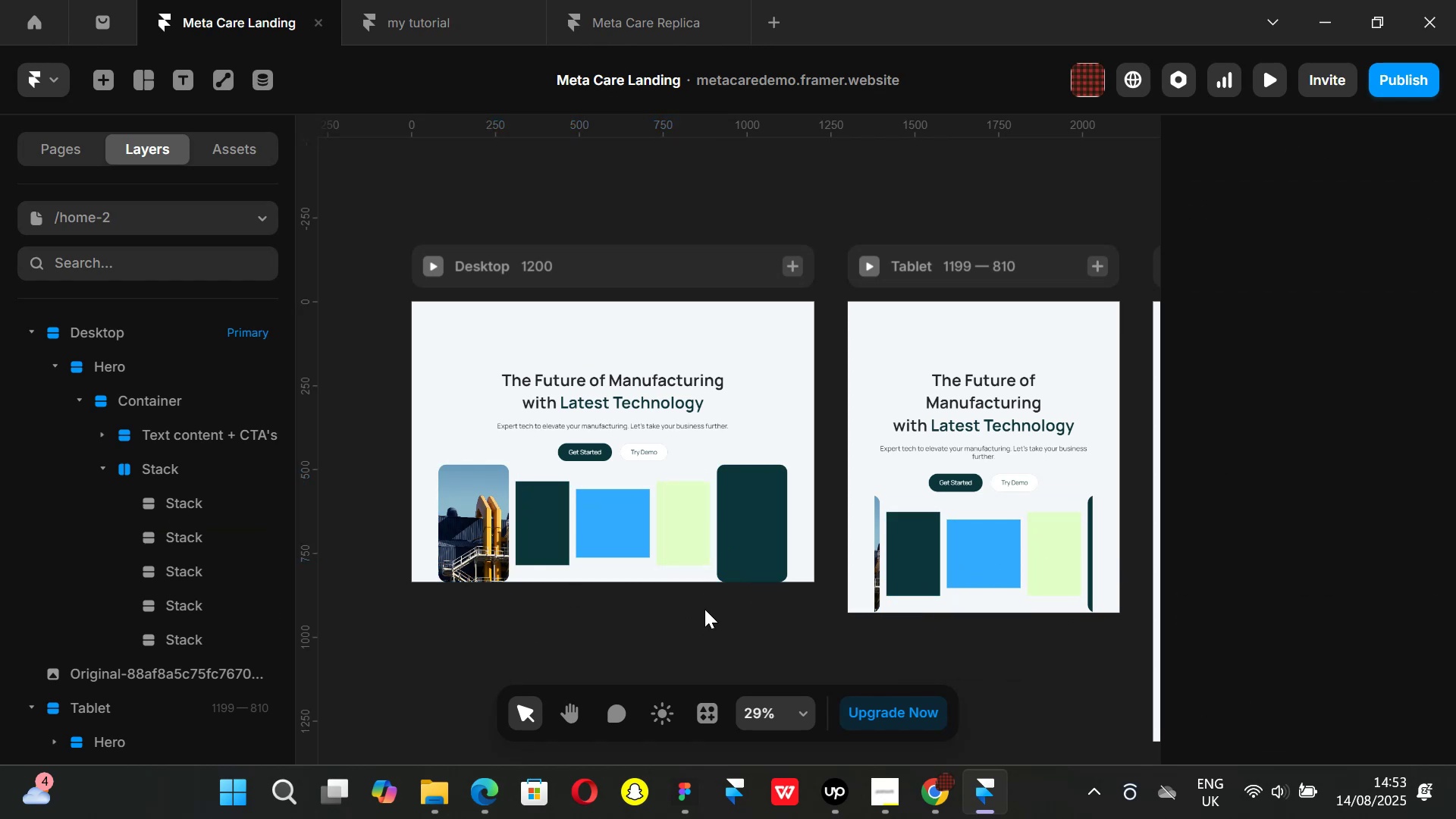 
hold_key(key=ShiftLeft, duration=0.95)
scroll: coordinate [708, 592], scroll_direction: down, amount: 2.0
 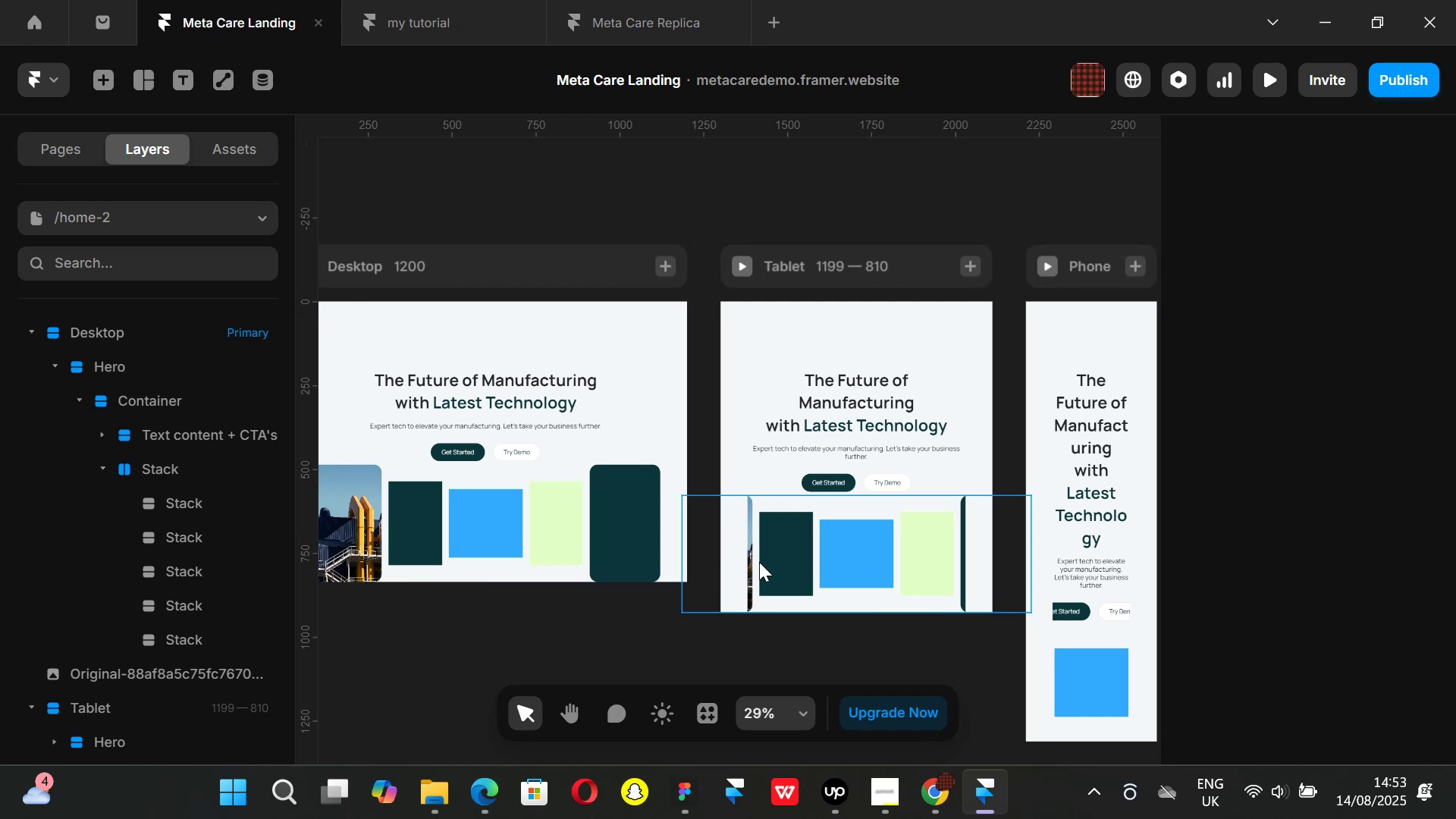 
left_click([759, 560])
 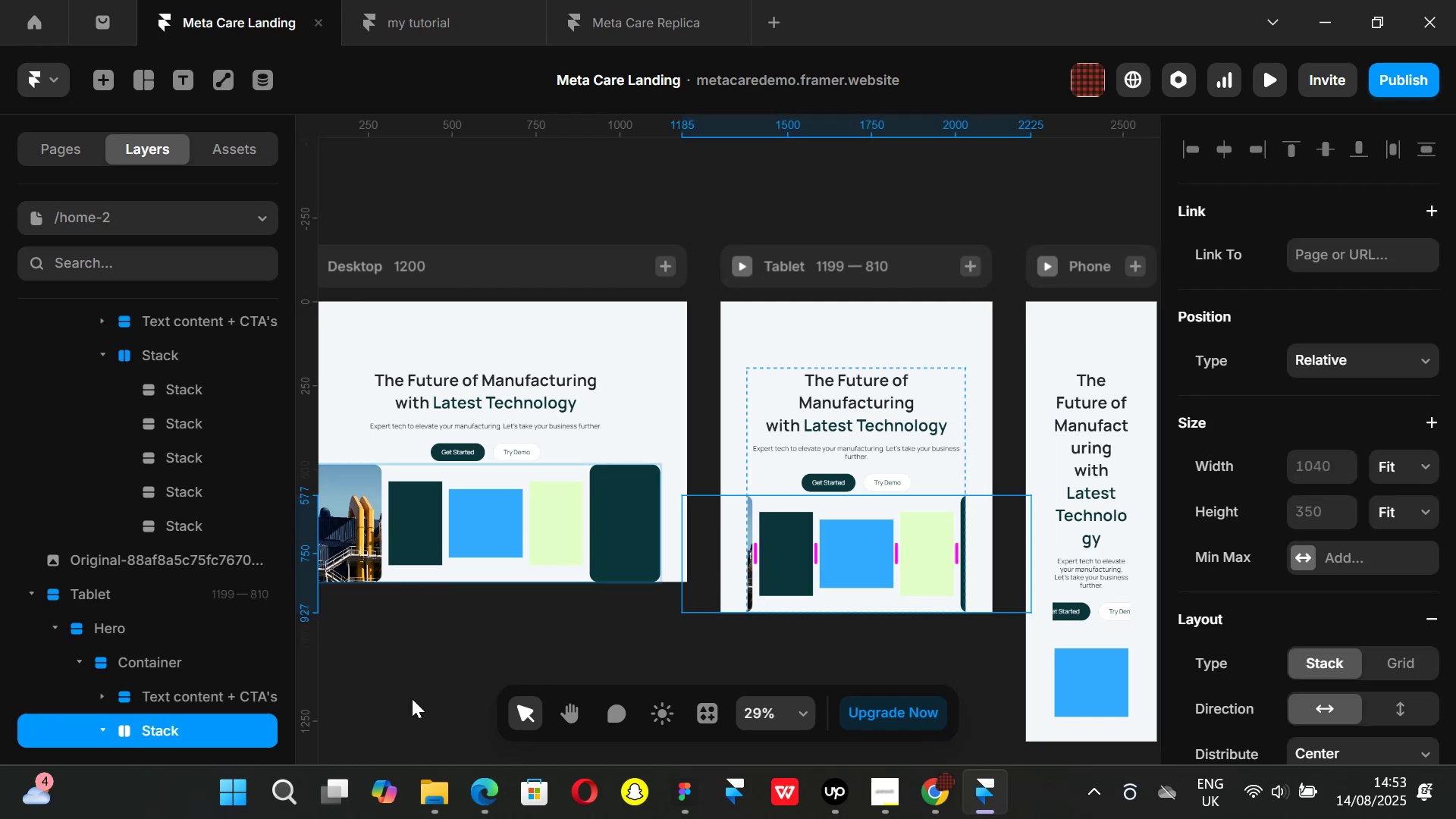 
left_click([1420, 463])
 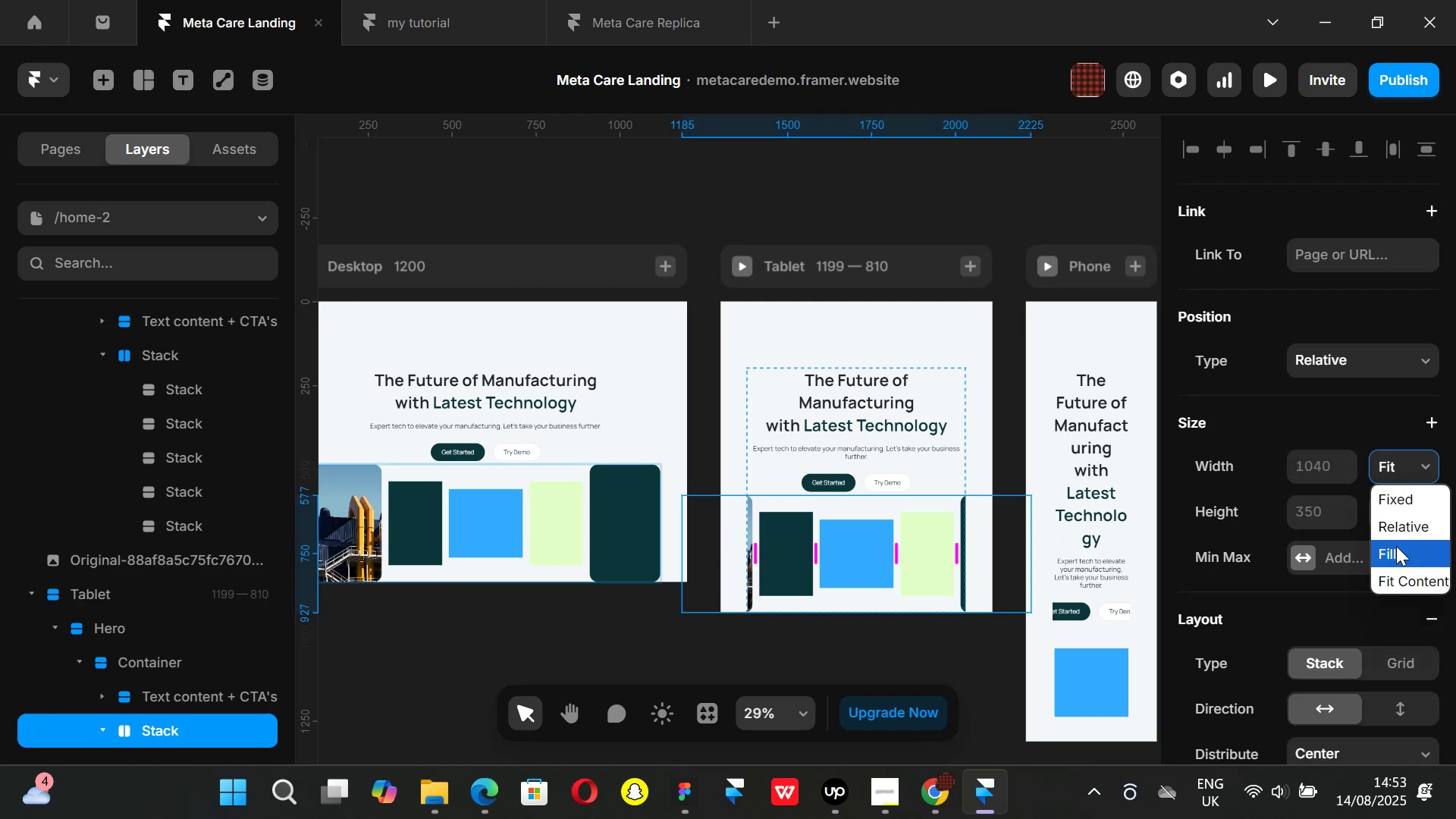 
left_click([1396, 546])
 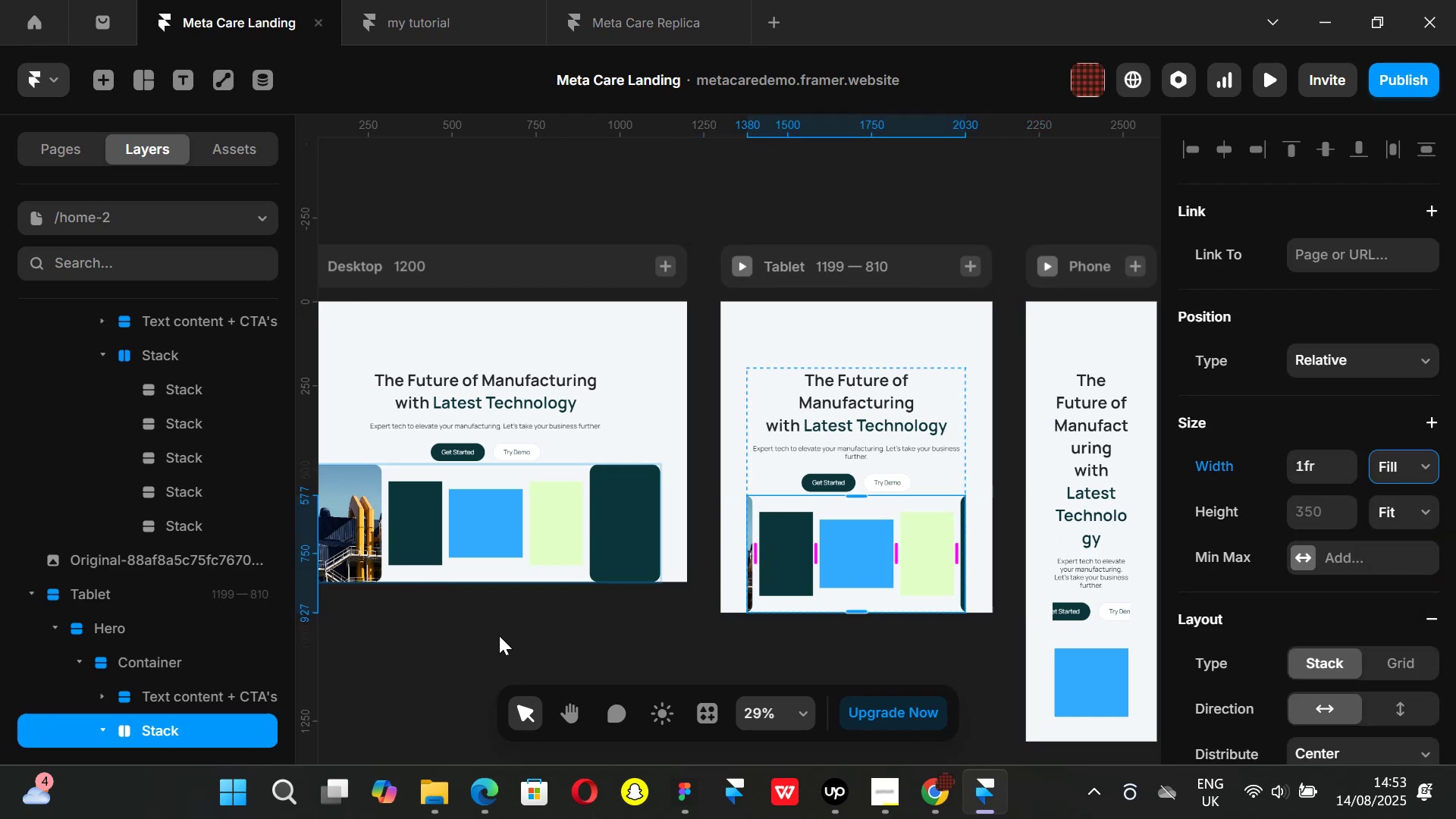 
scroll: coordinate [162, 485], scroll_direction: down, amount: 1.0
 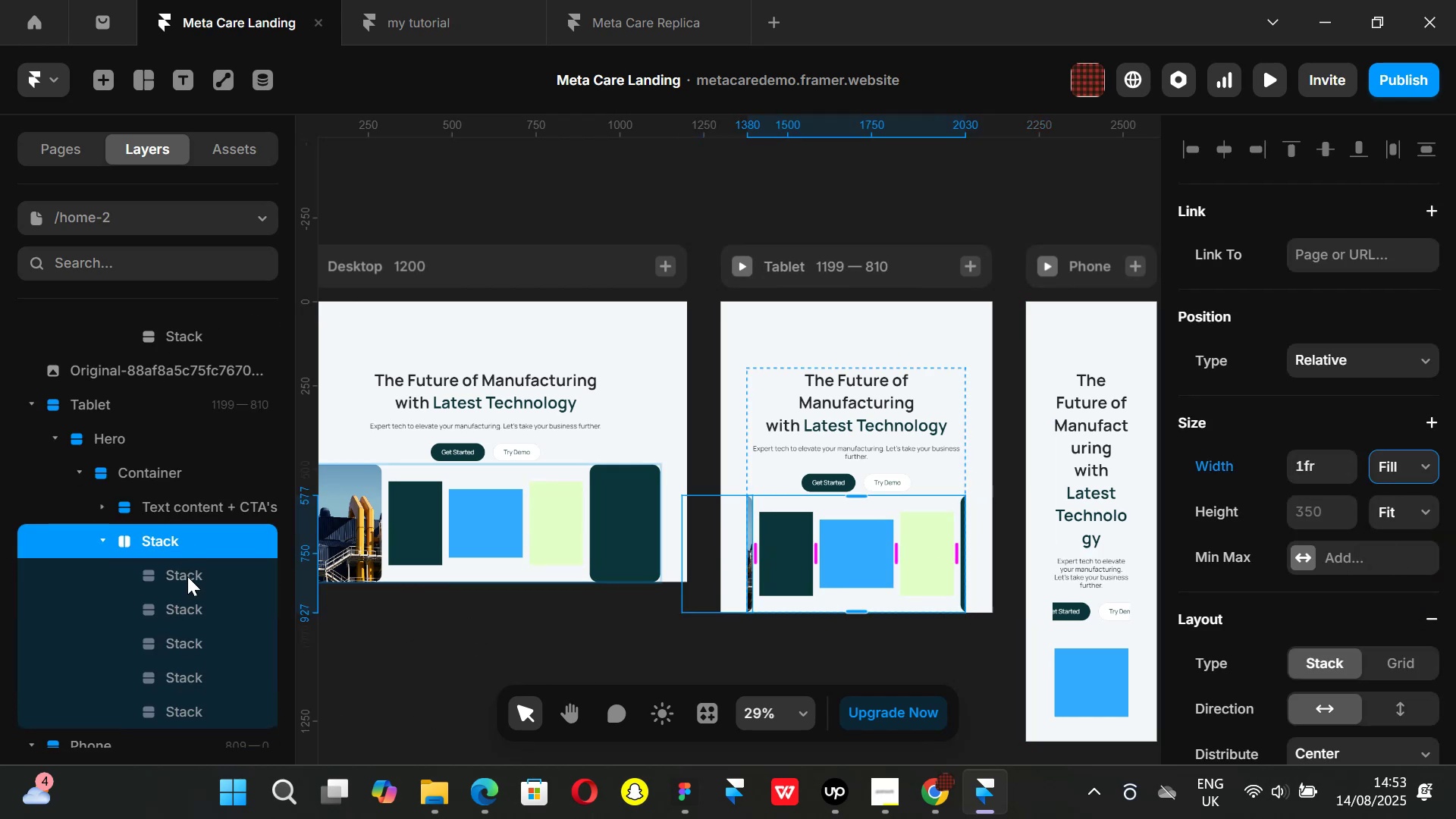 
left_click([187, 576])
 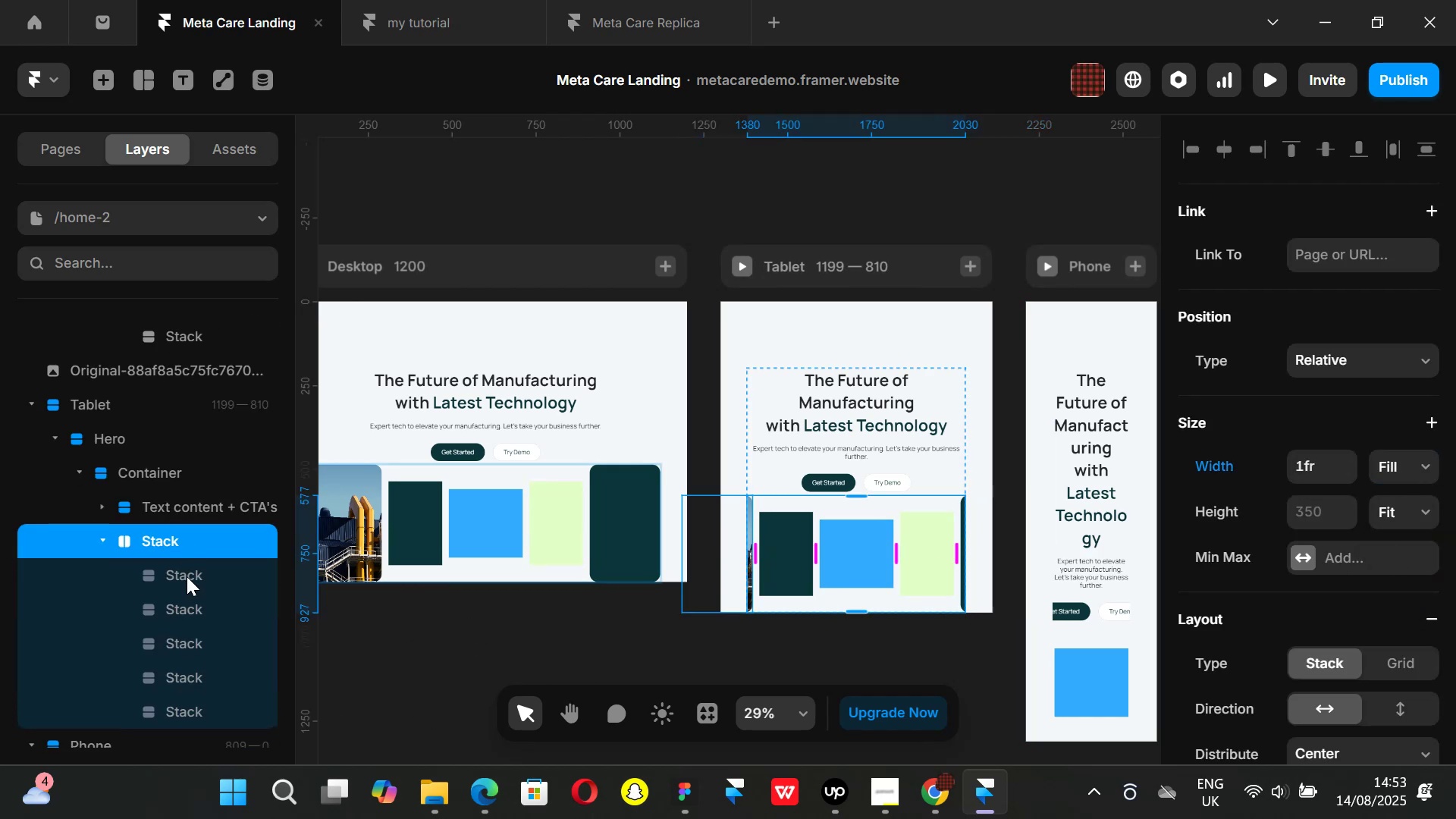 
hold_key(key=ShiftLeft, duration=1.22)
left_click([178, 708])
 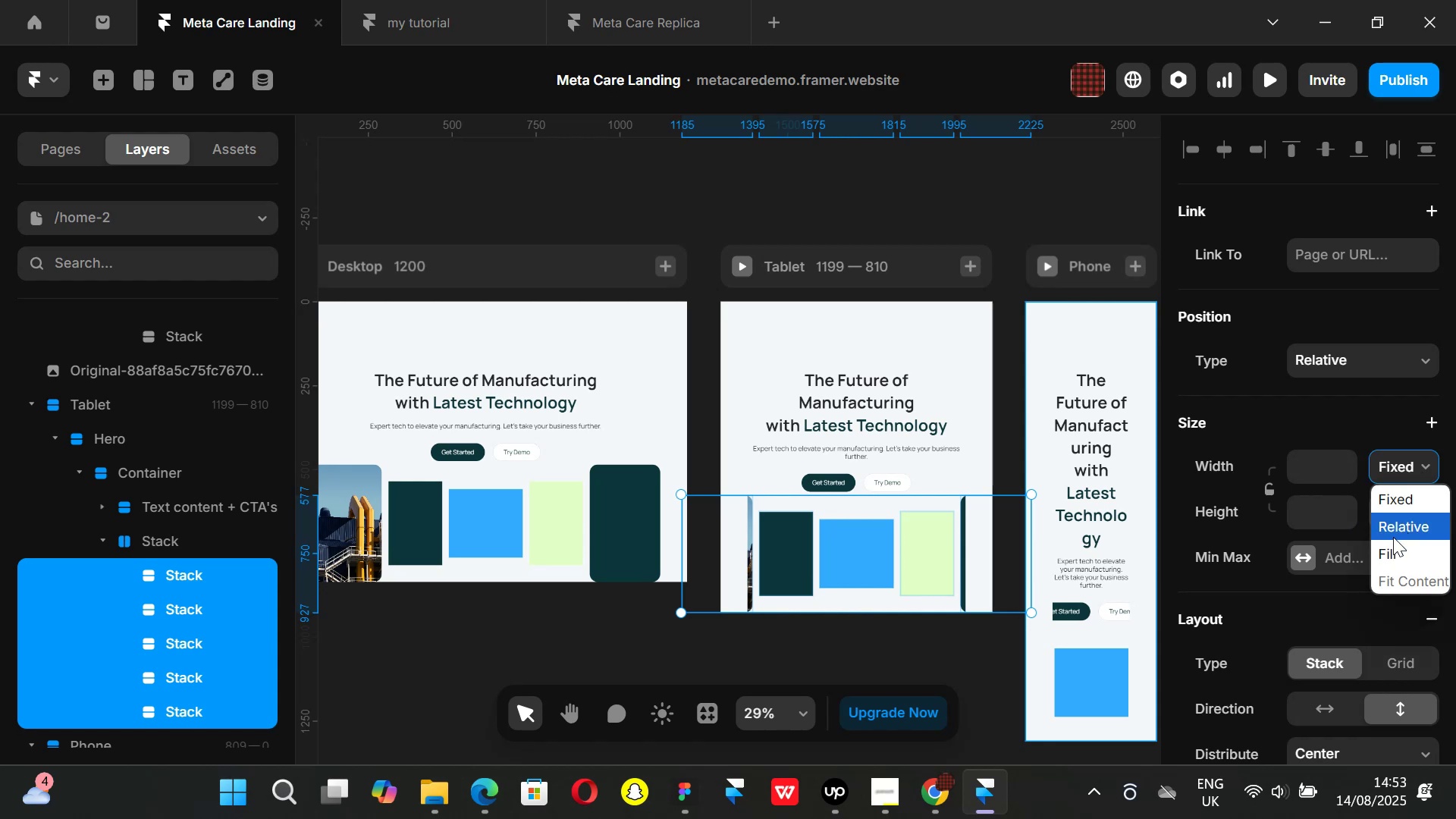 
left_click([1392, 545])
 